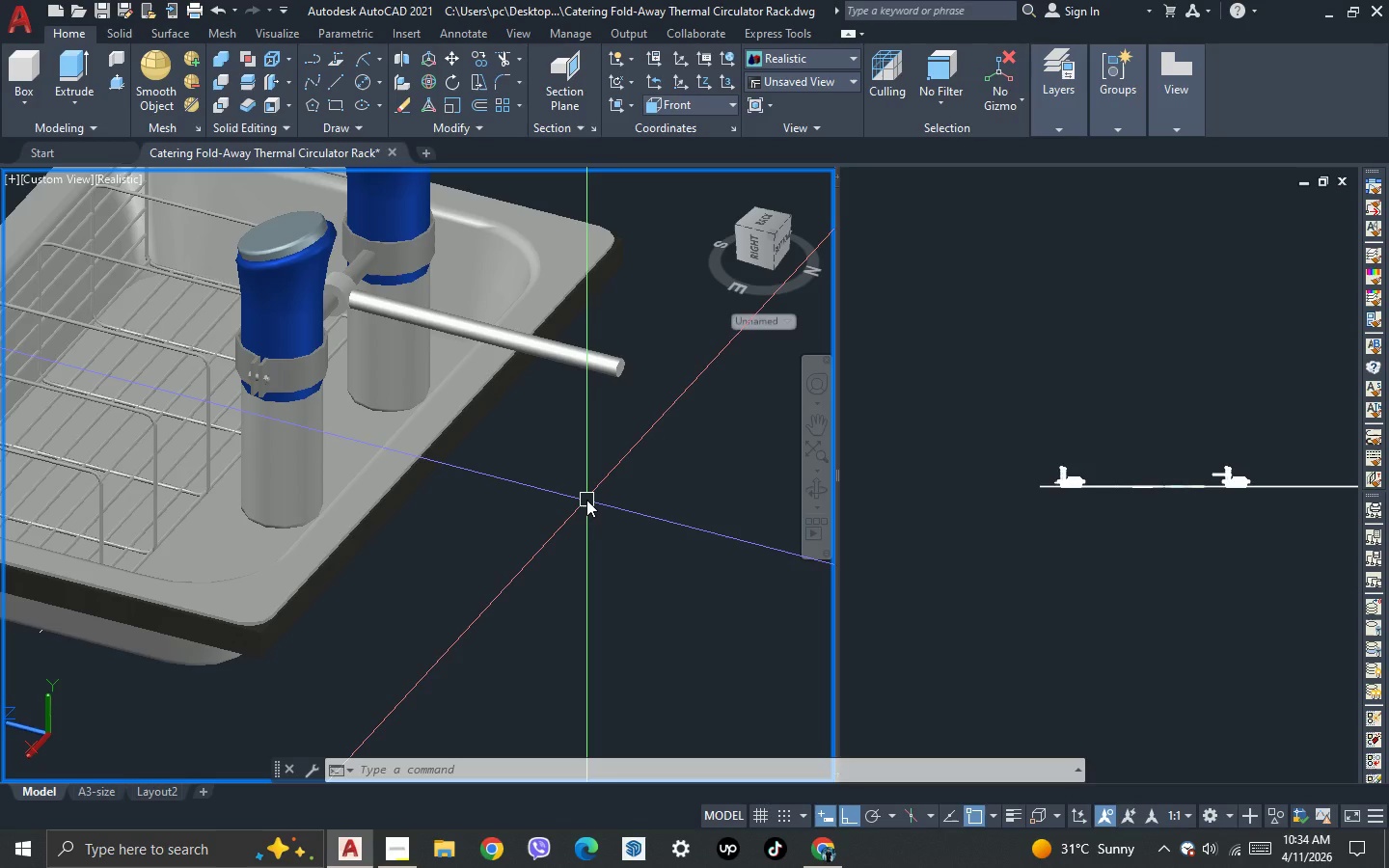 
wait(18.04)
 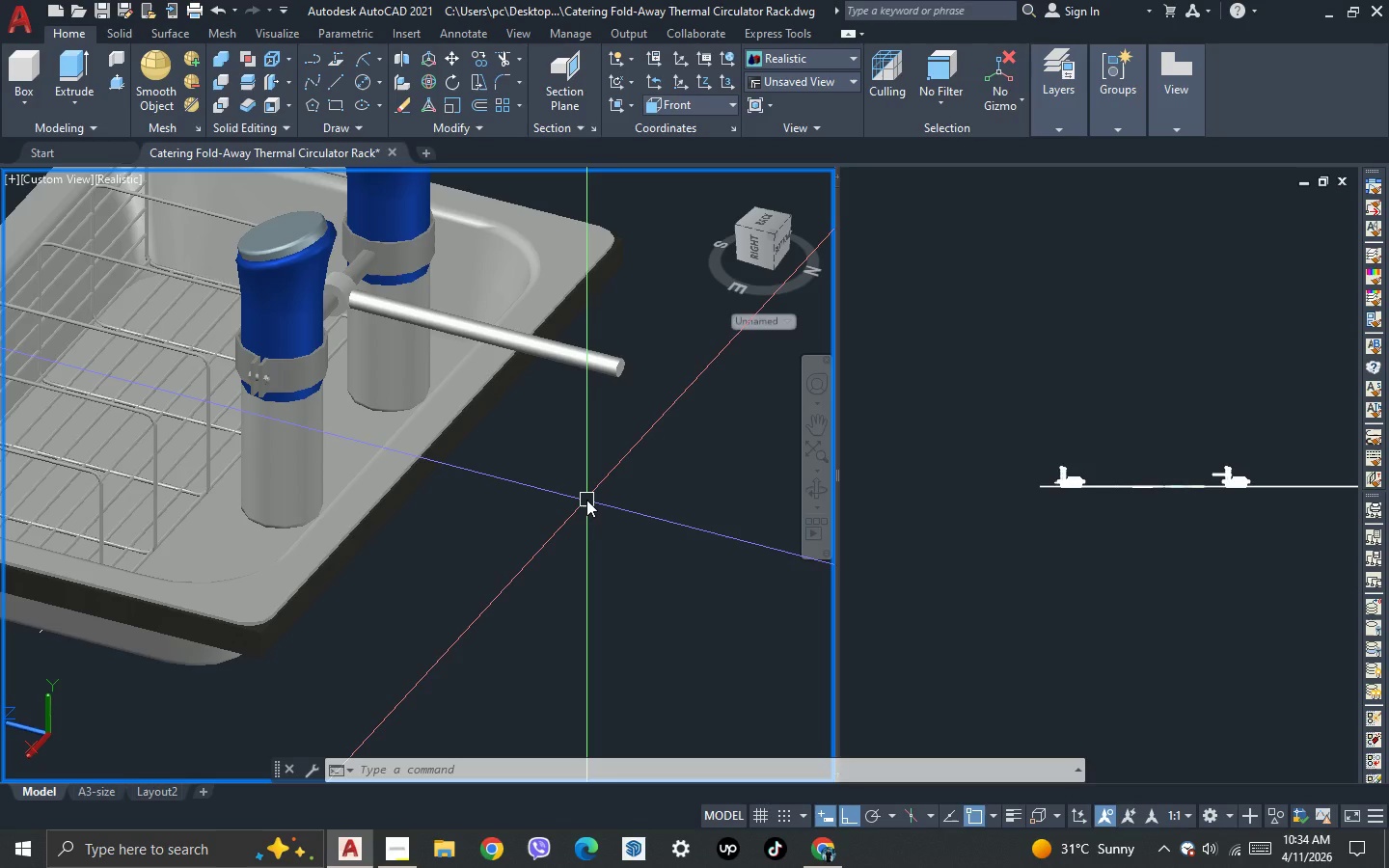 
scroll: coordinate [582, 497], scroll_direction: down, amount: 1.0
 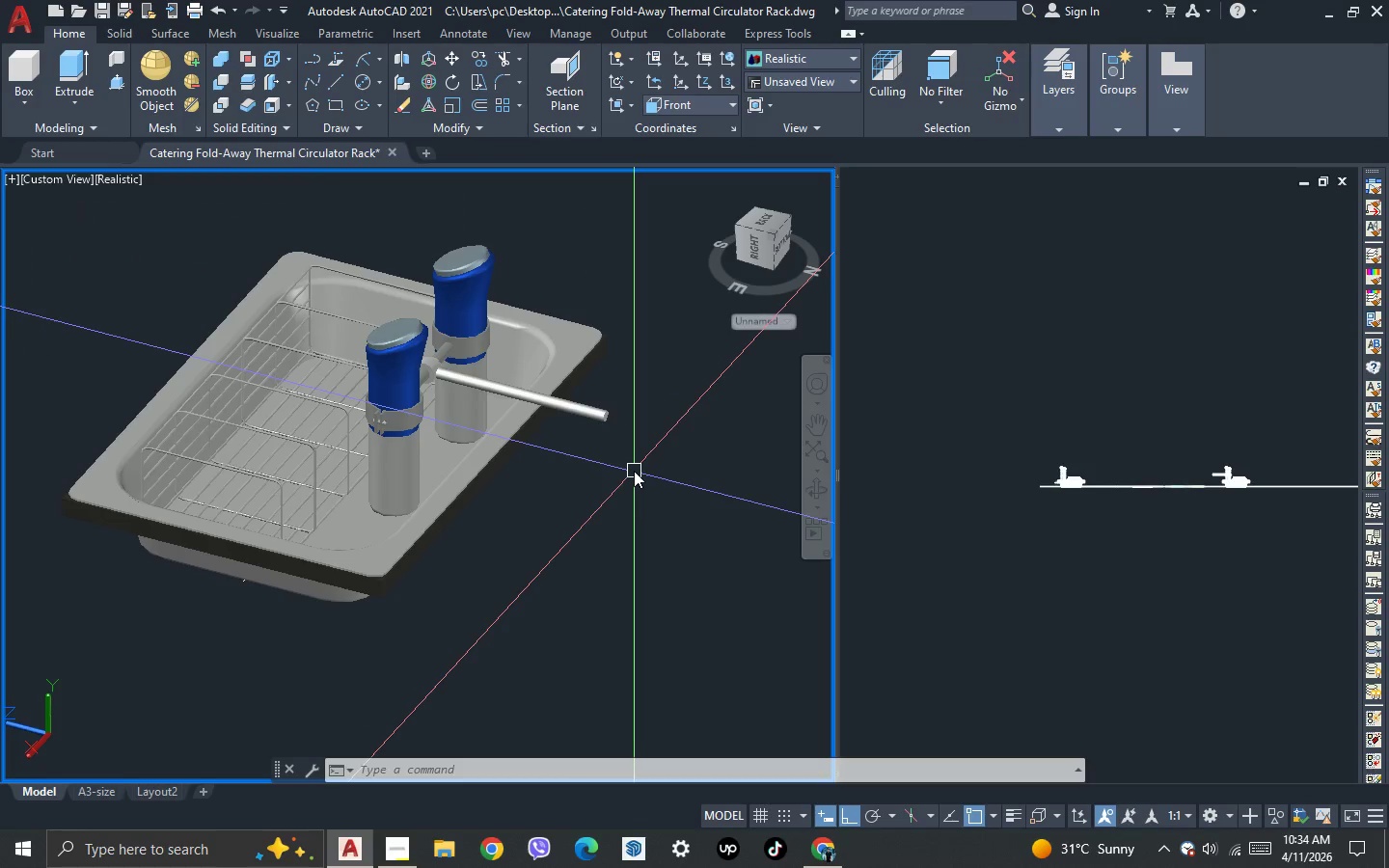 
scroll: coordinate [634, 471], scroll_direction: up, amount: 1.0
 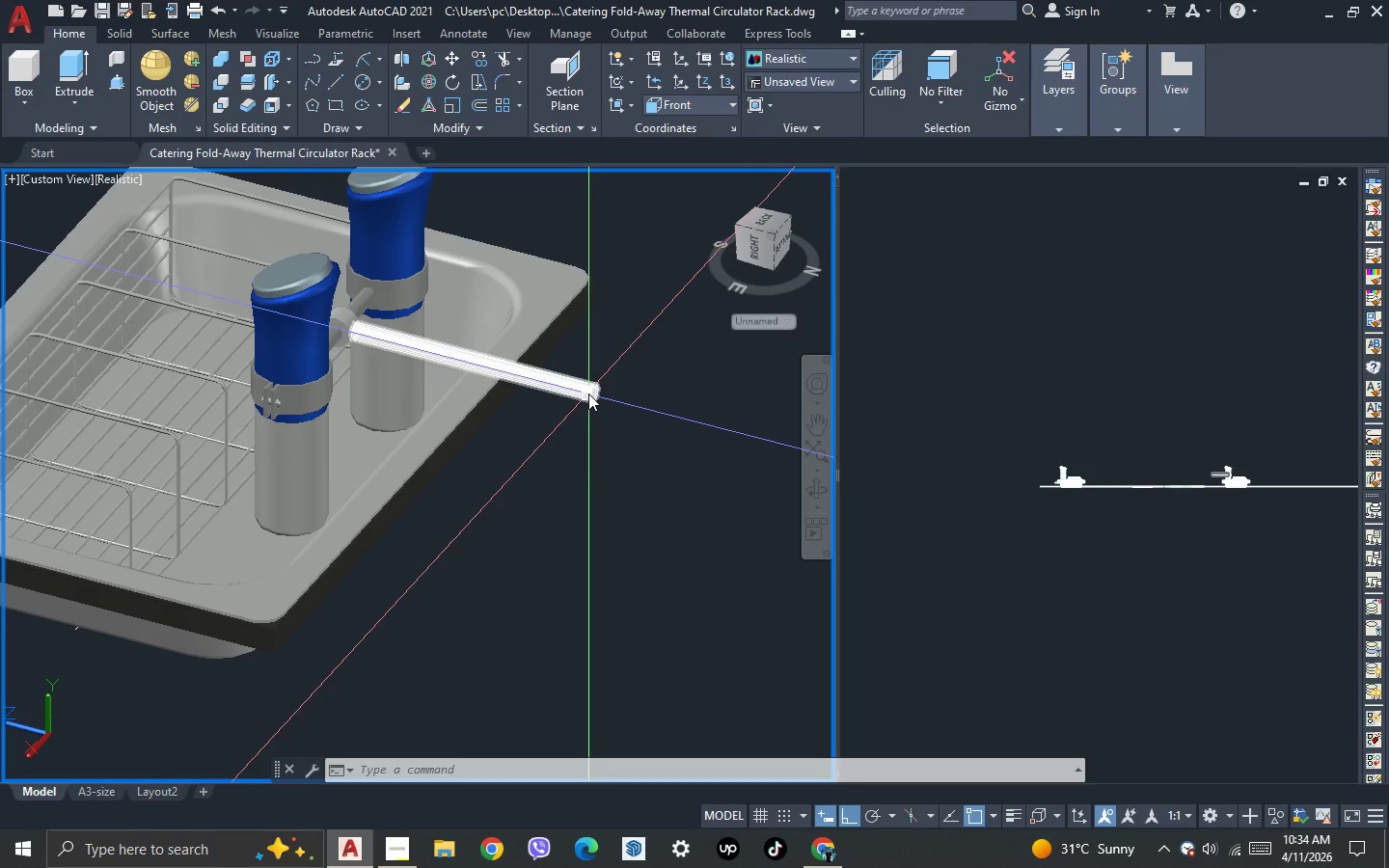 
left_click([588, 393])
 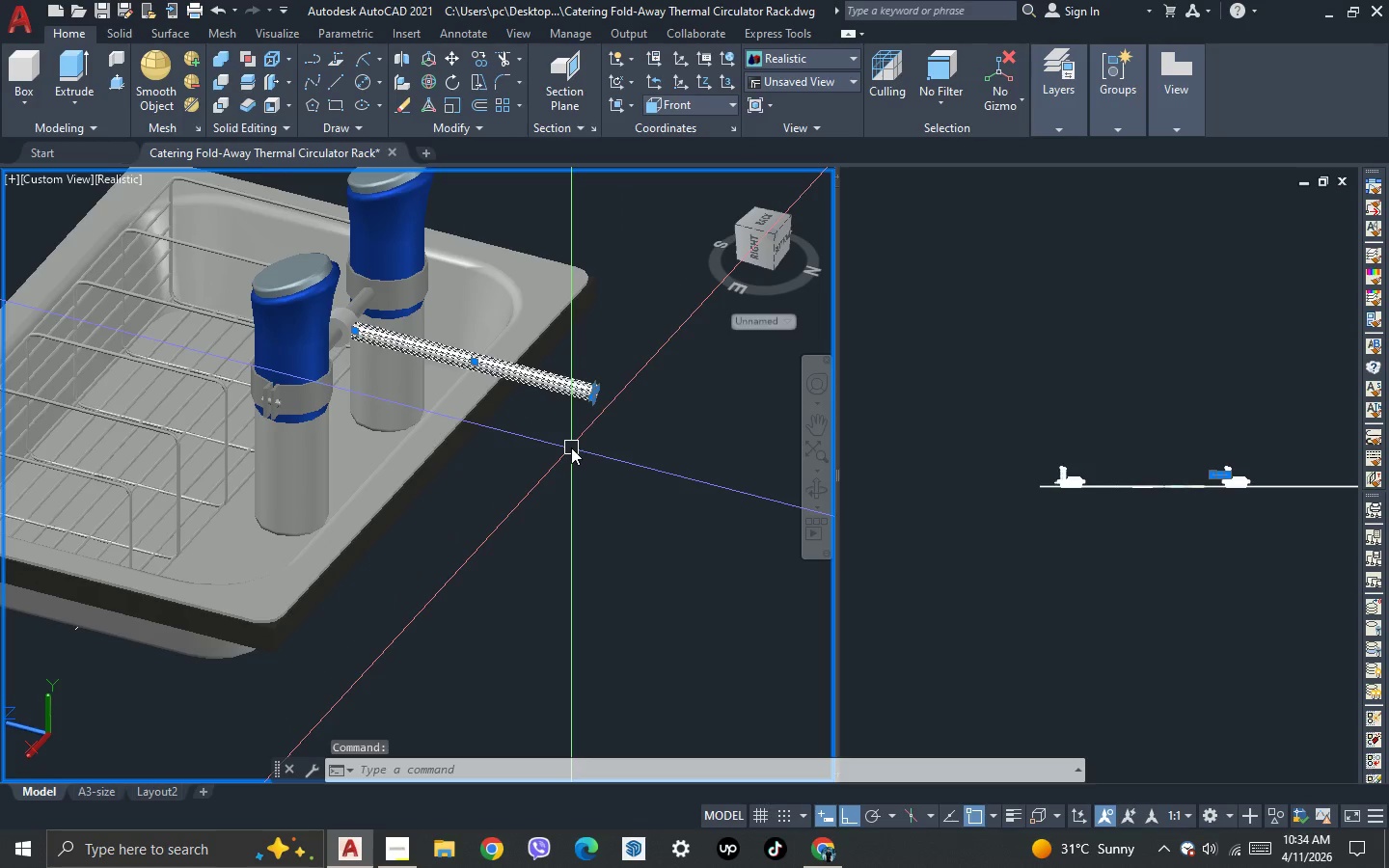 
key(C)
 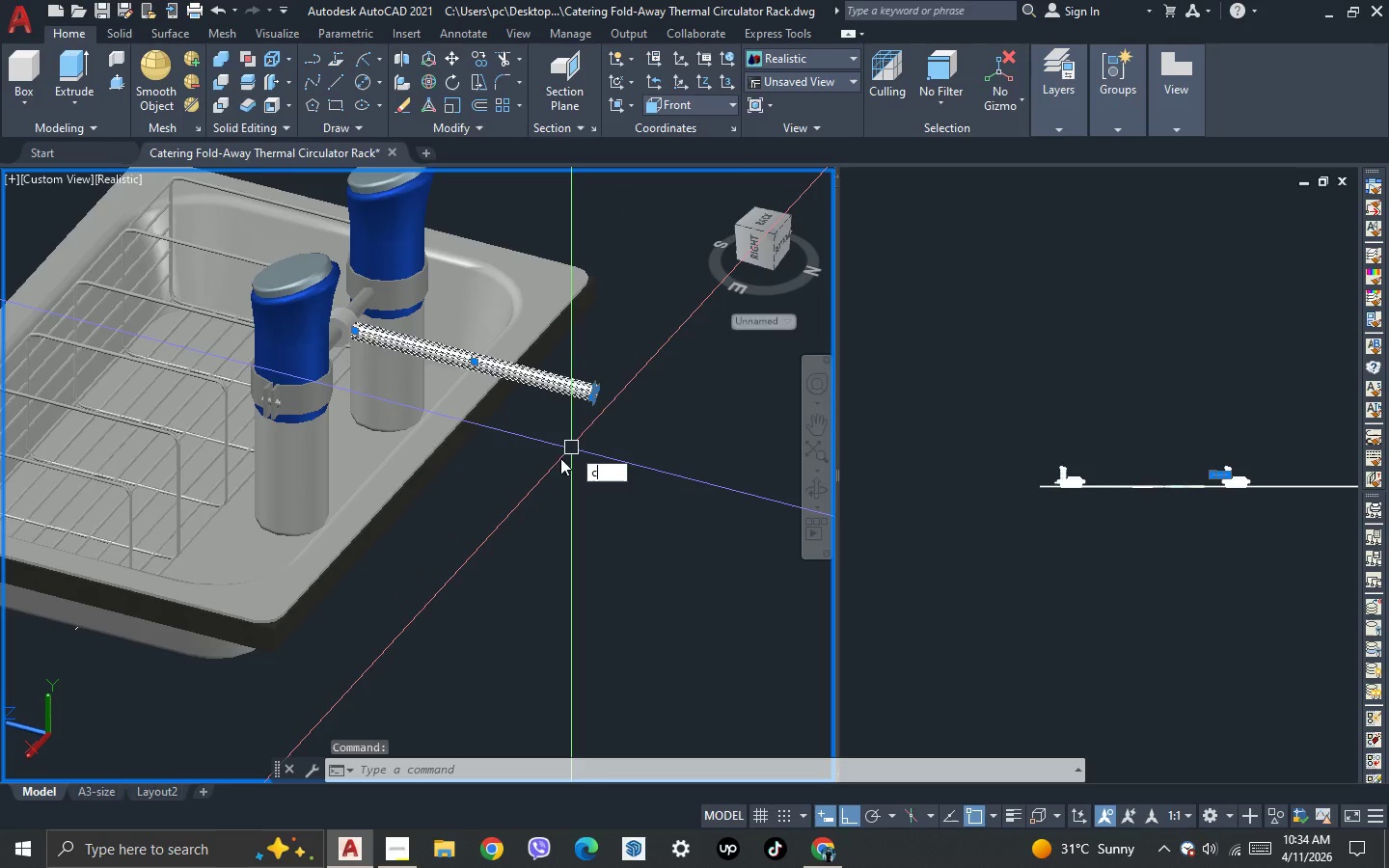 
key(O)
 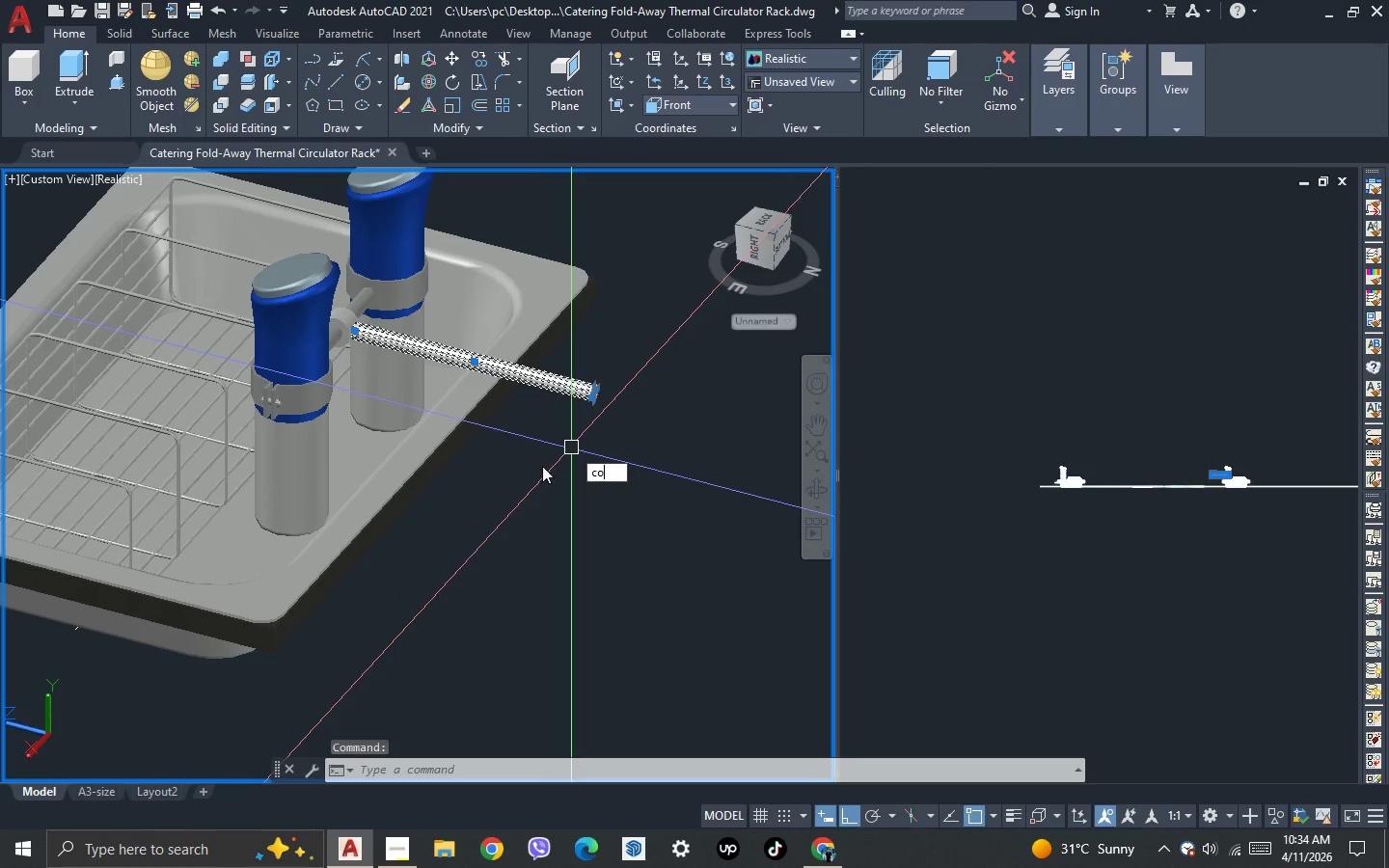 
key(Space)
 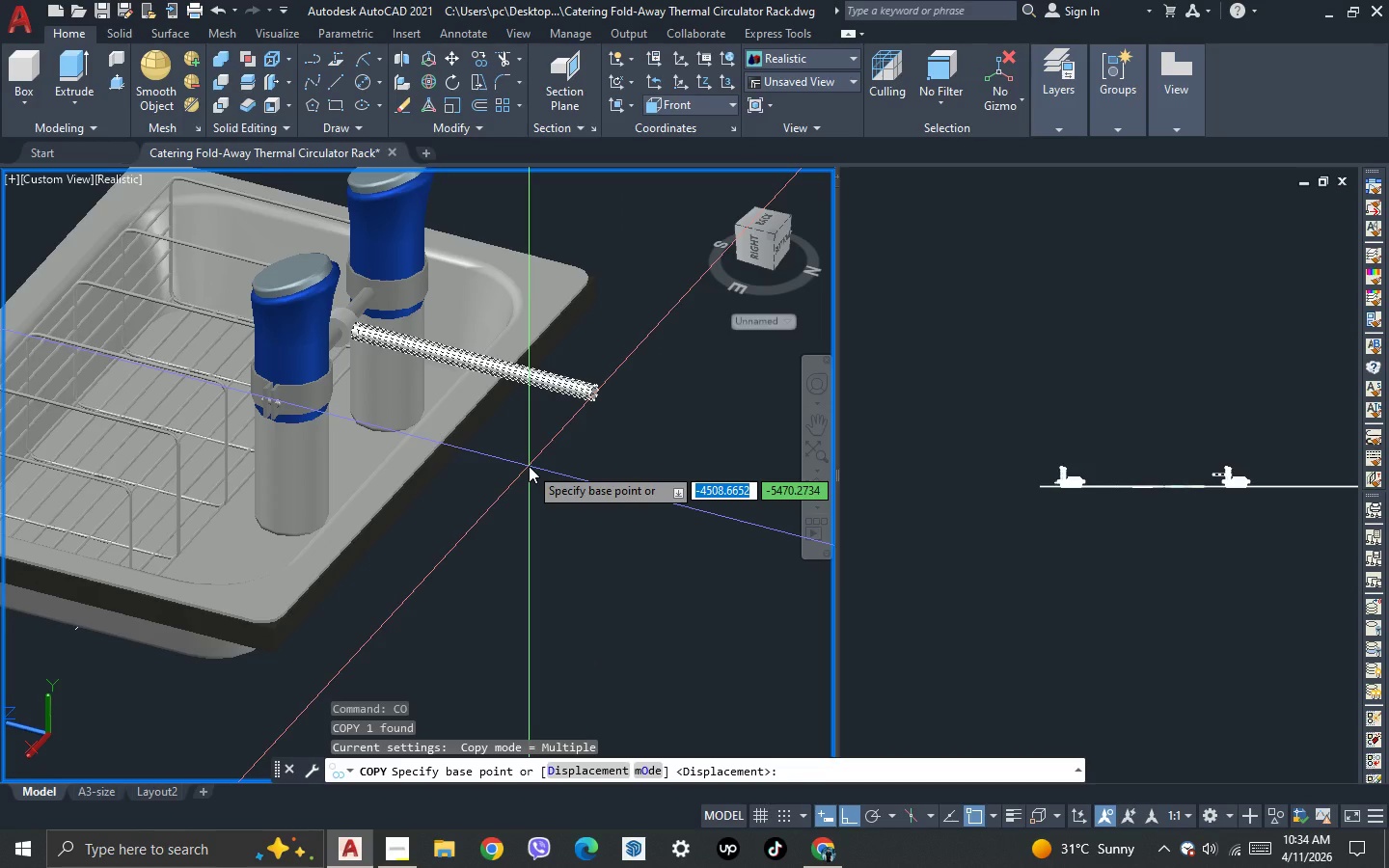 
left_click([529, 466])
 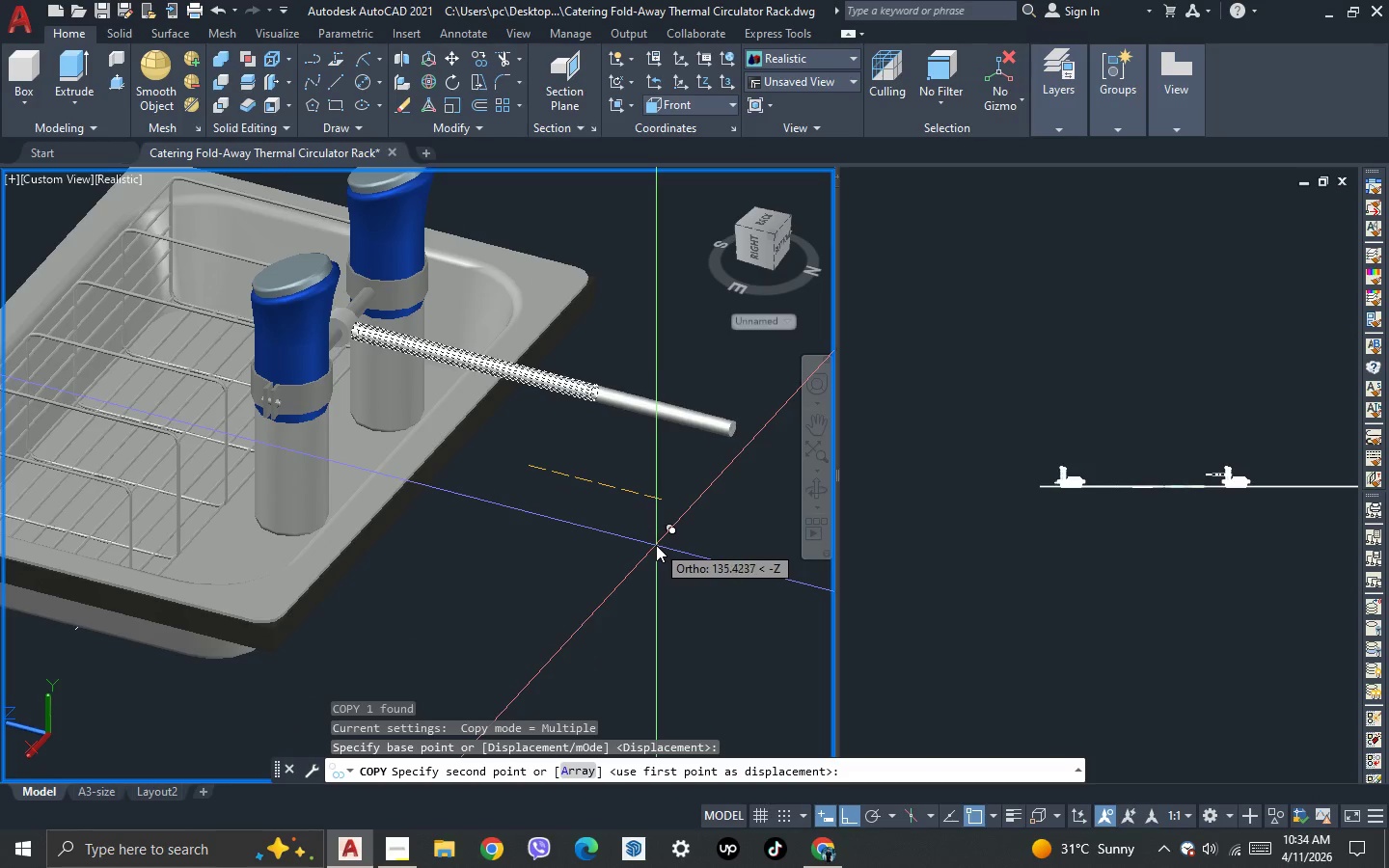 
left_click([667, 551])
 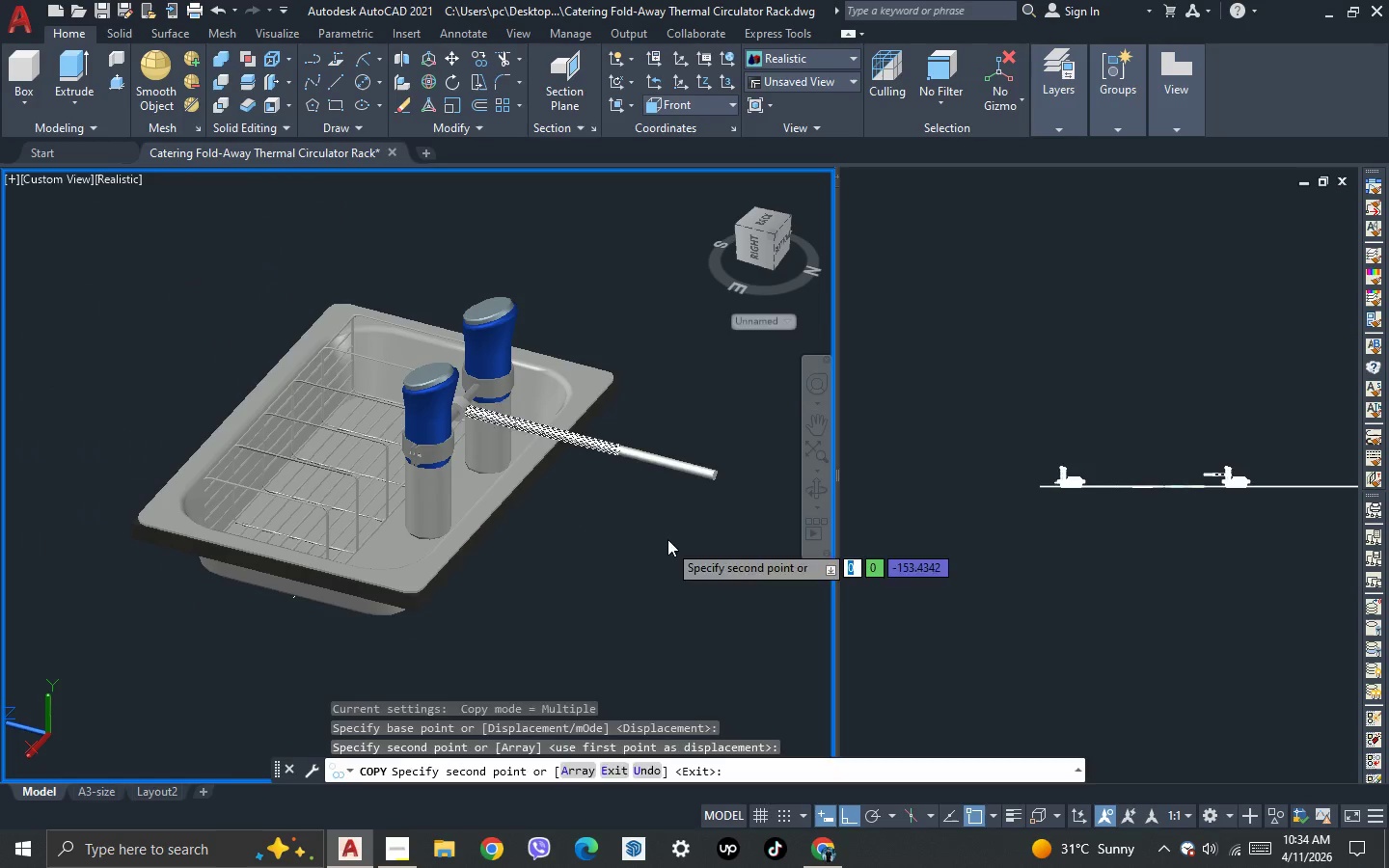 
scroll: coordinate [656, 545], scroll_direction: down, amount: 1.0
 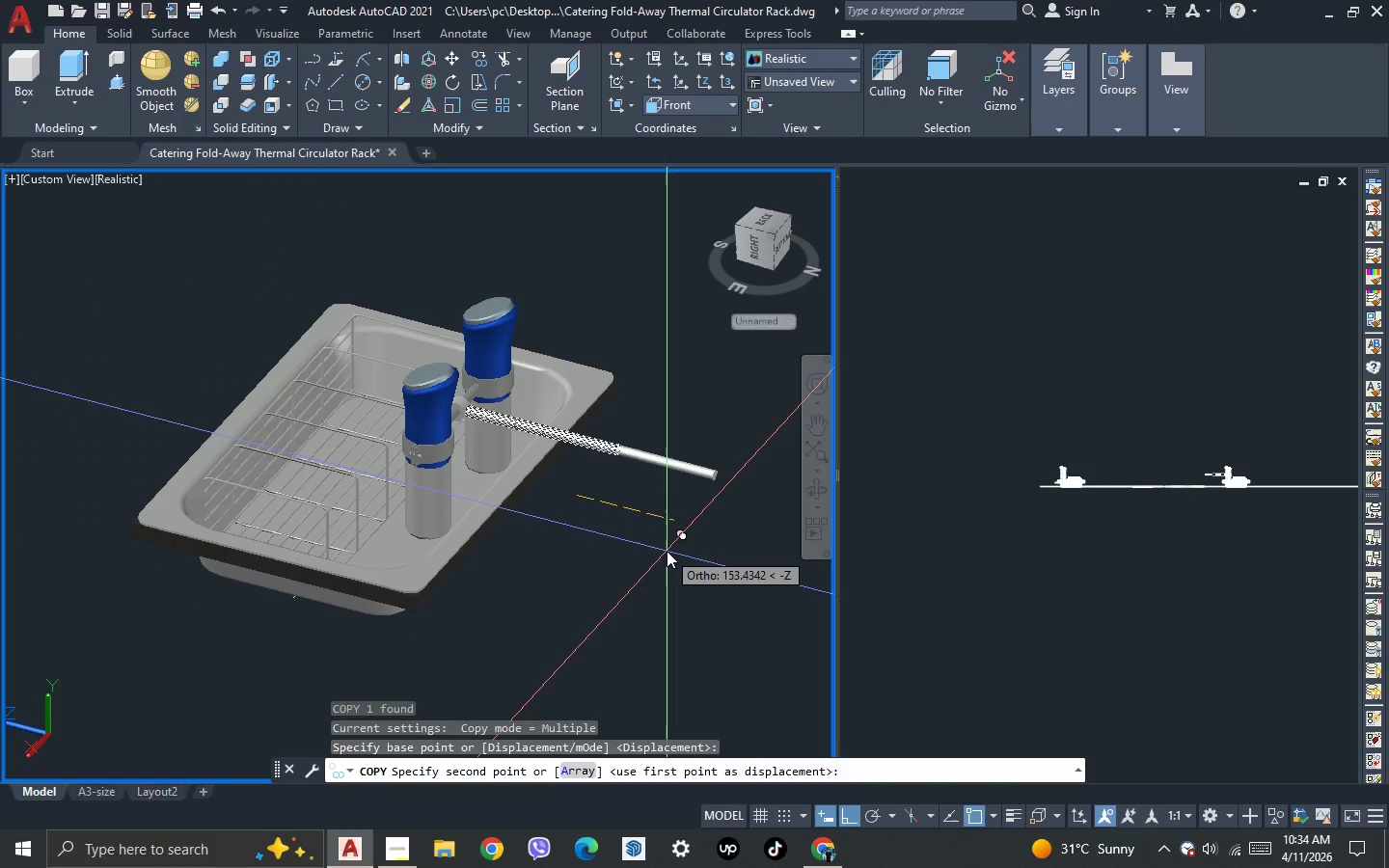 
key(Escape)
 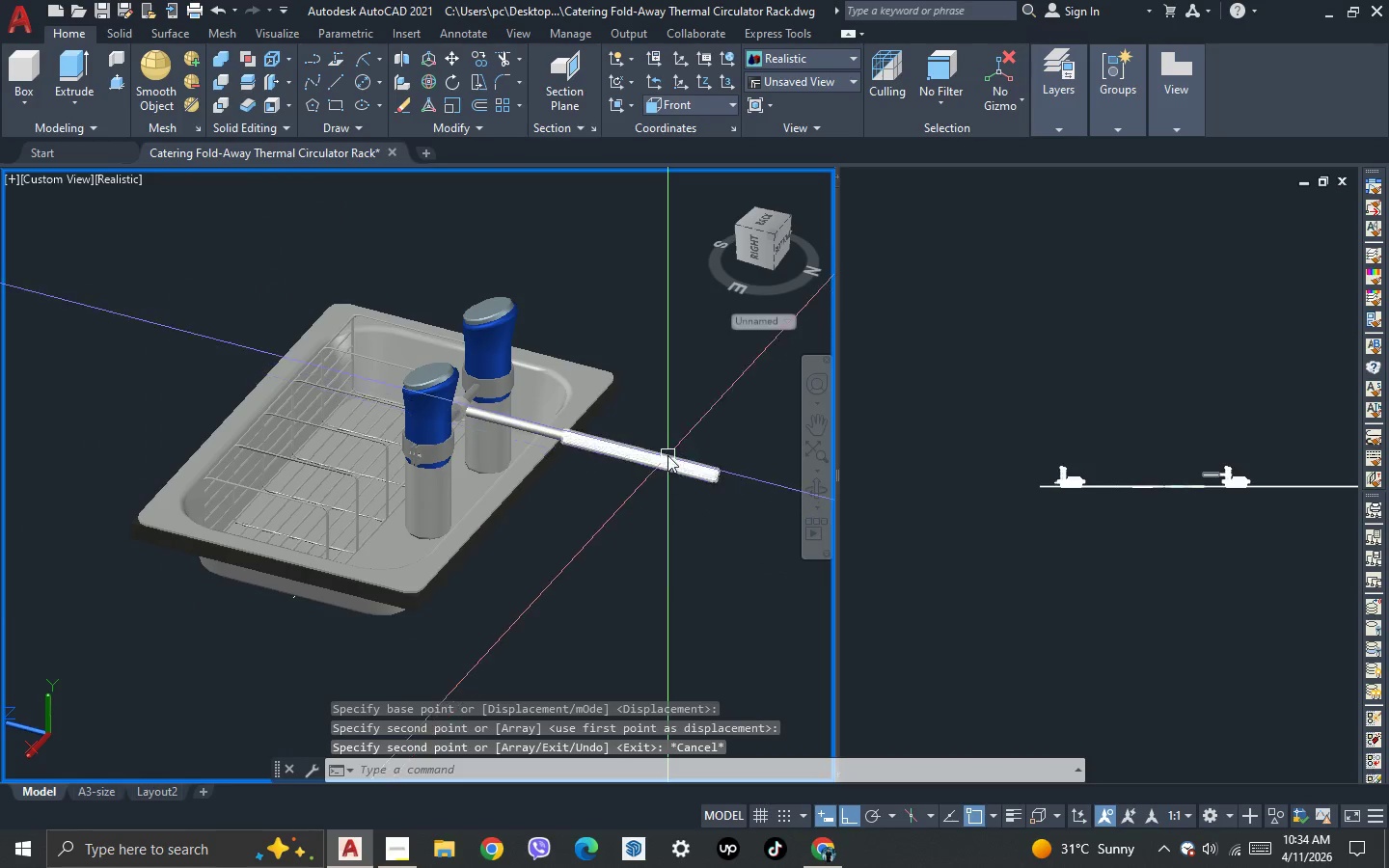 
left_click([667, 455])
 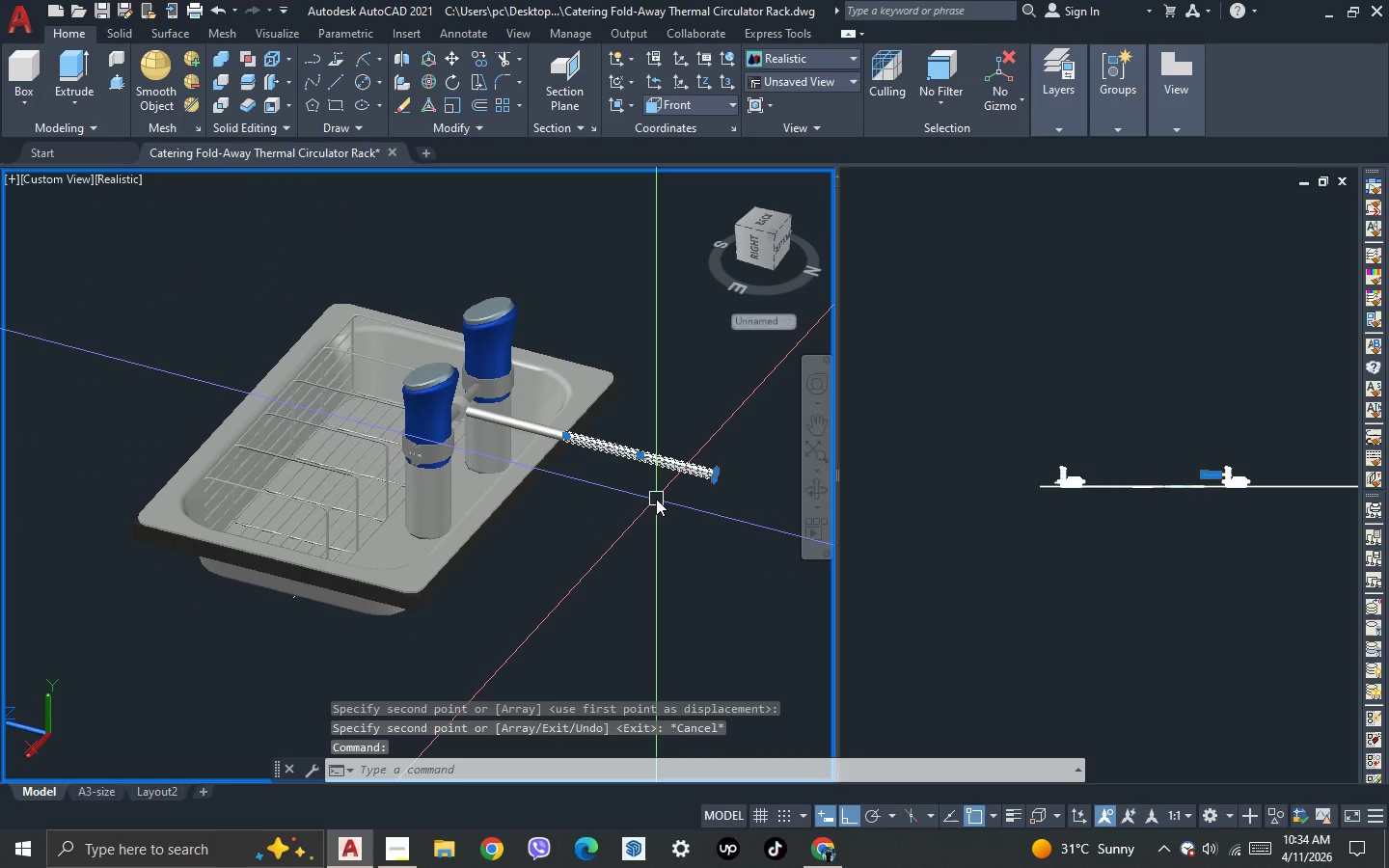 
key(3)
 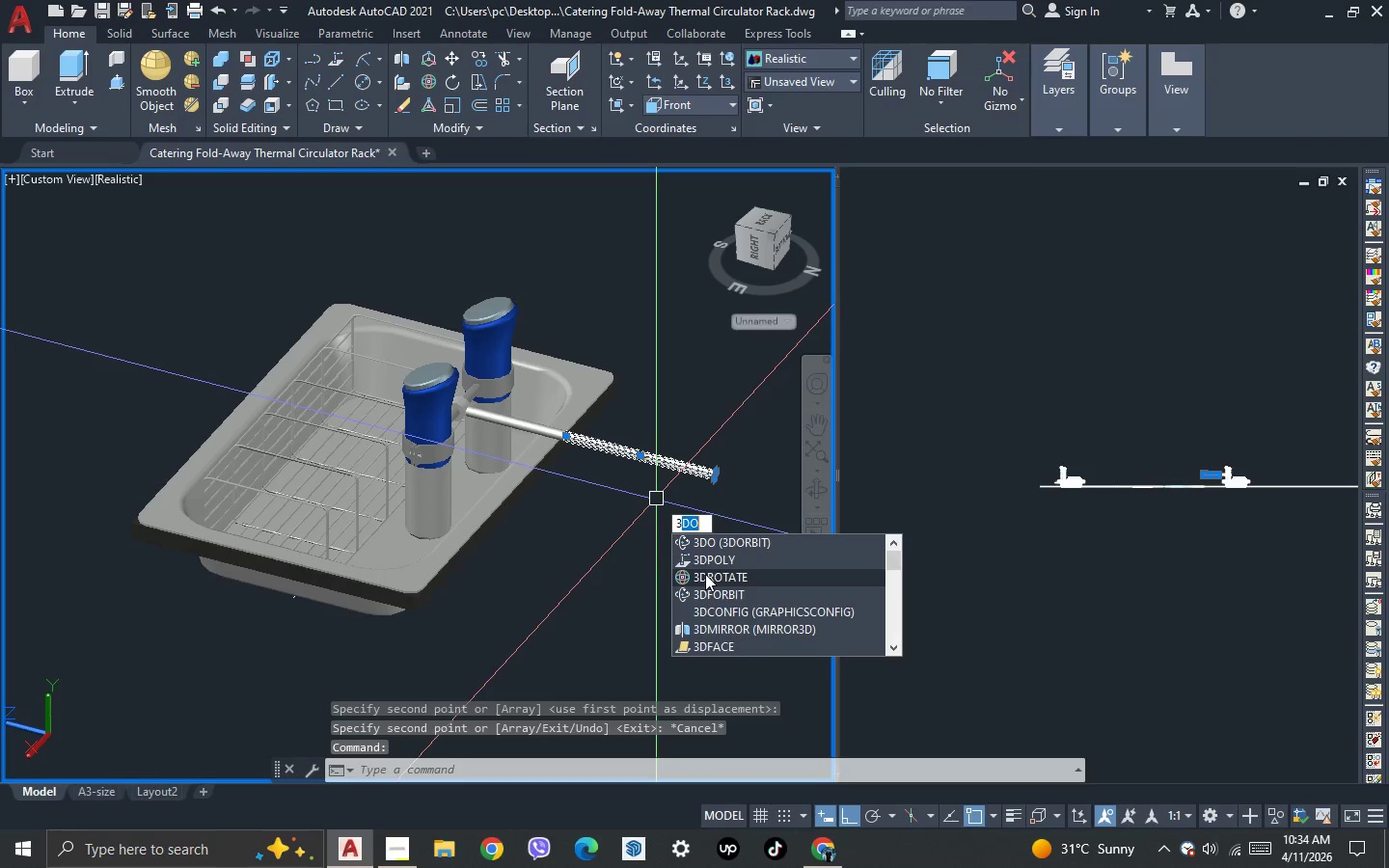 
left_click([705, 574])
 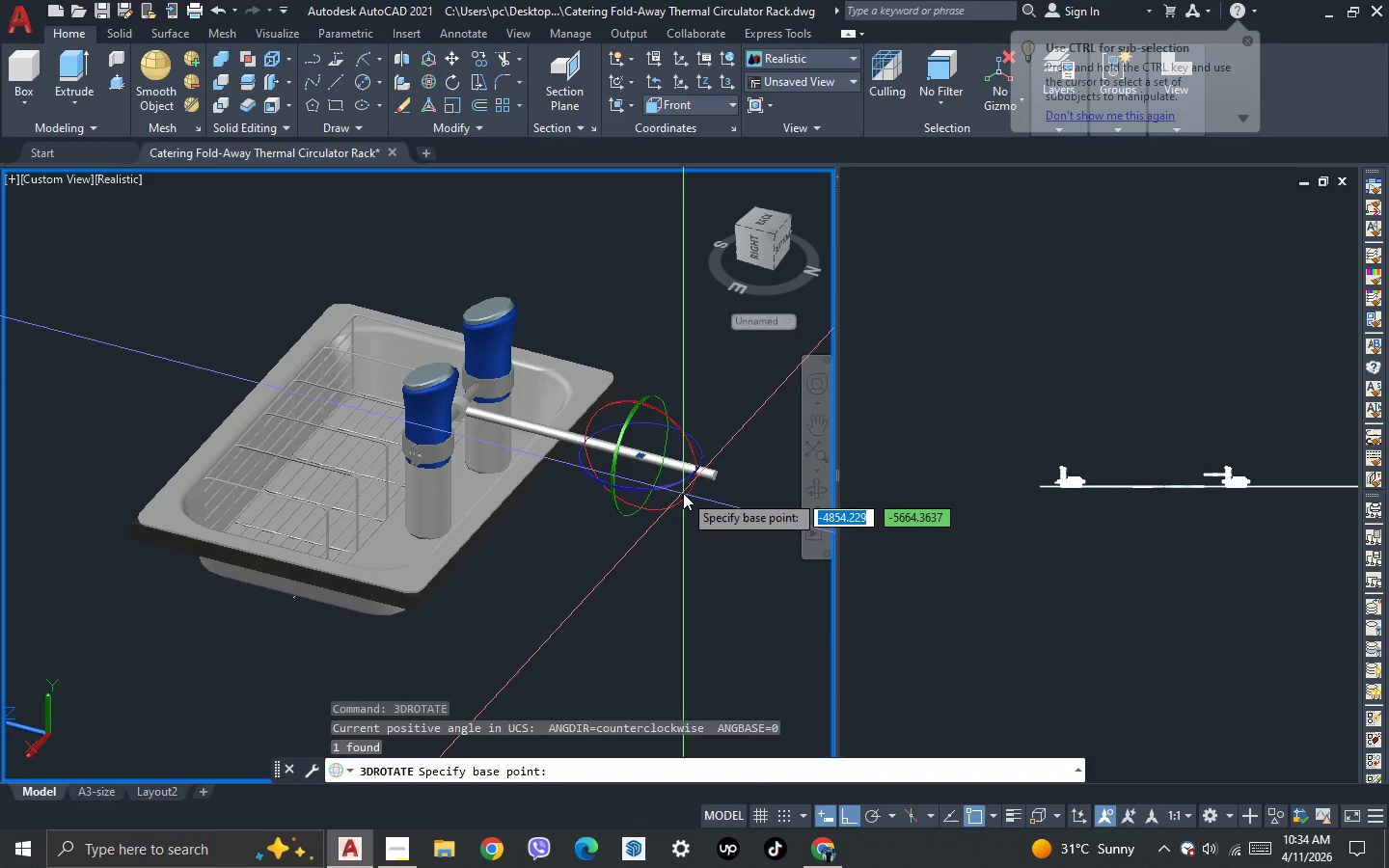 
scroll: coordinate [682, 493], scroll_direction: up, amount: 1.0
 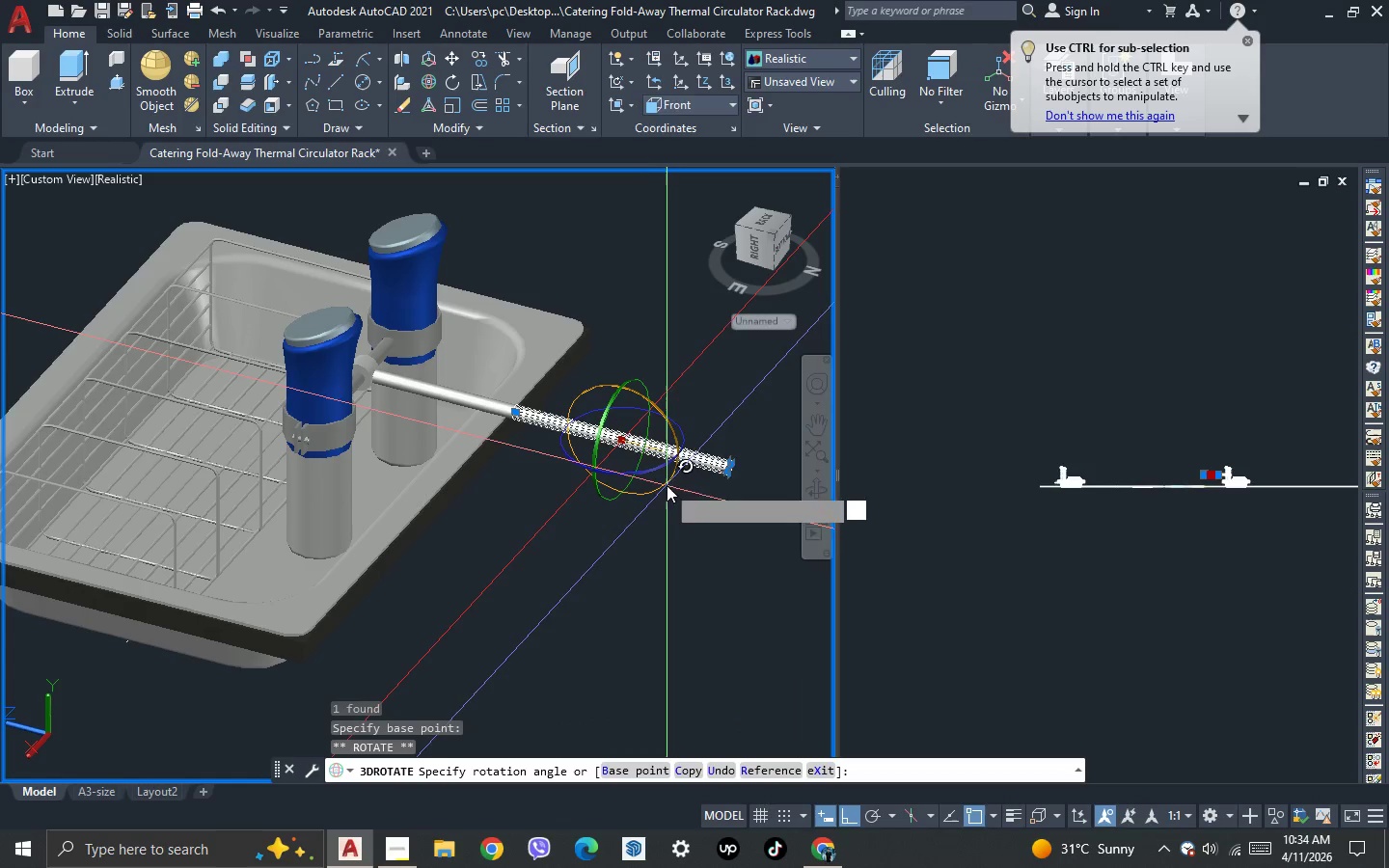 
left_click([654, 569])
 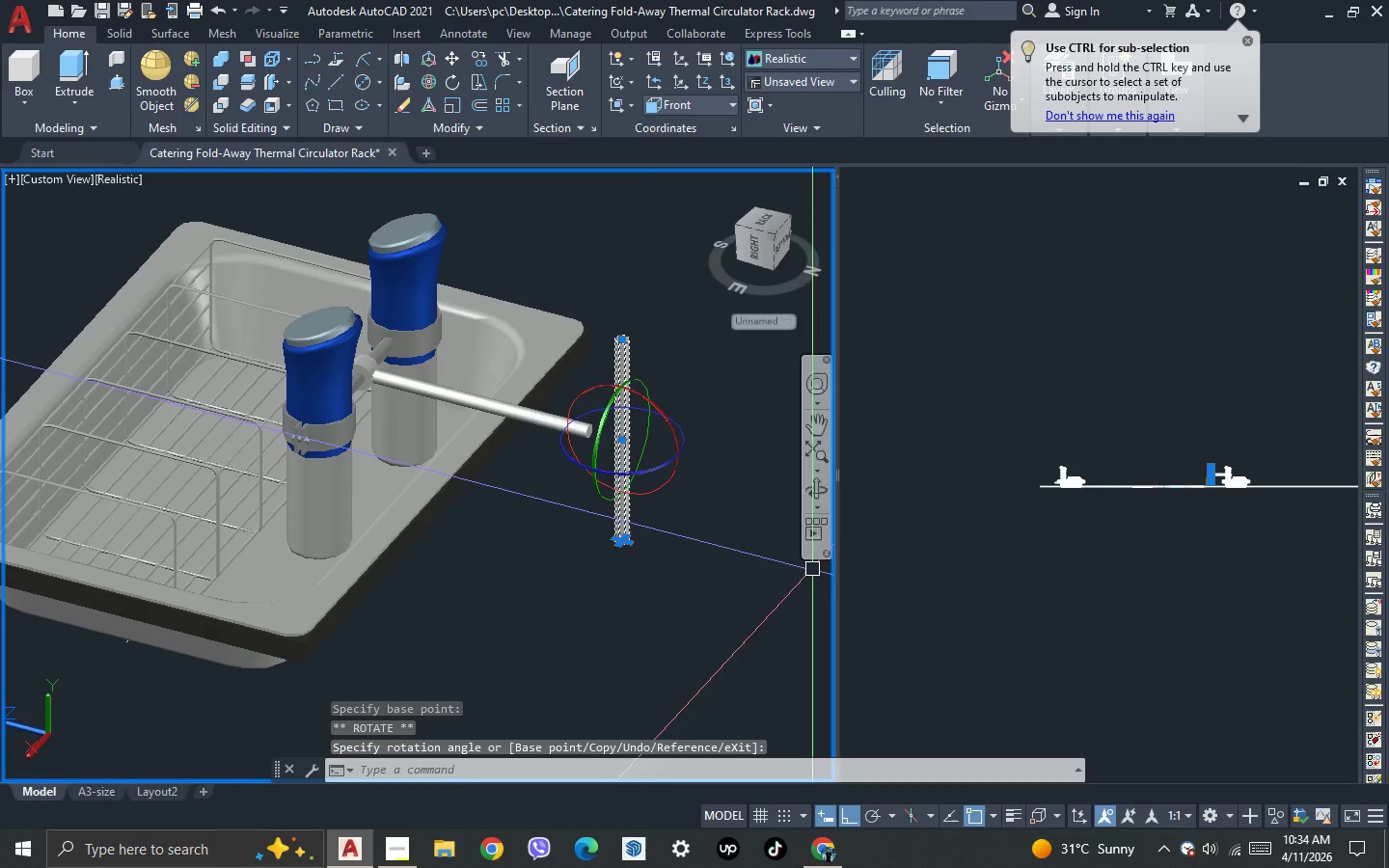 
left_click([736, 581])
 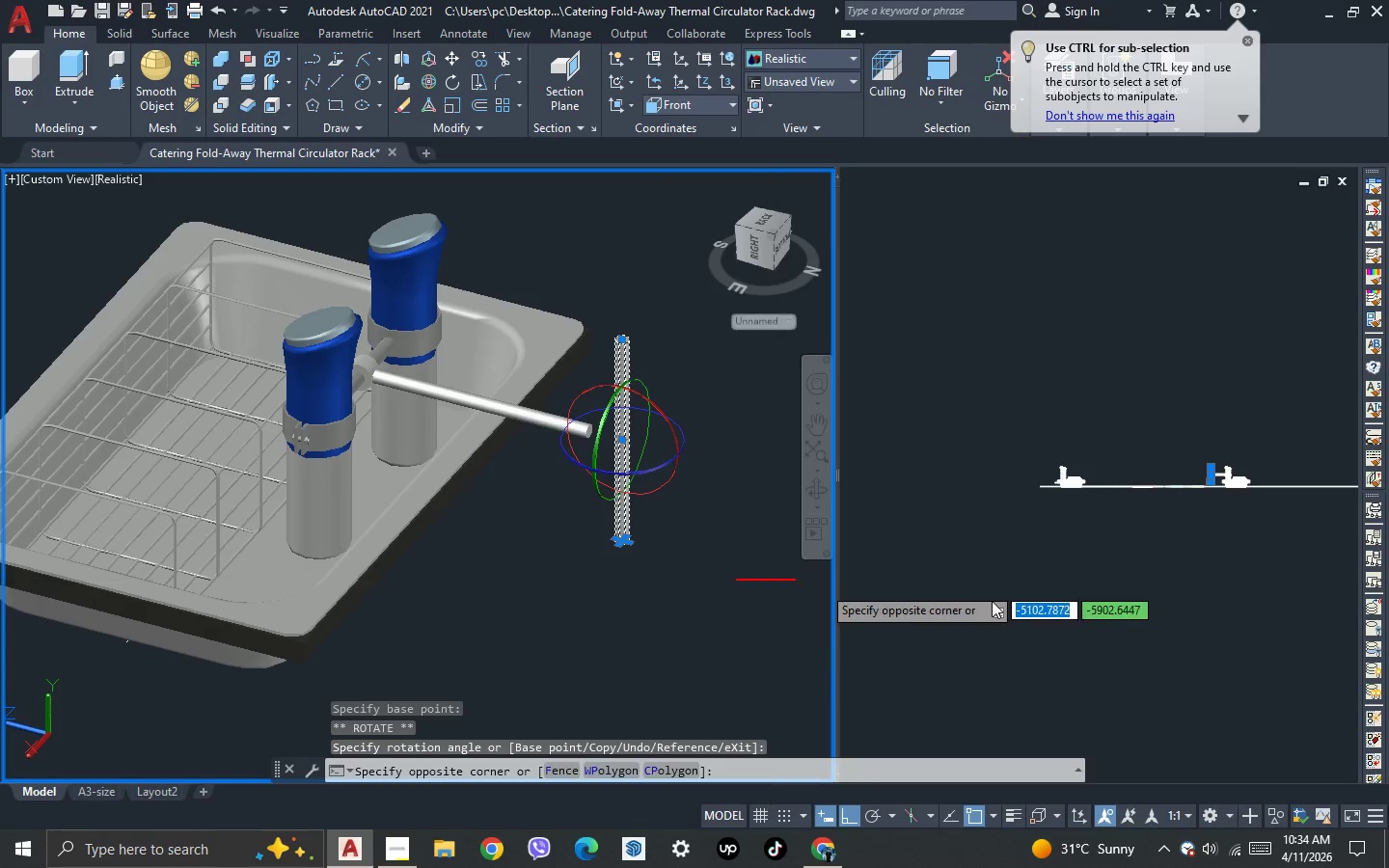 
left_click([992, 601])
 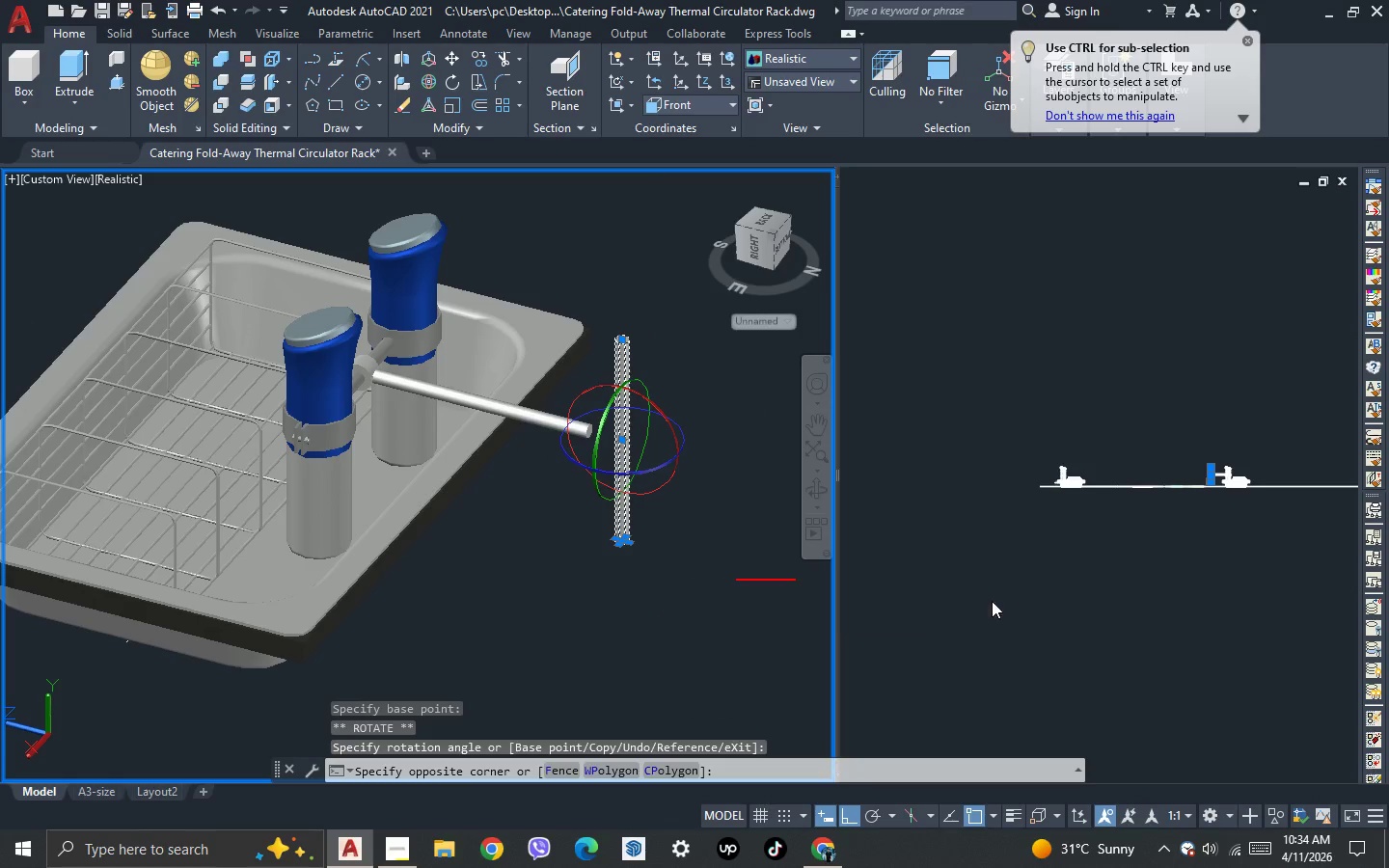 
key(Escape)
 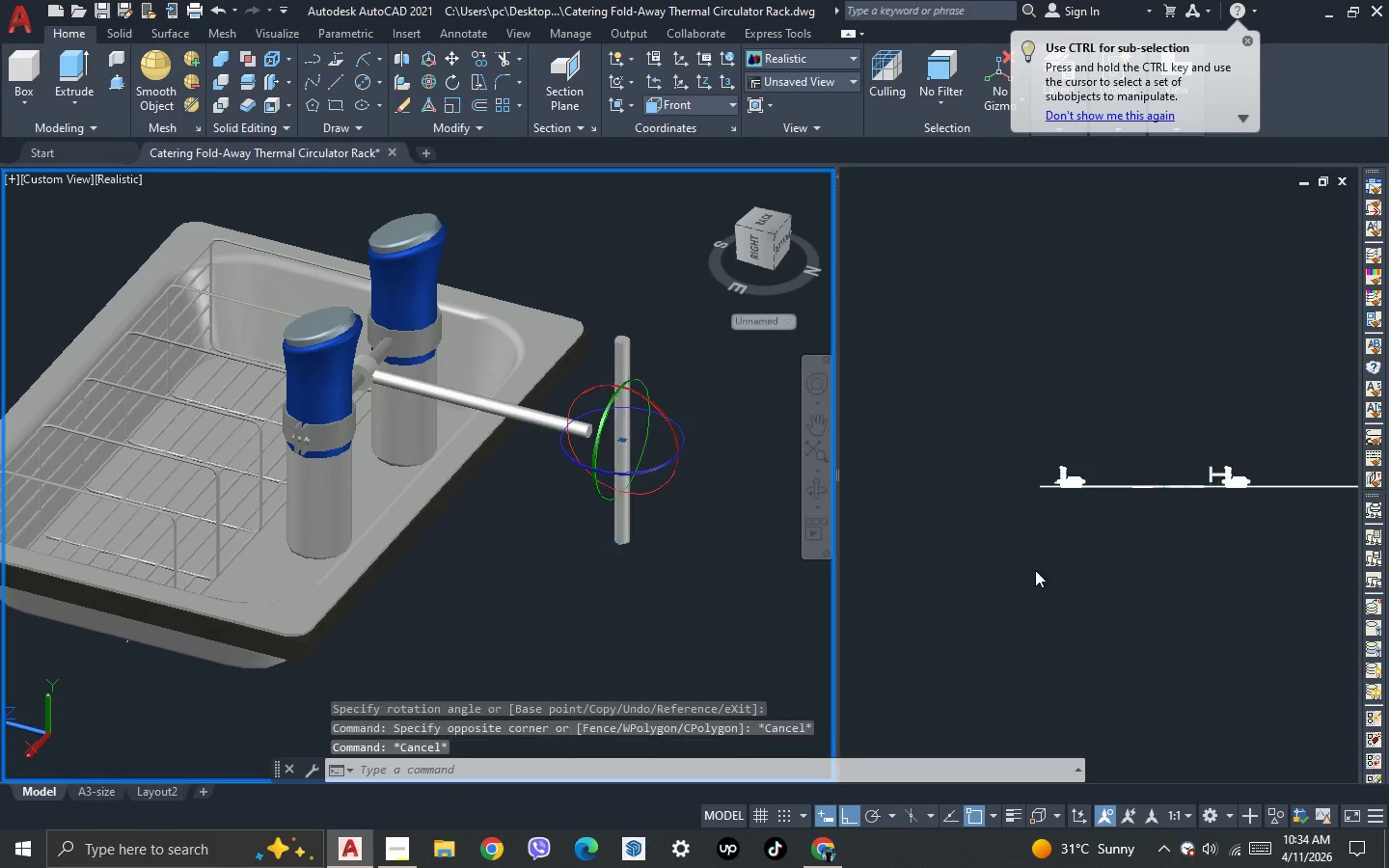 
key(Escape)
 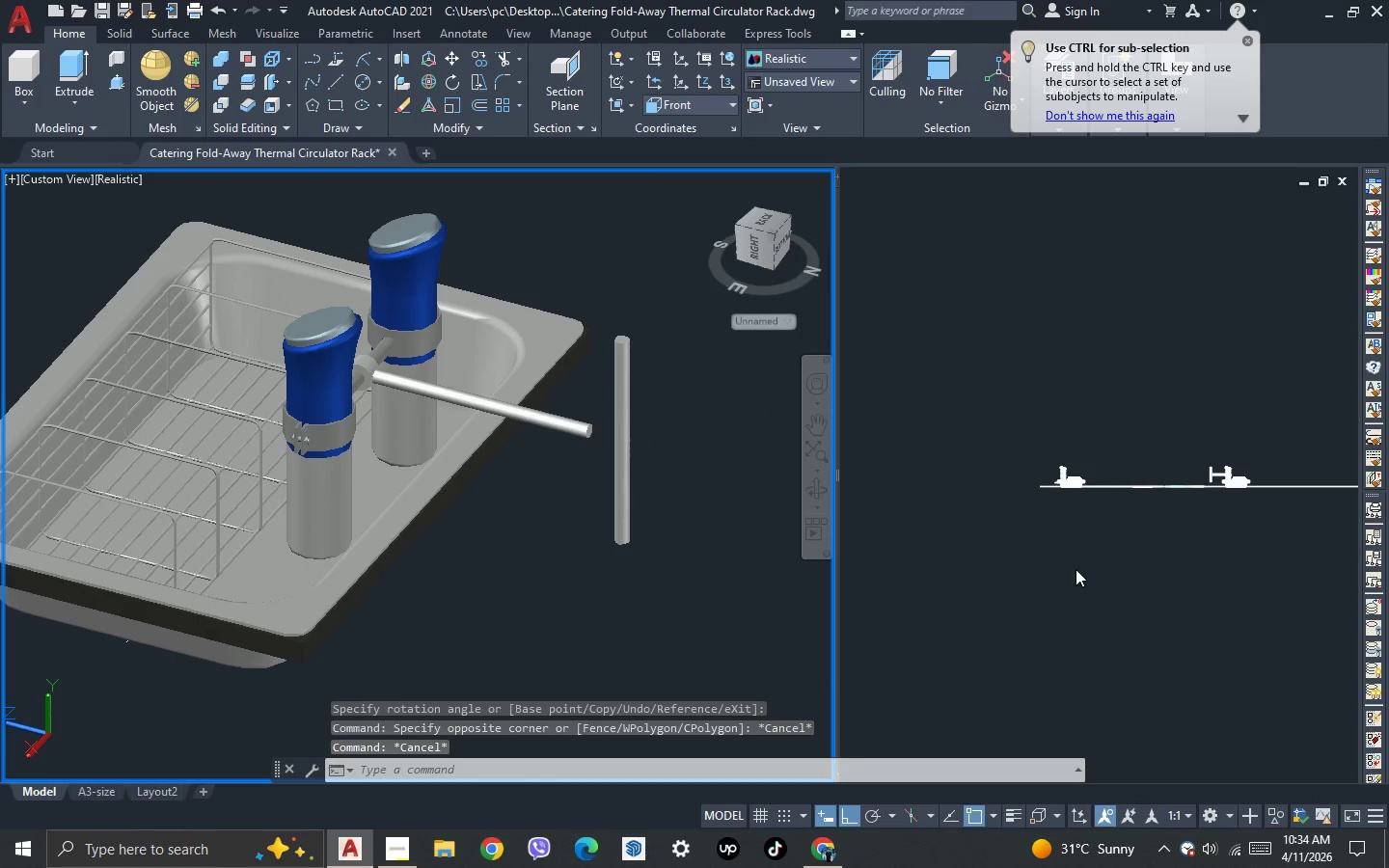 
key(Escape)
 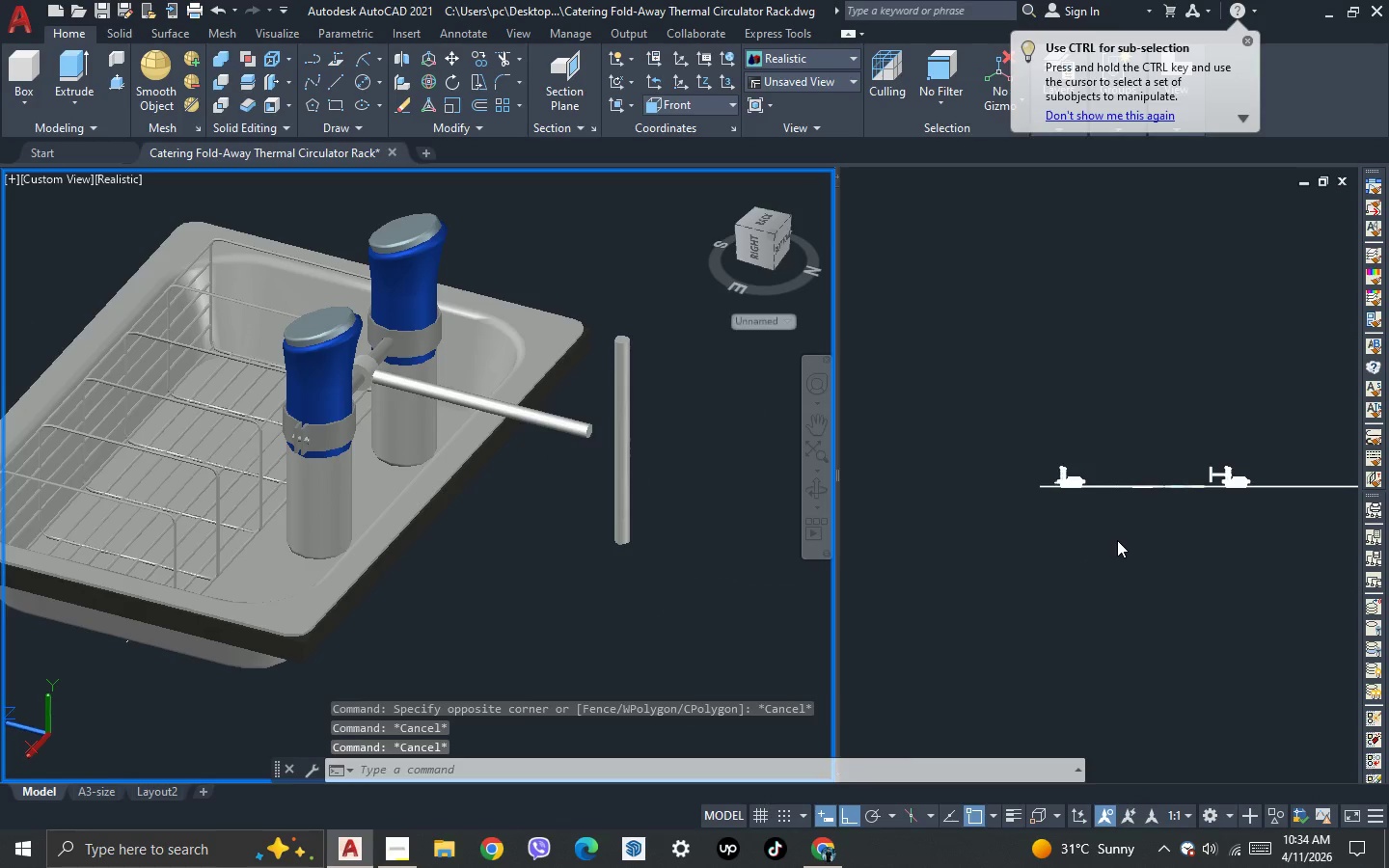 
left_click([1117, 540])
 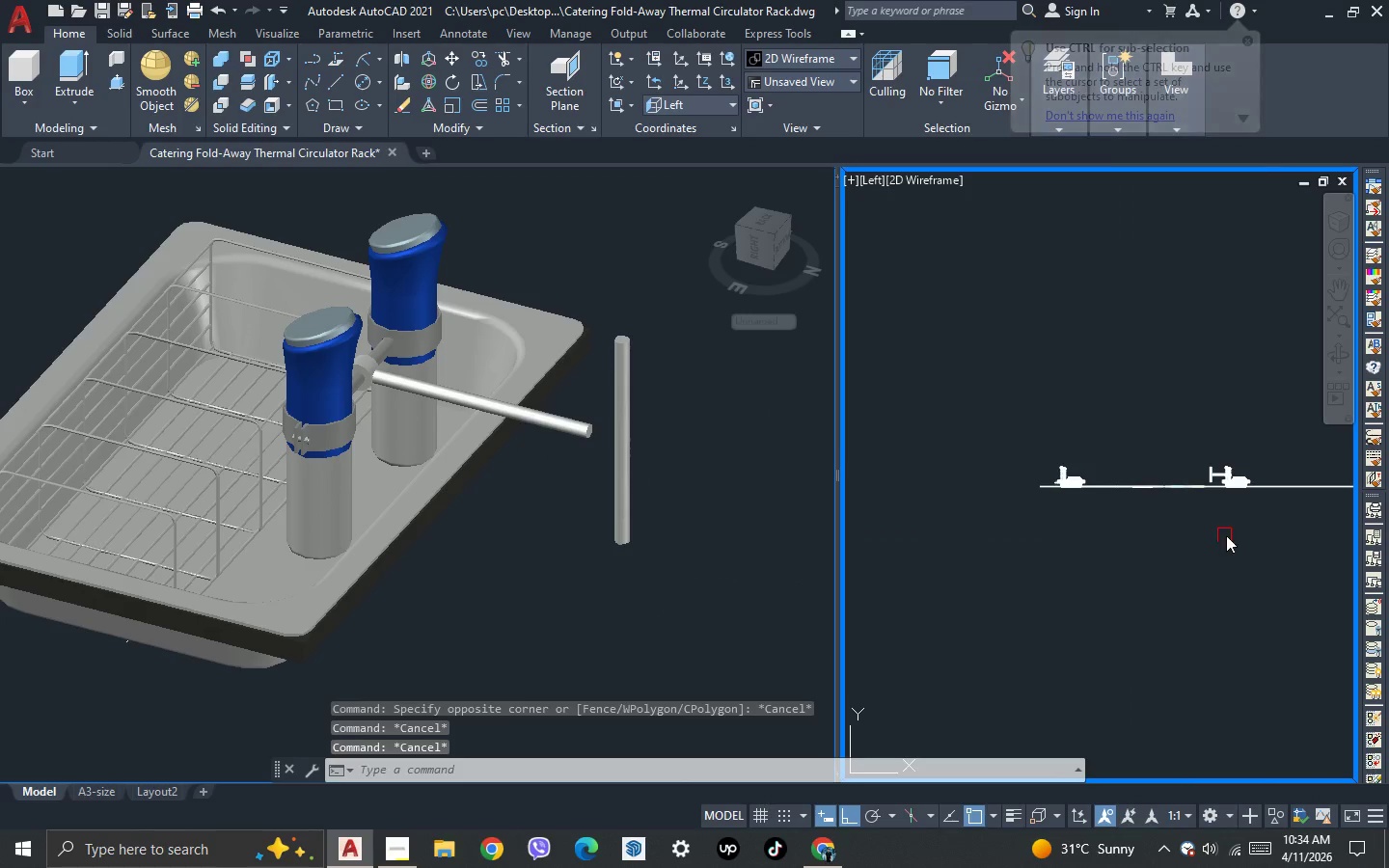 
left_click_drag(start_coordinate=[1260, 530], to_coordinate=[1250, 511])
 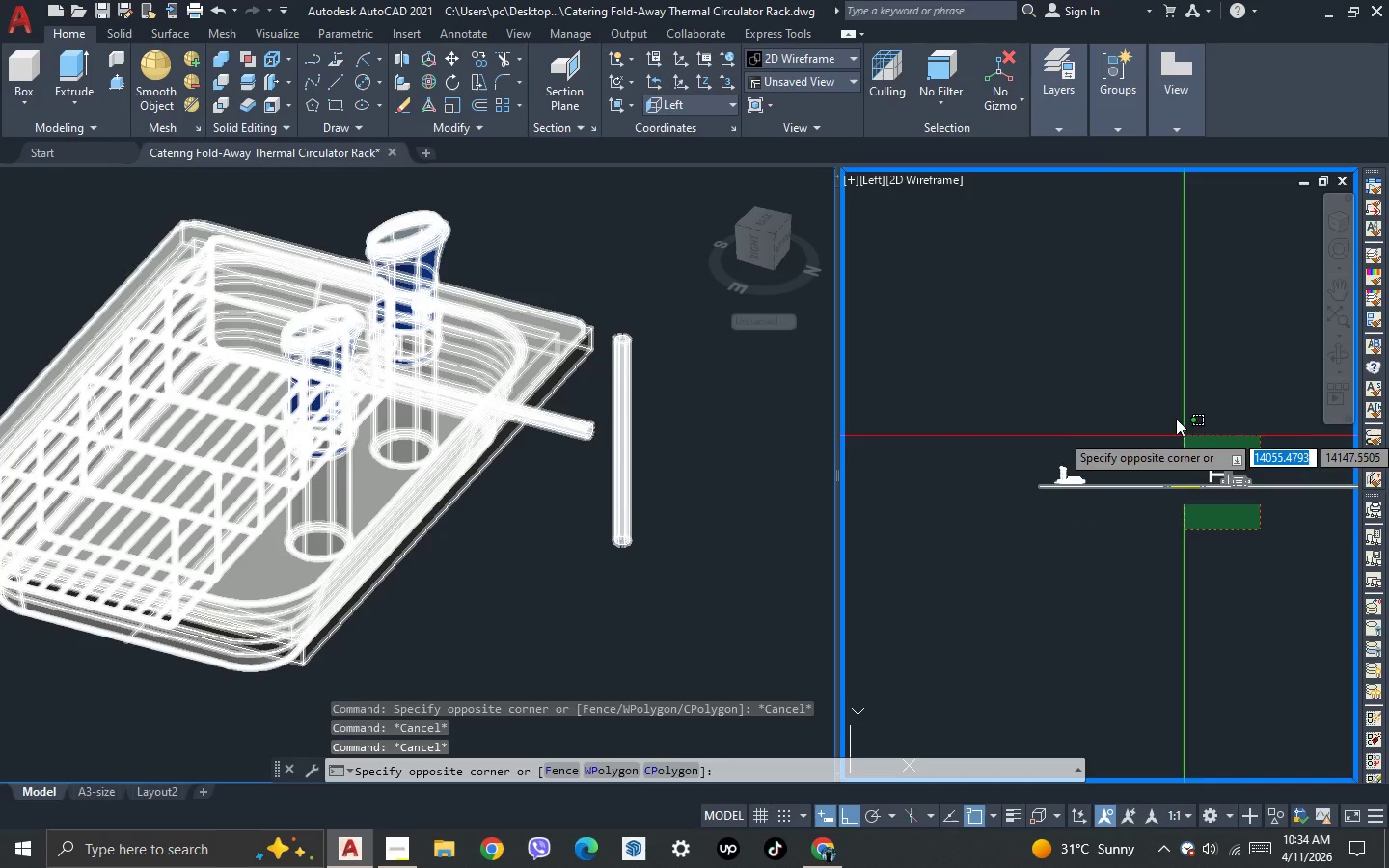 
double_click([1176, 419])
 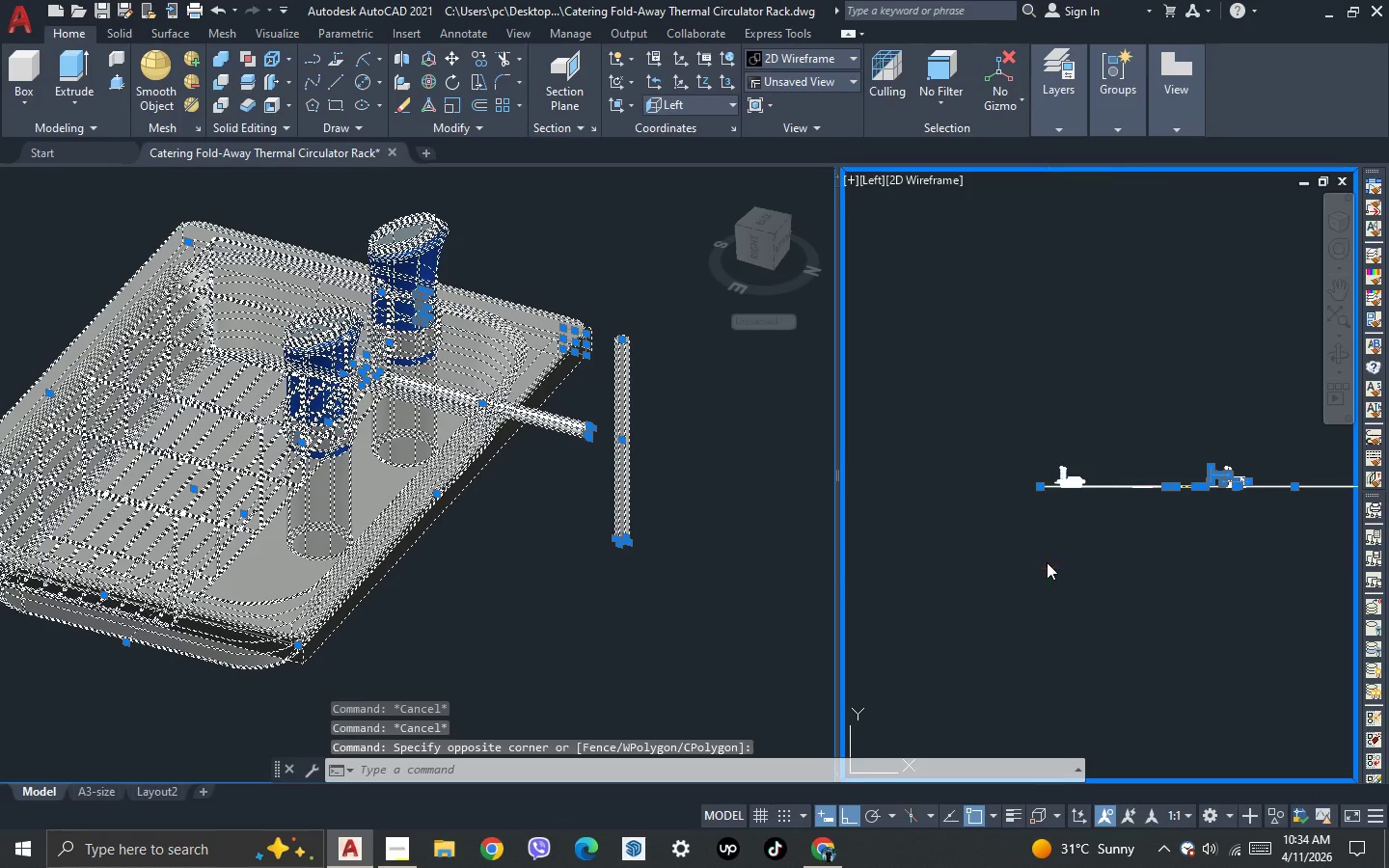 
left_click([640, 590])
 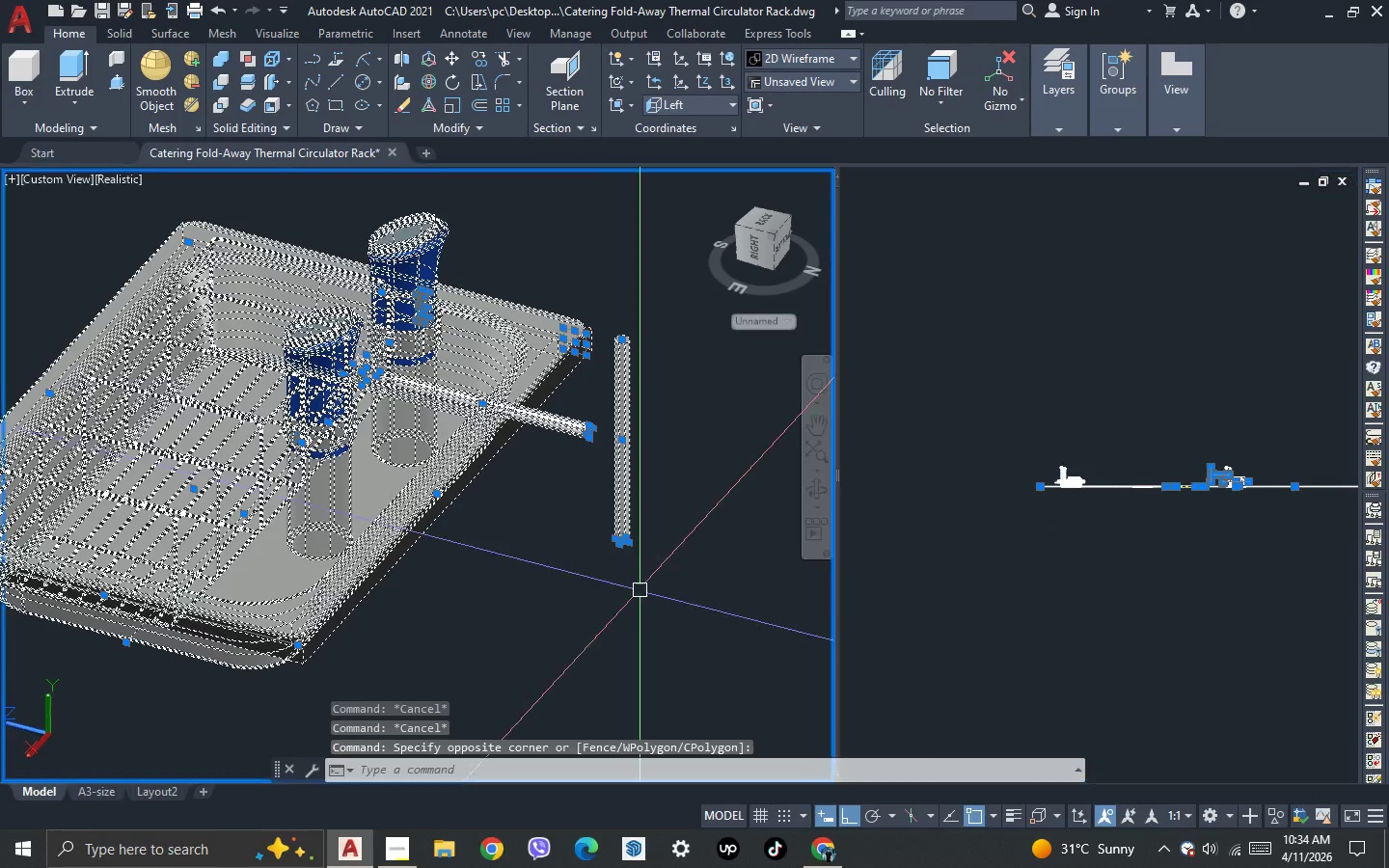 
key(Escape)
 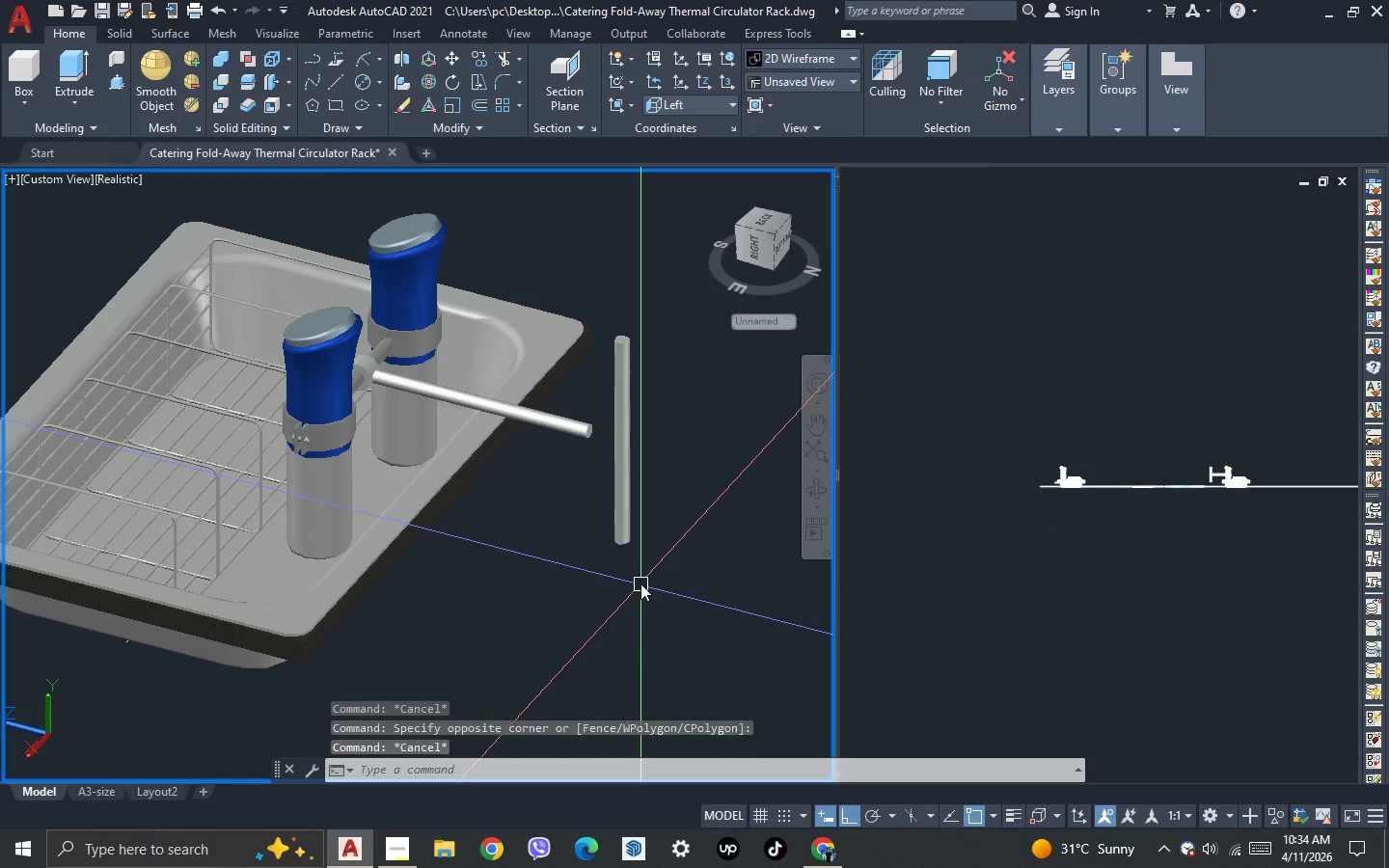 
key(Escape)
 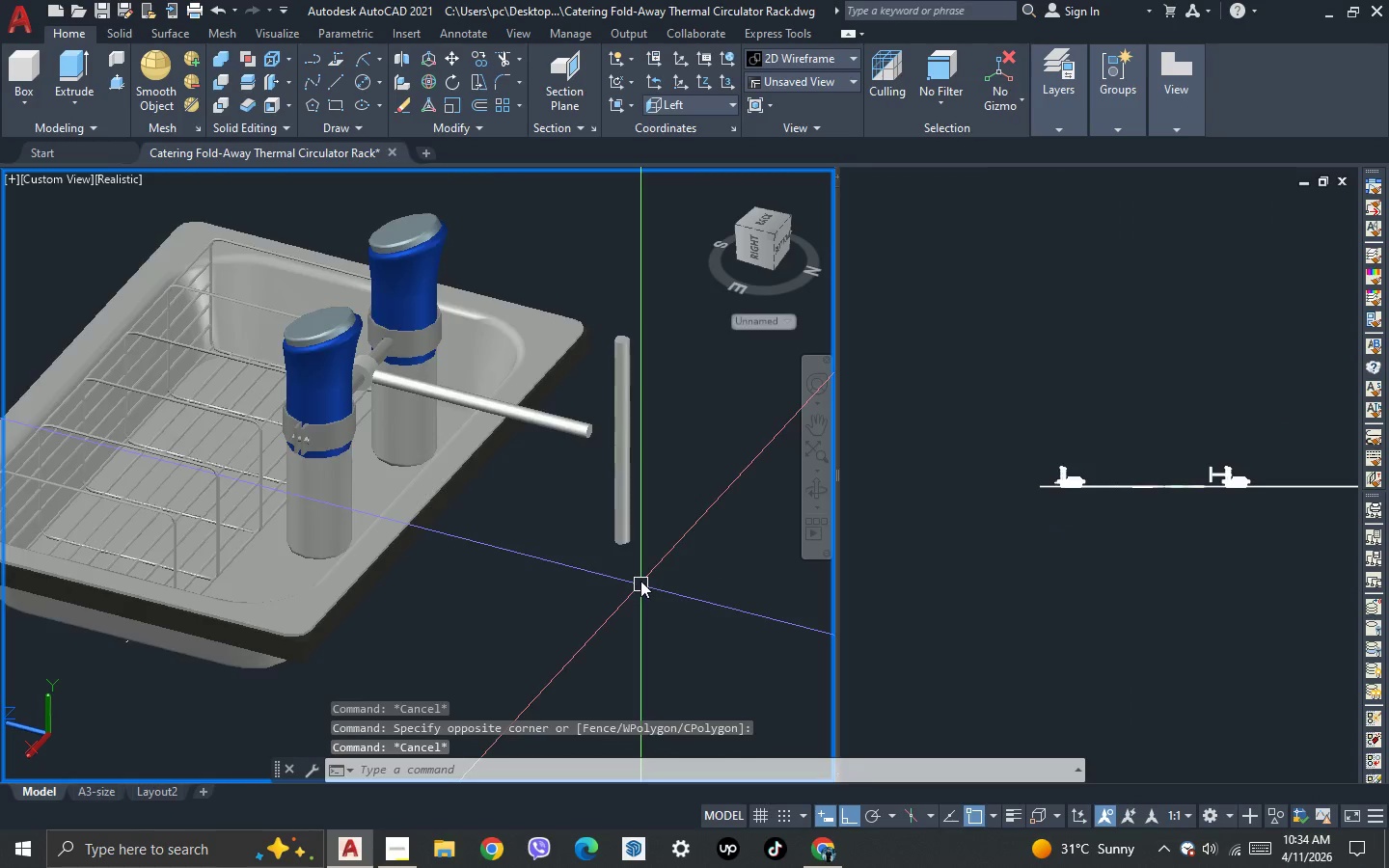 
left_click_drag(start_coordinate=[672, 648], to_coordinate=[650, 628])
 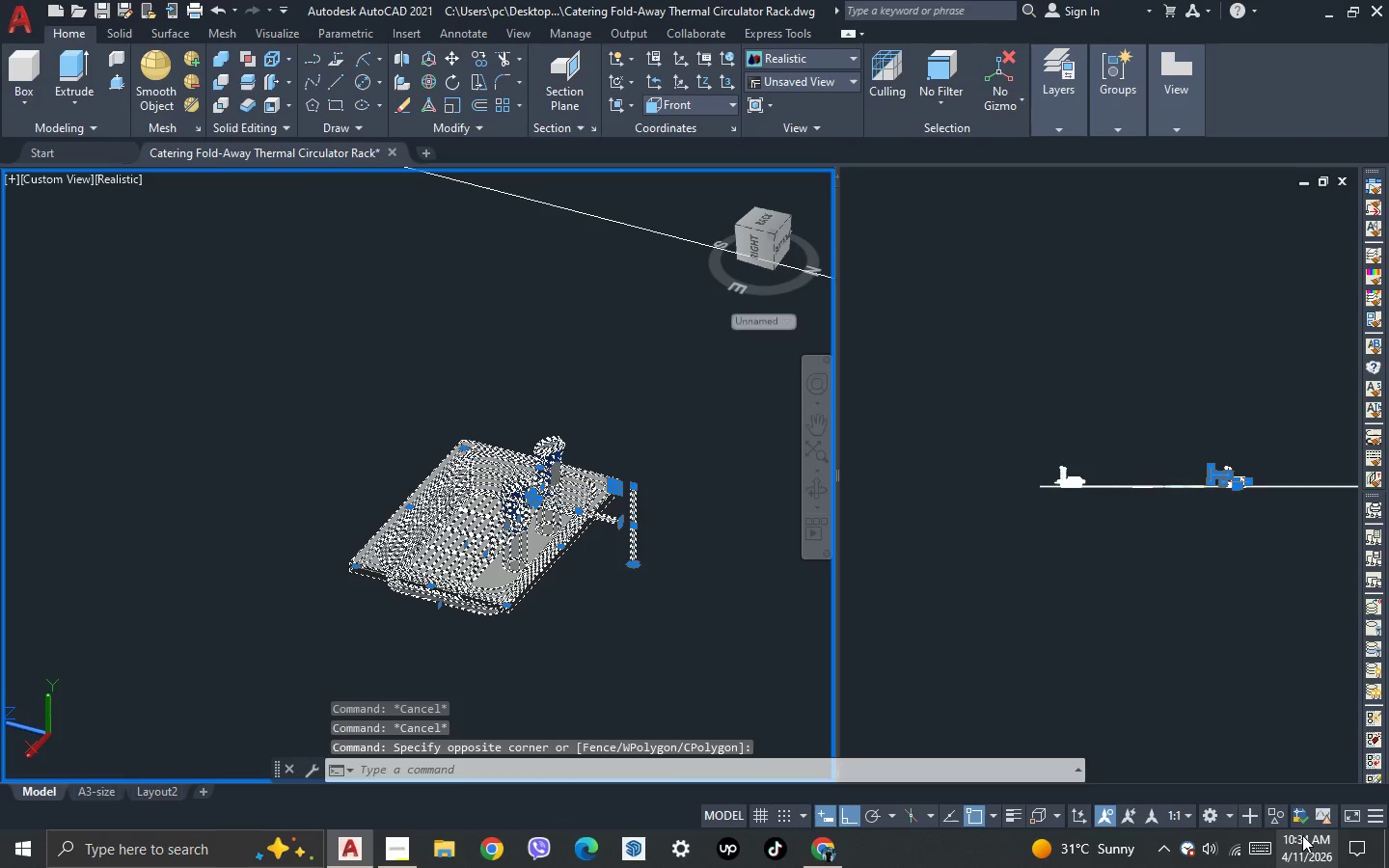 
scroll: coordinate [640, 581], scroll_direction: down, amount: 3.0
 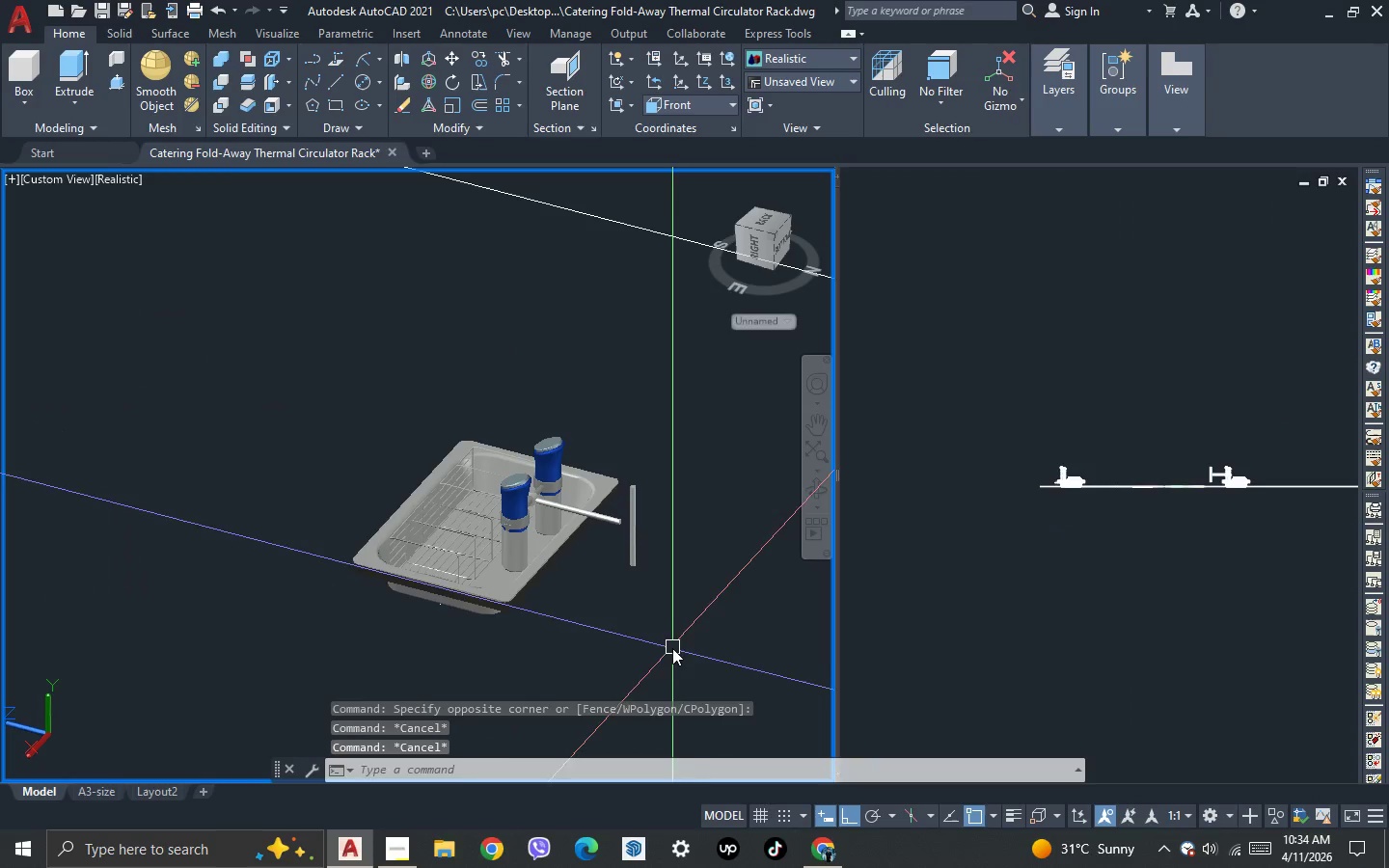 
left_click([1279, 813])
 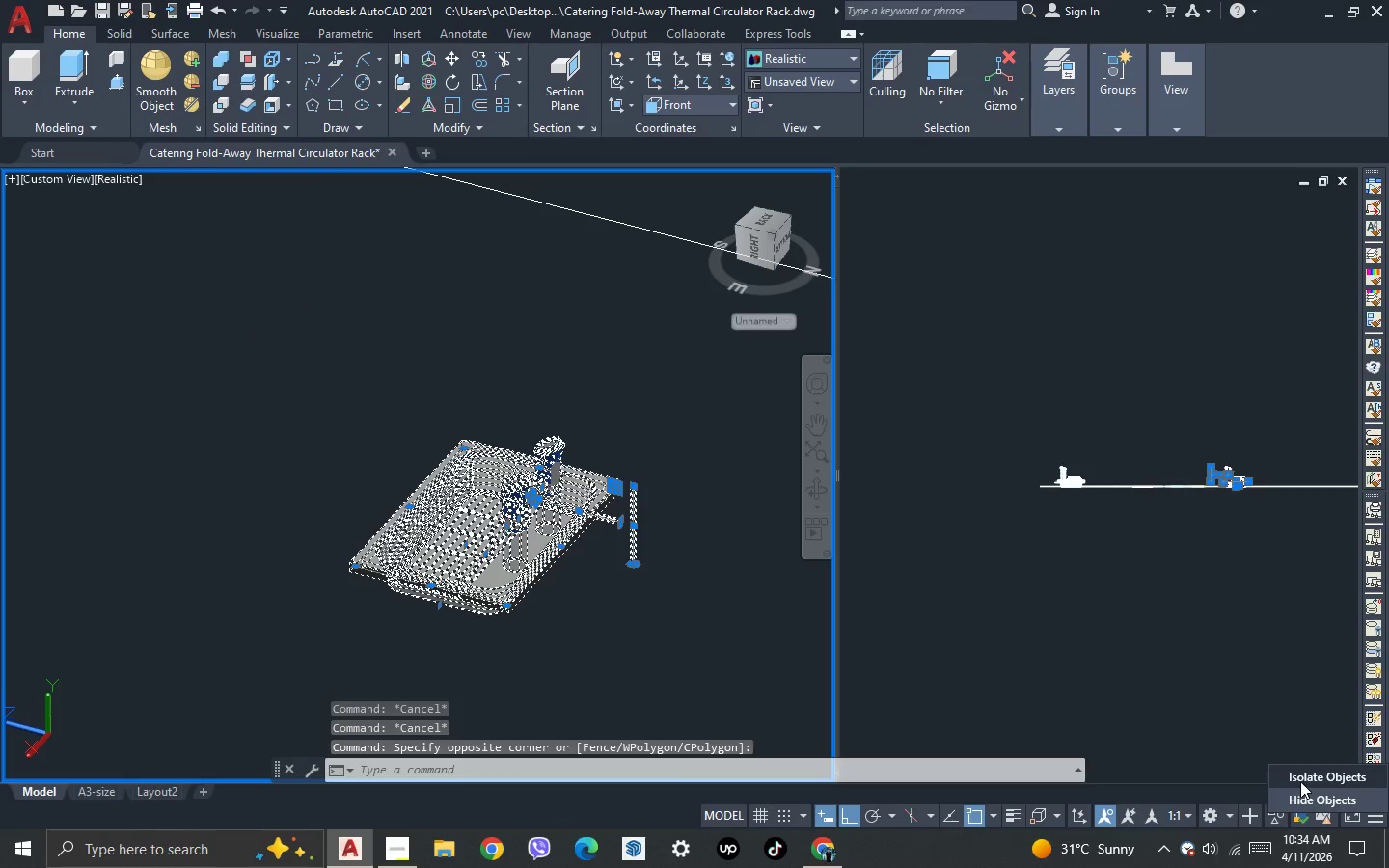 
left_click([1300, 778])
 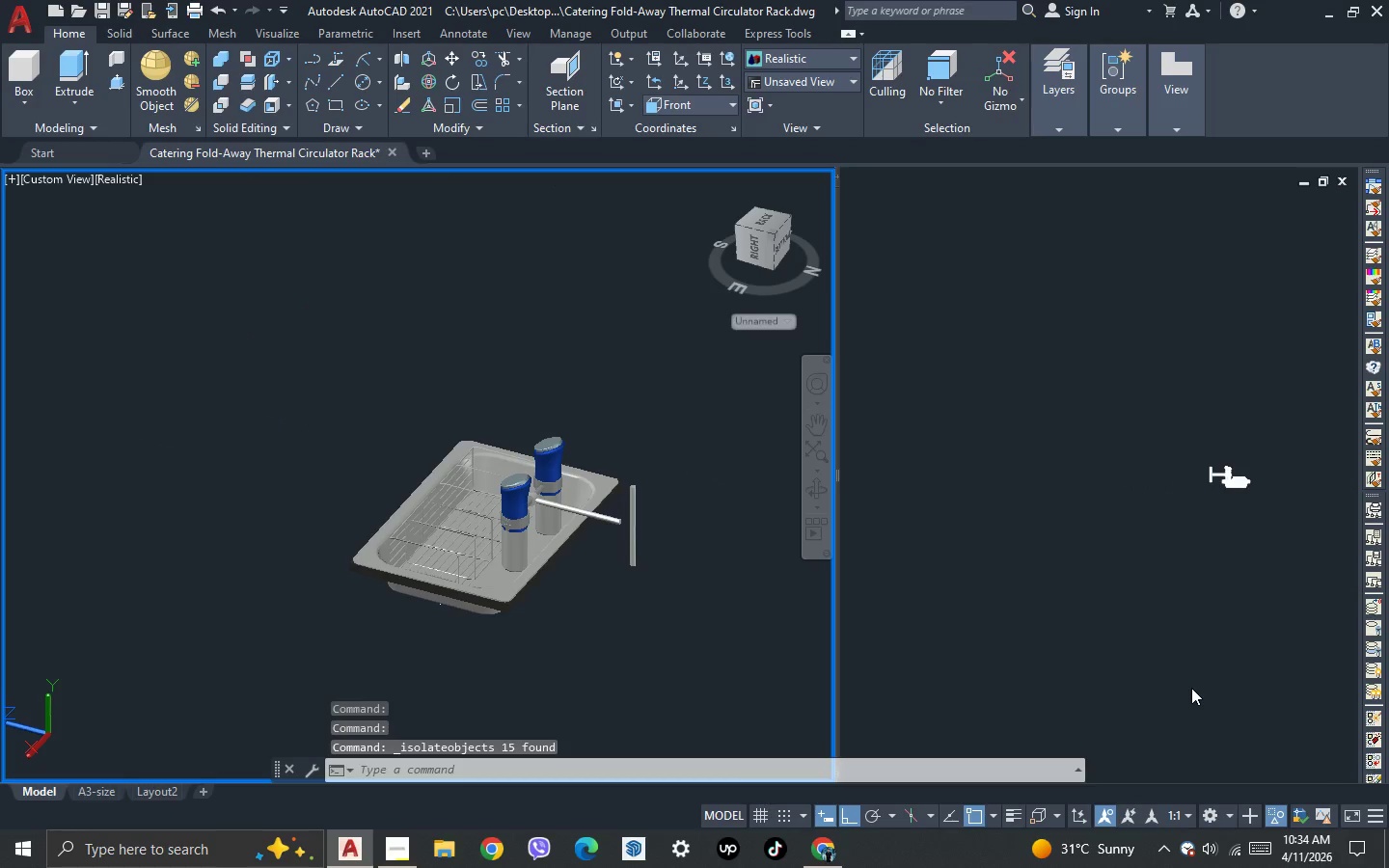 
left_click([1163, 680])
 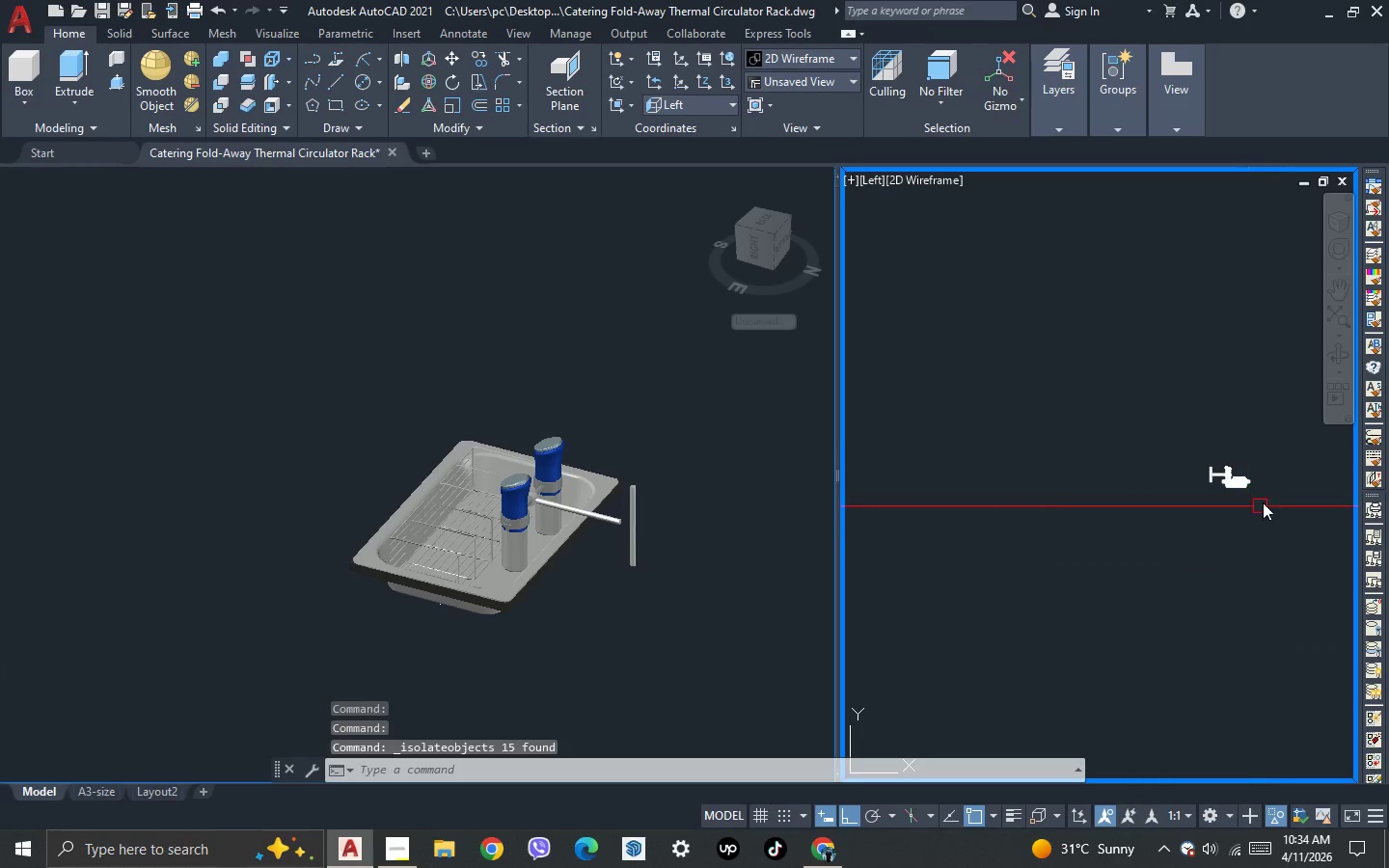 
scroll: coordinate [1217, 470], scroll_direction: up, amount: 4.0
 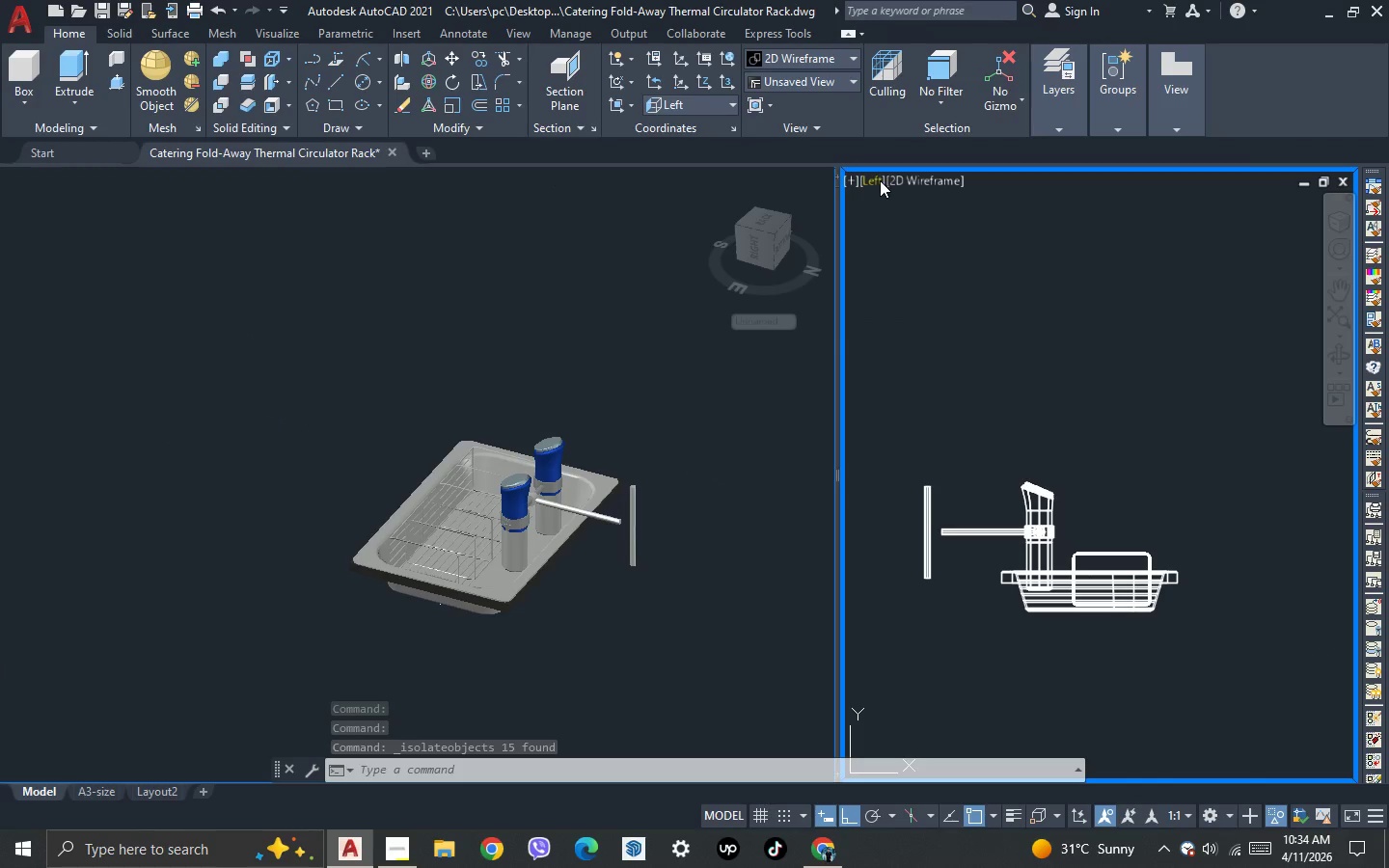 
left_click([873, 175])
 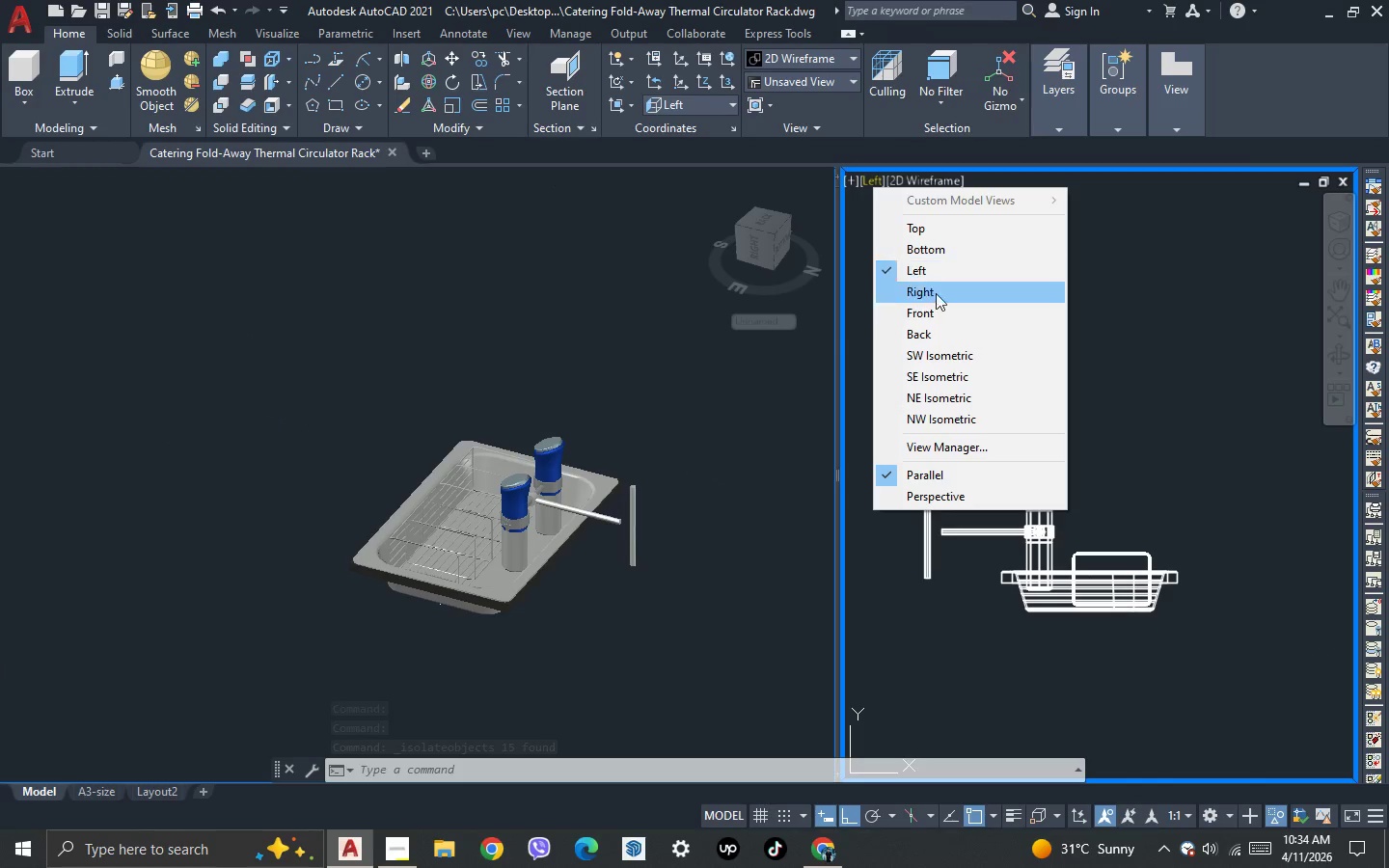 
left_click([938, 304])
 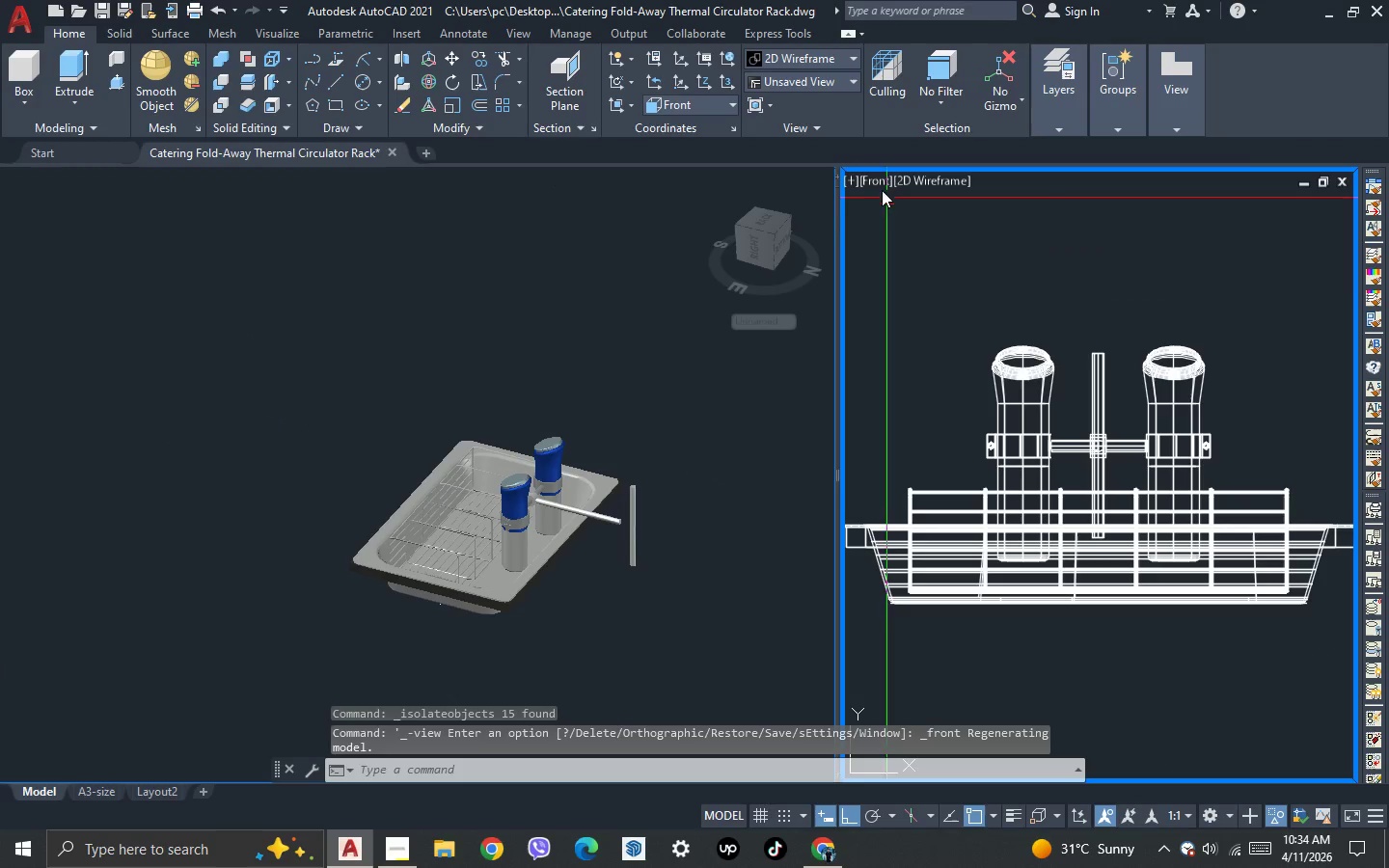 
left_click([867, 168])
 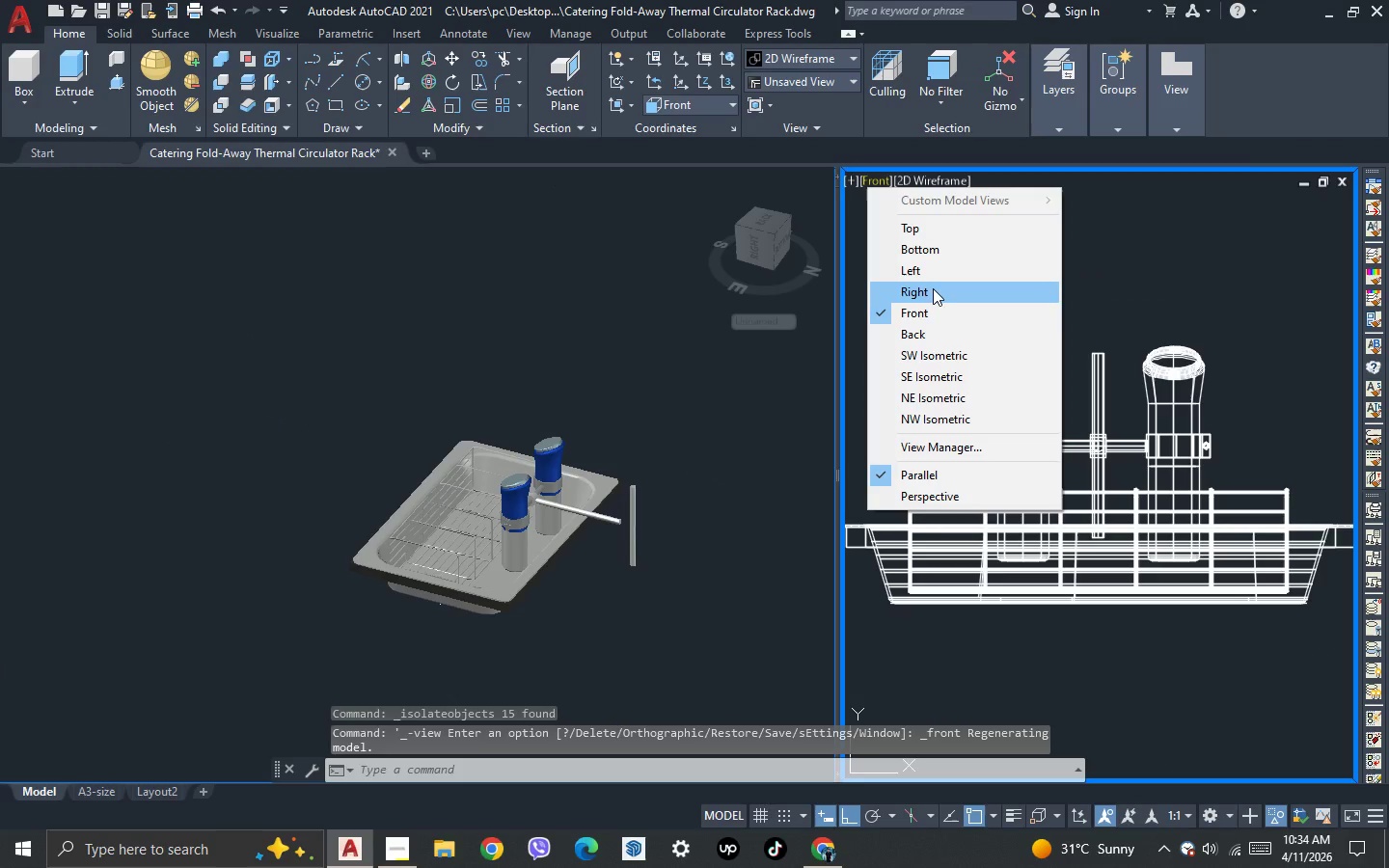 
left_click([933, 294])
 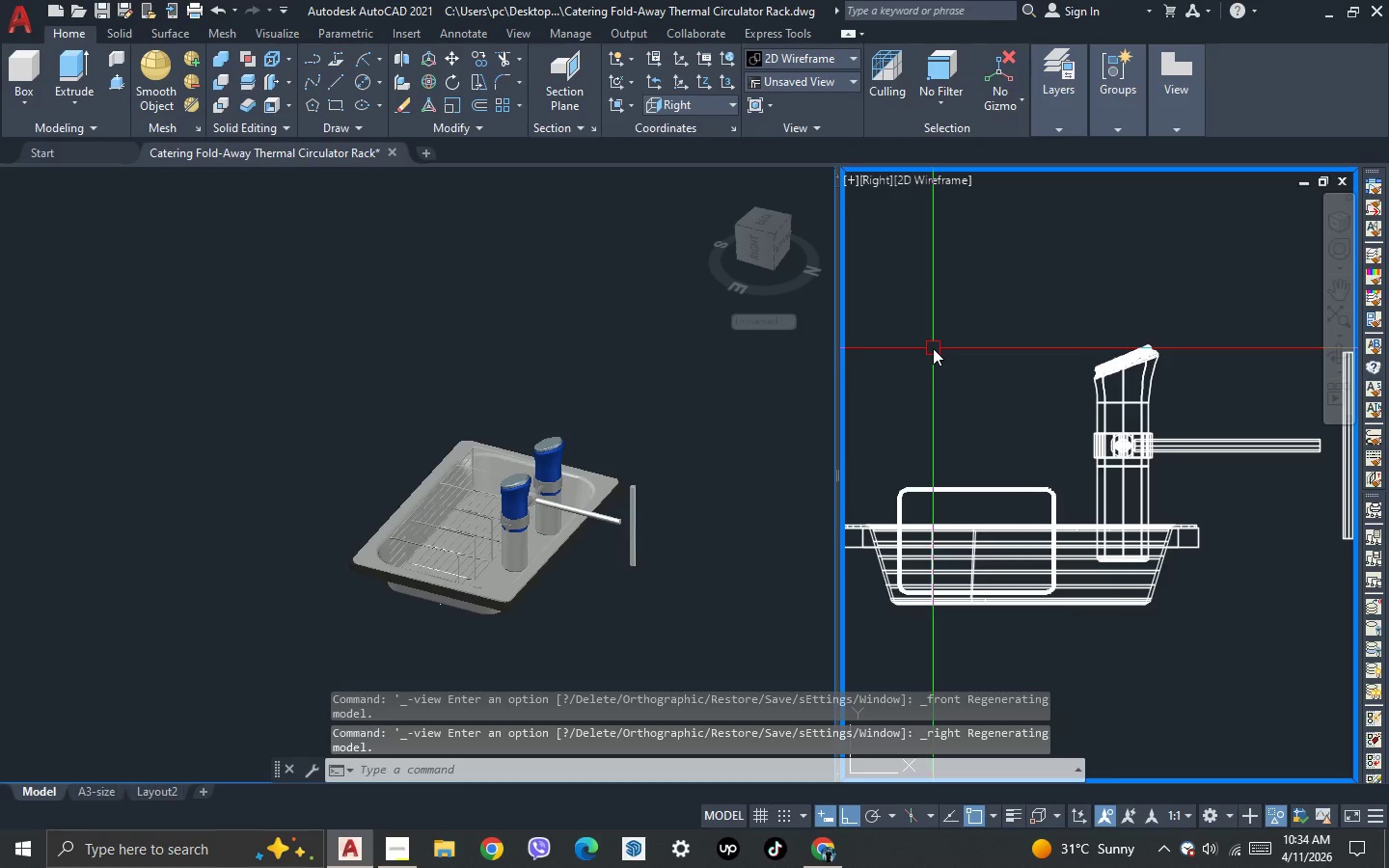 
scroll: coordinate [933, 348], scroll_direction: down, amount: 1.0
 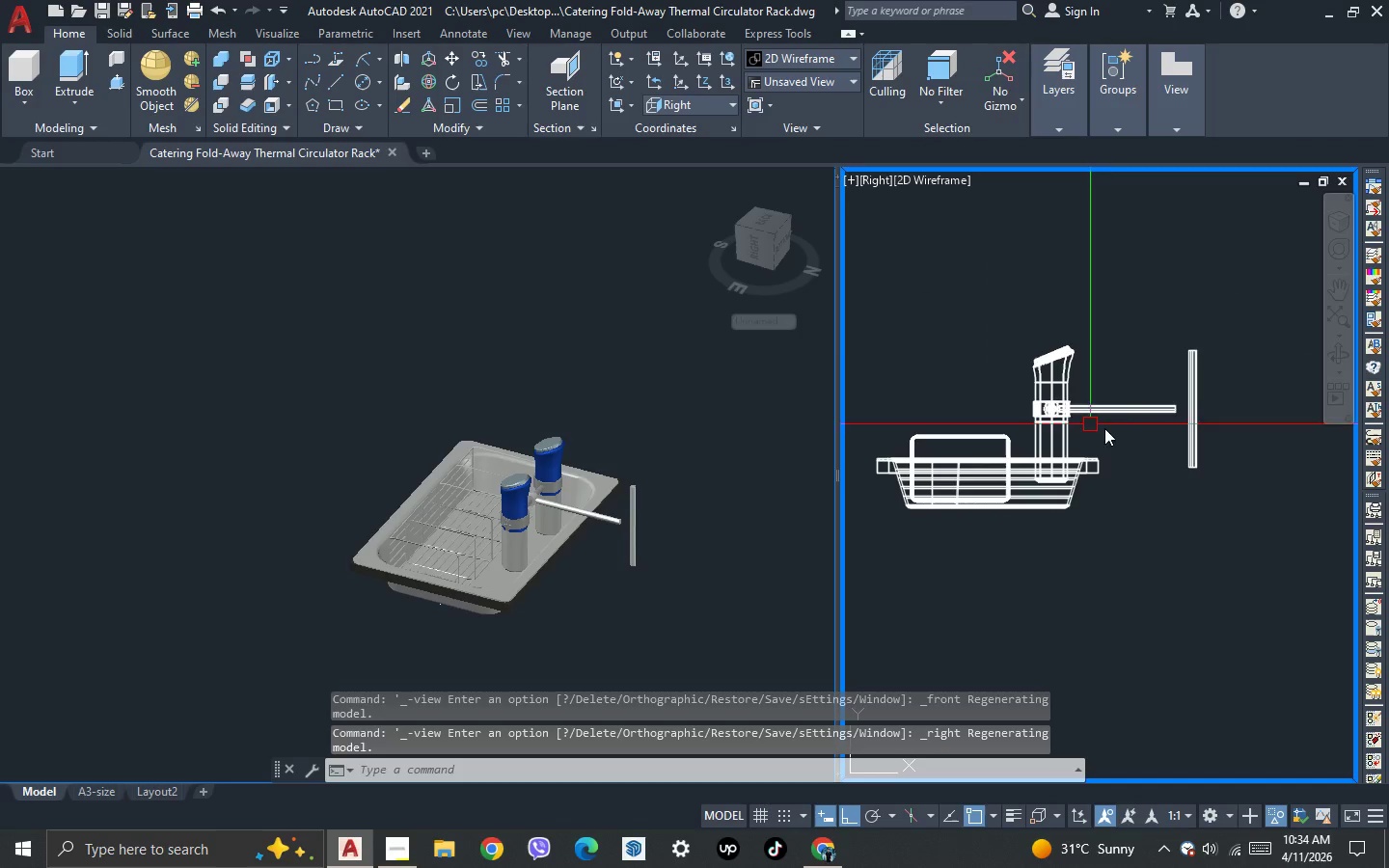 
scroll: coordinate [1218, 409], scroll_direction: up, amount: 3.0
 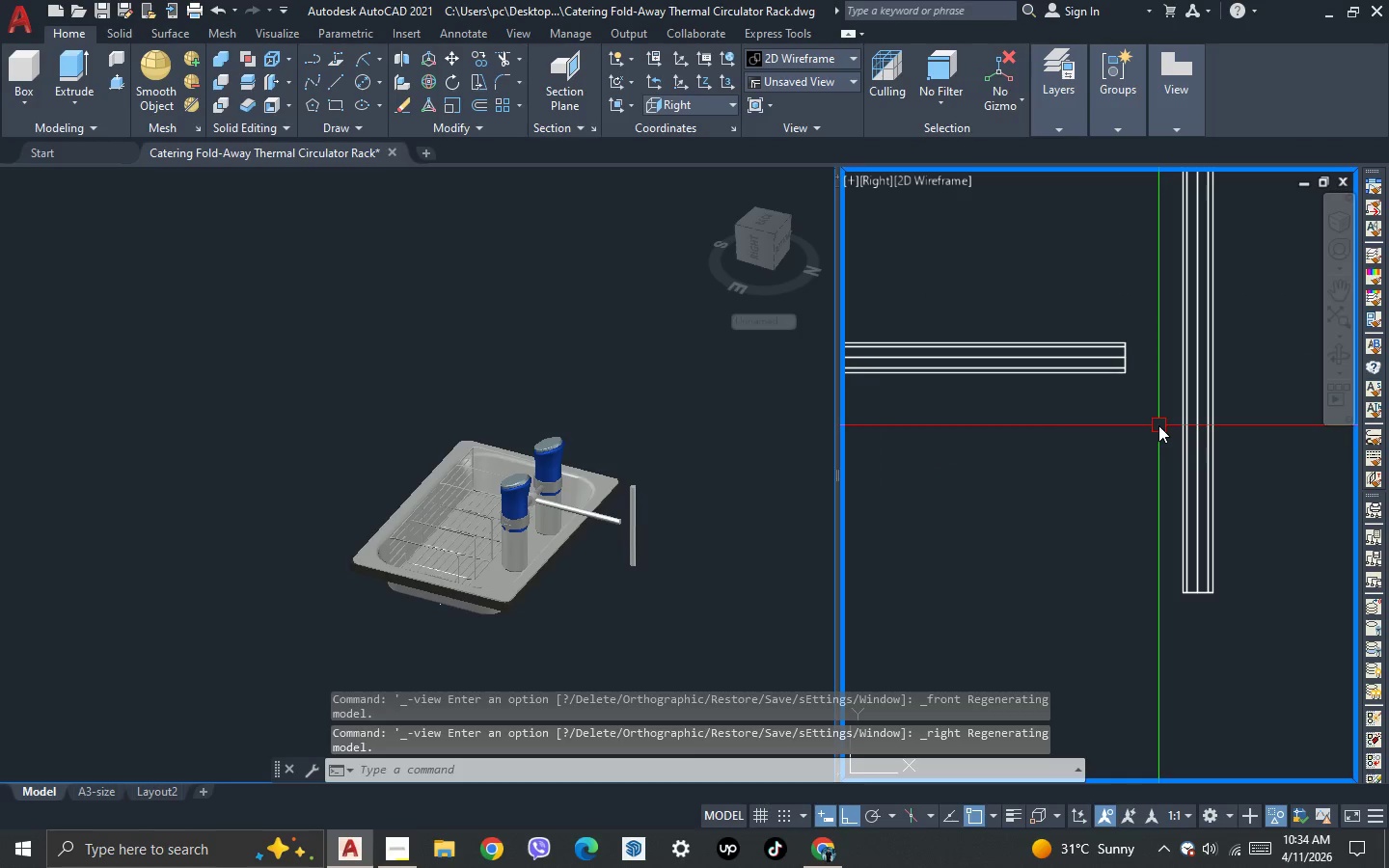 
scroll: coordinate [1112, 443], scroll_direction: down, amount: 1.0
 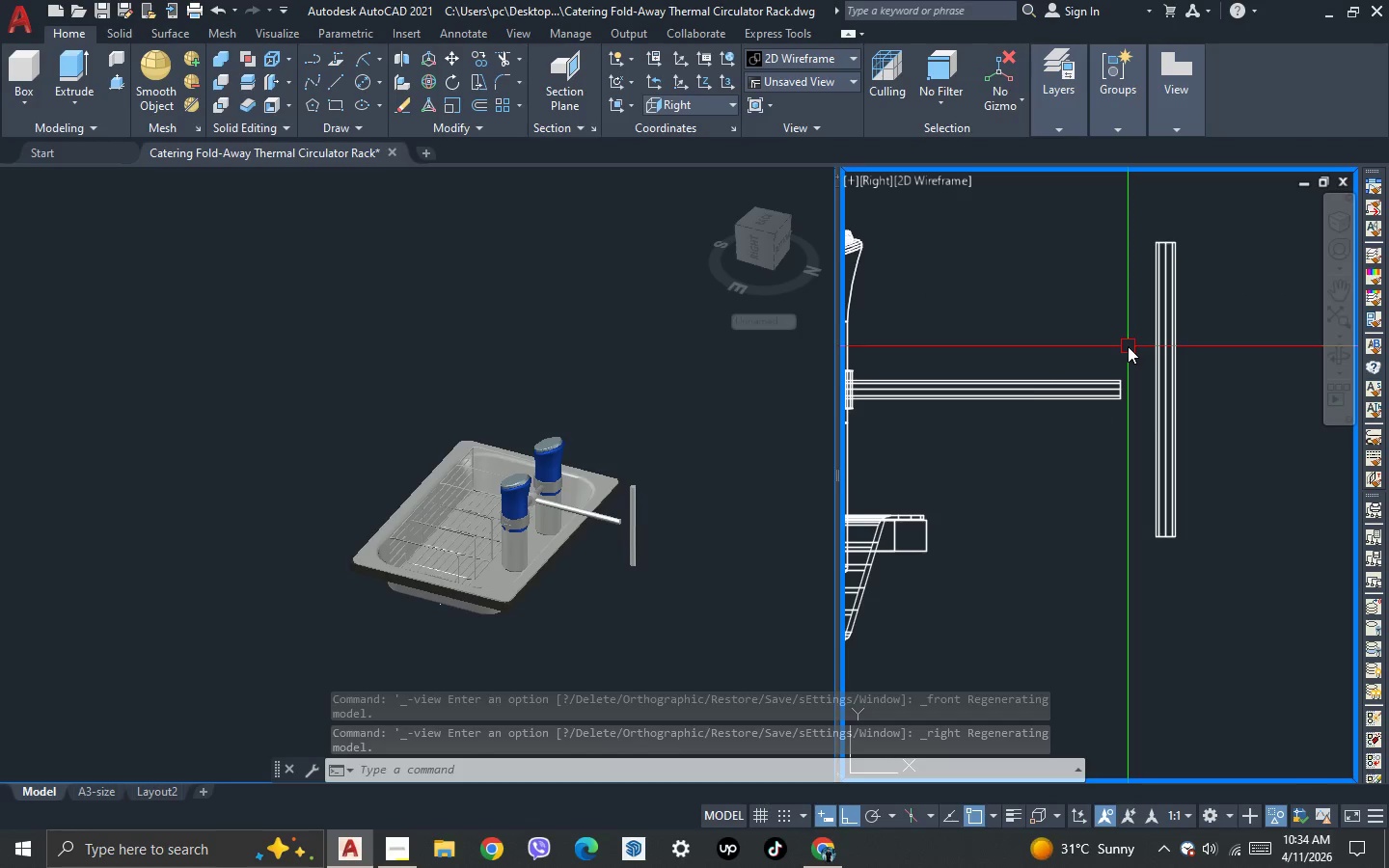 
type(dl)
 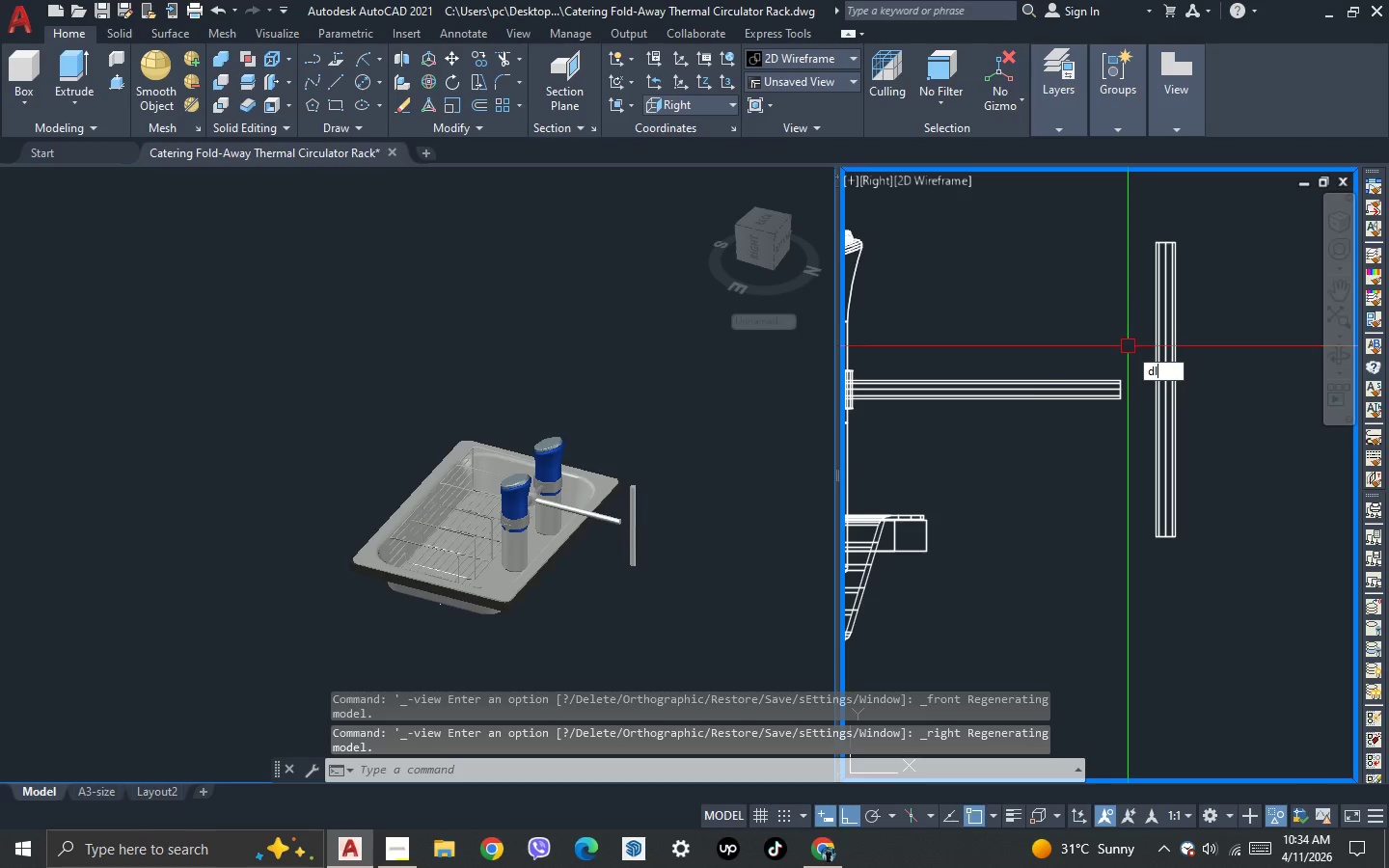 
key(I)
 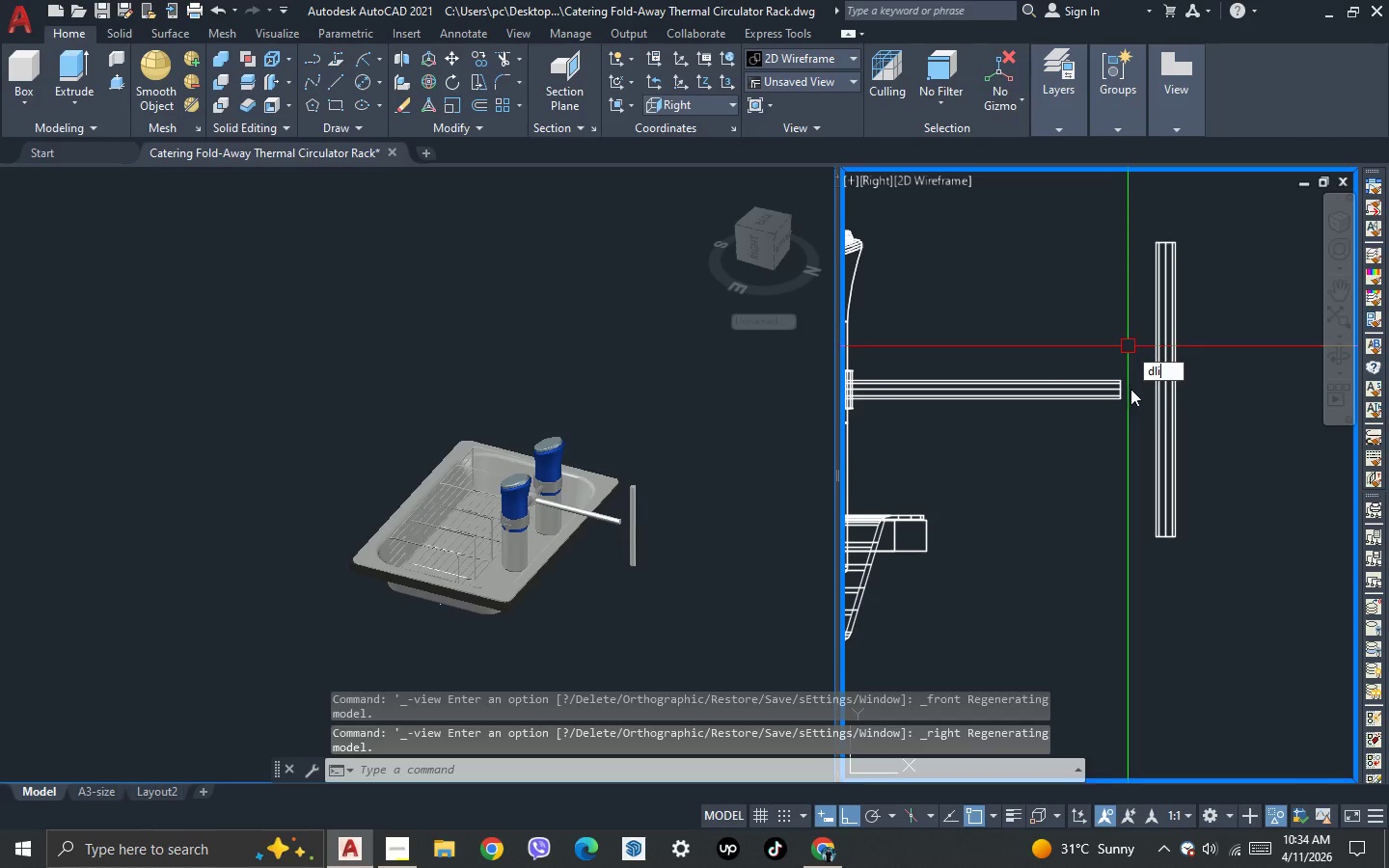 
key(Space)
 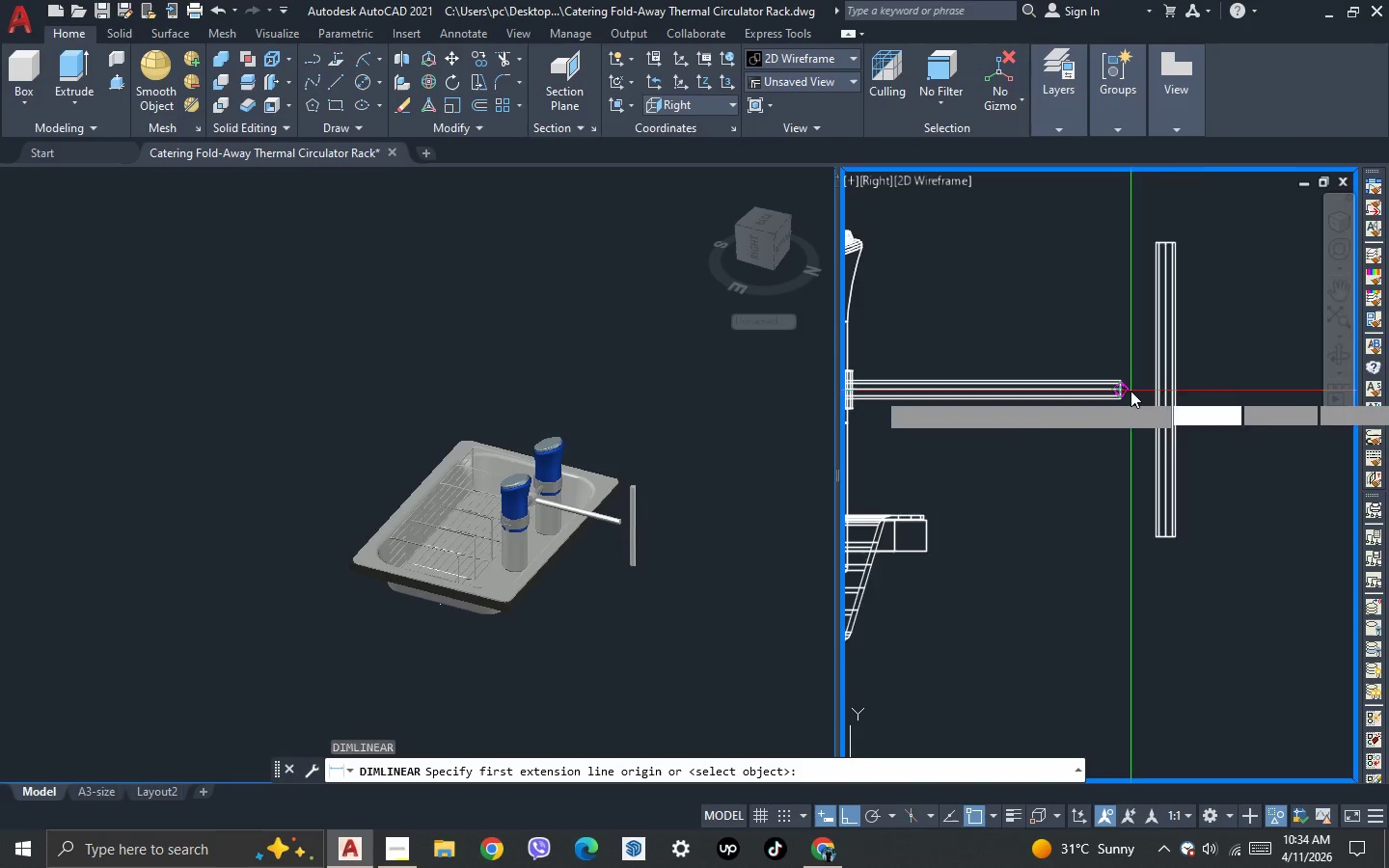 
scroll: coordinate [1130, 391], scroll_direction: up, amount: 2.0
 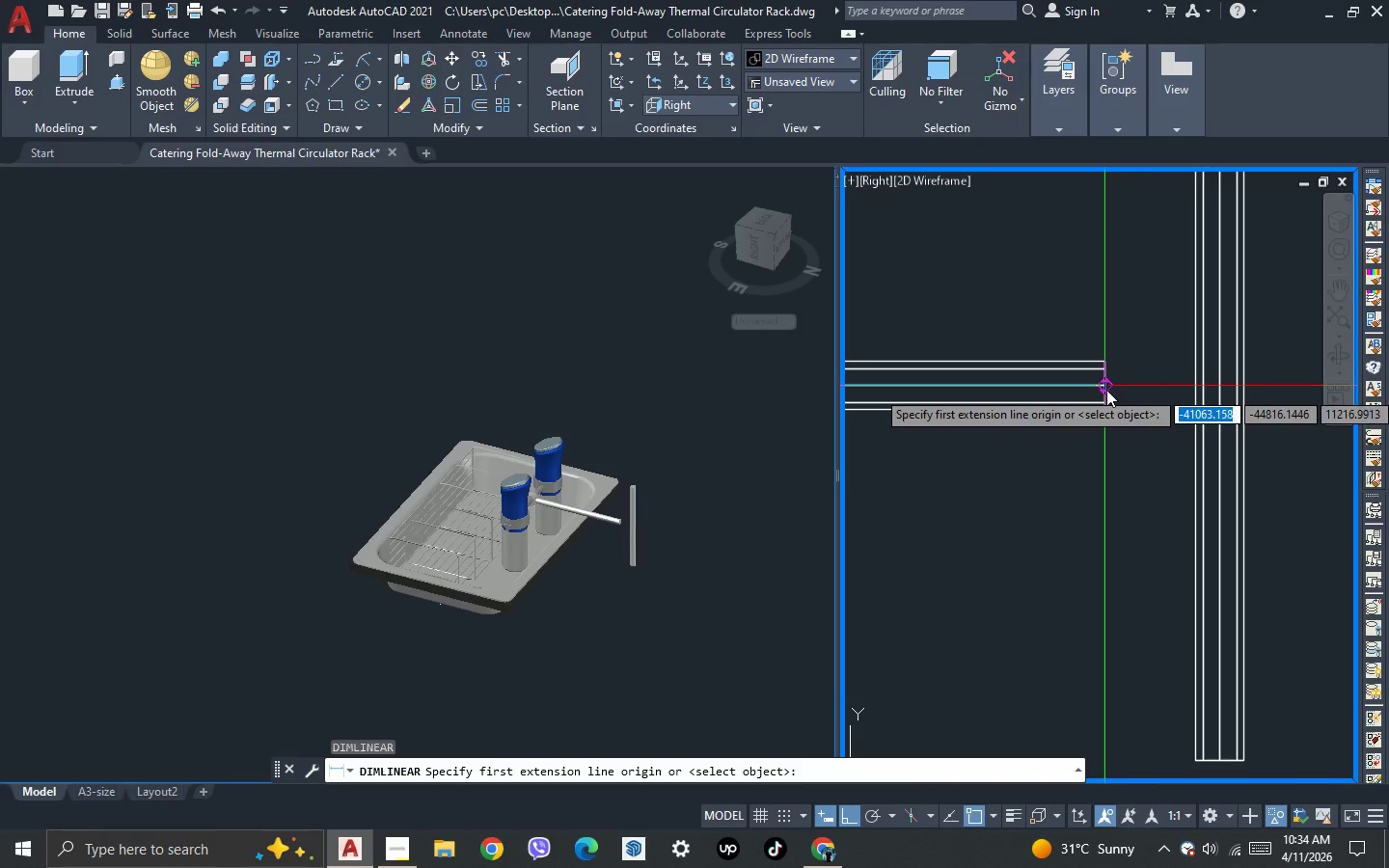 
left_click([1106, 390])
 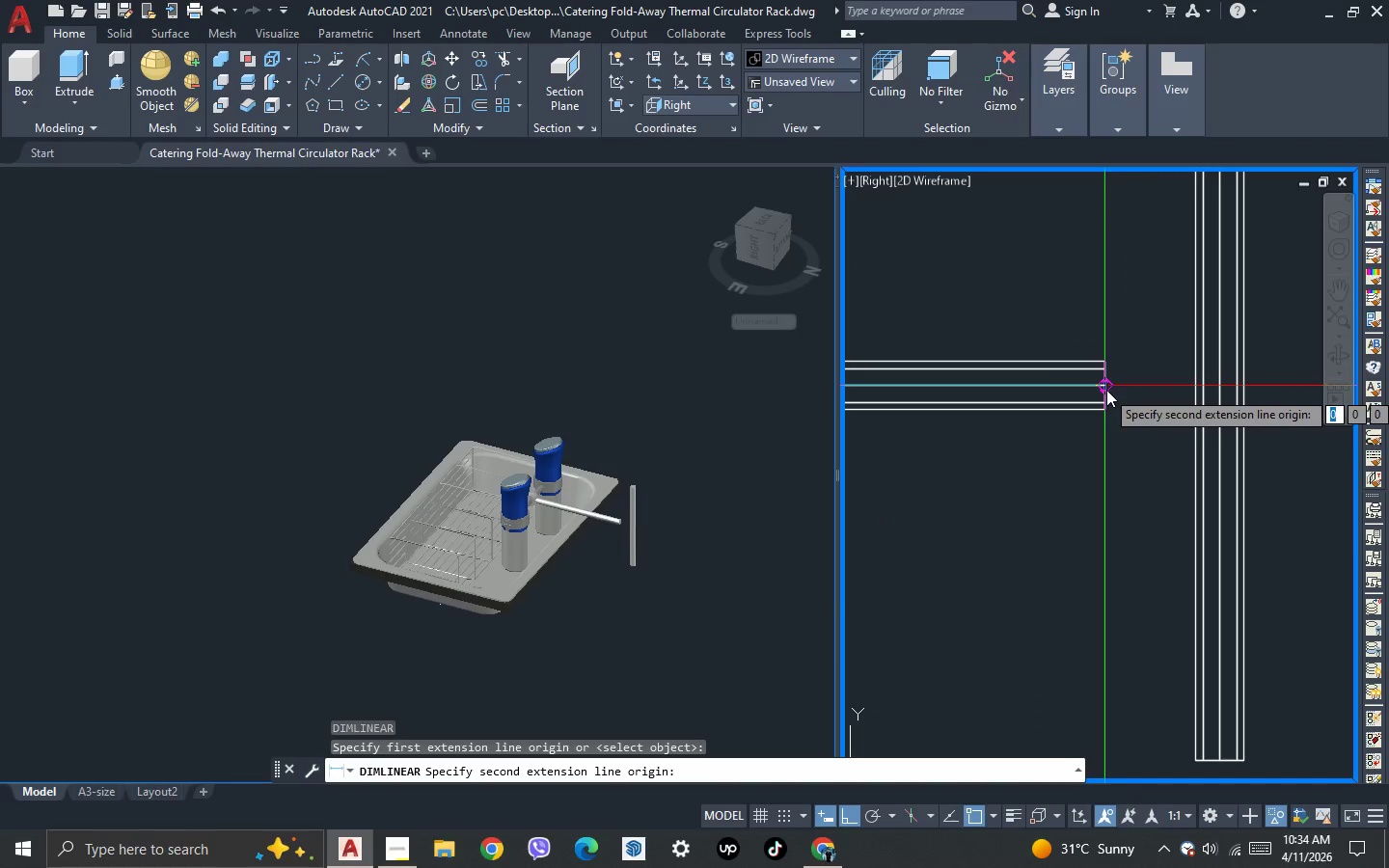 
key(Escape)
 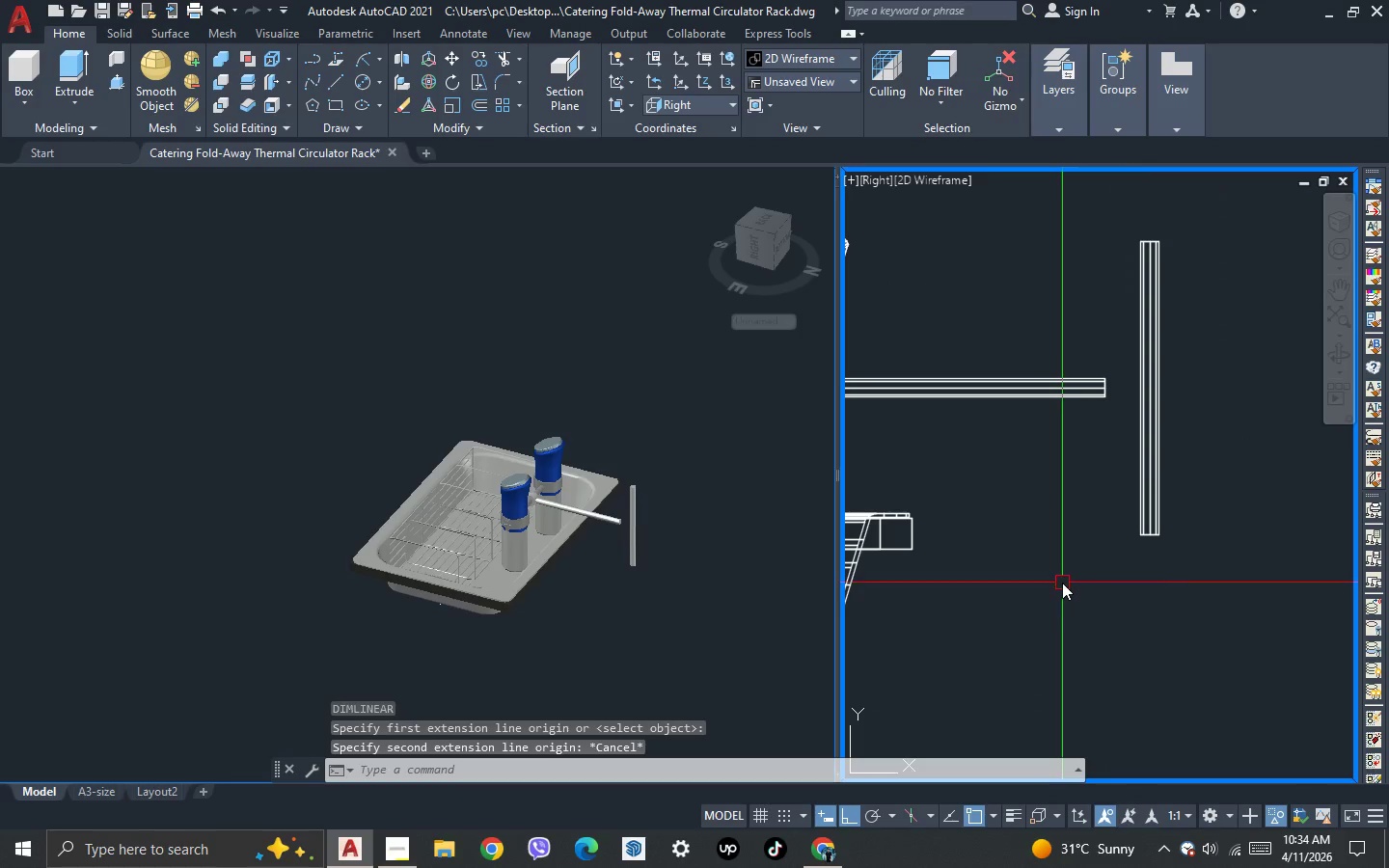 
scroll: coordinate [1106, 390], scroll_direction: down, amount: 2.0
 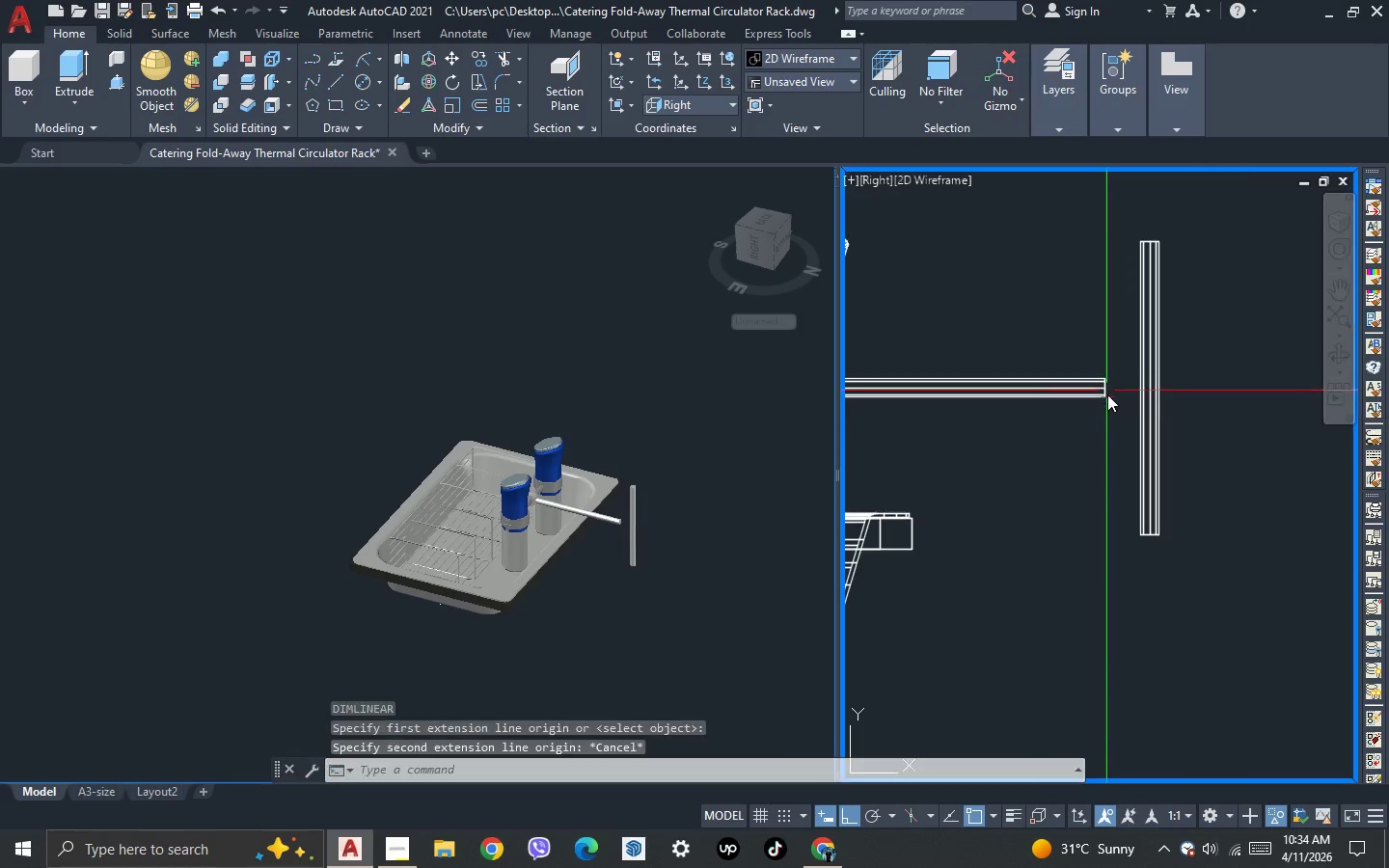 
type(dli)
 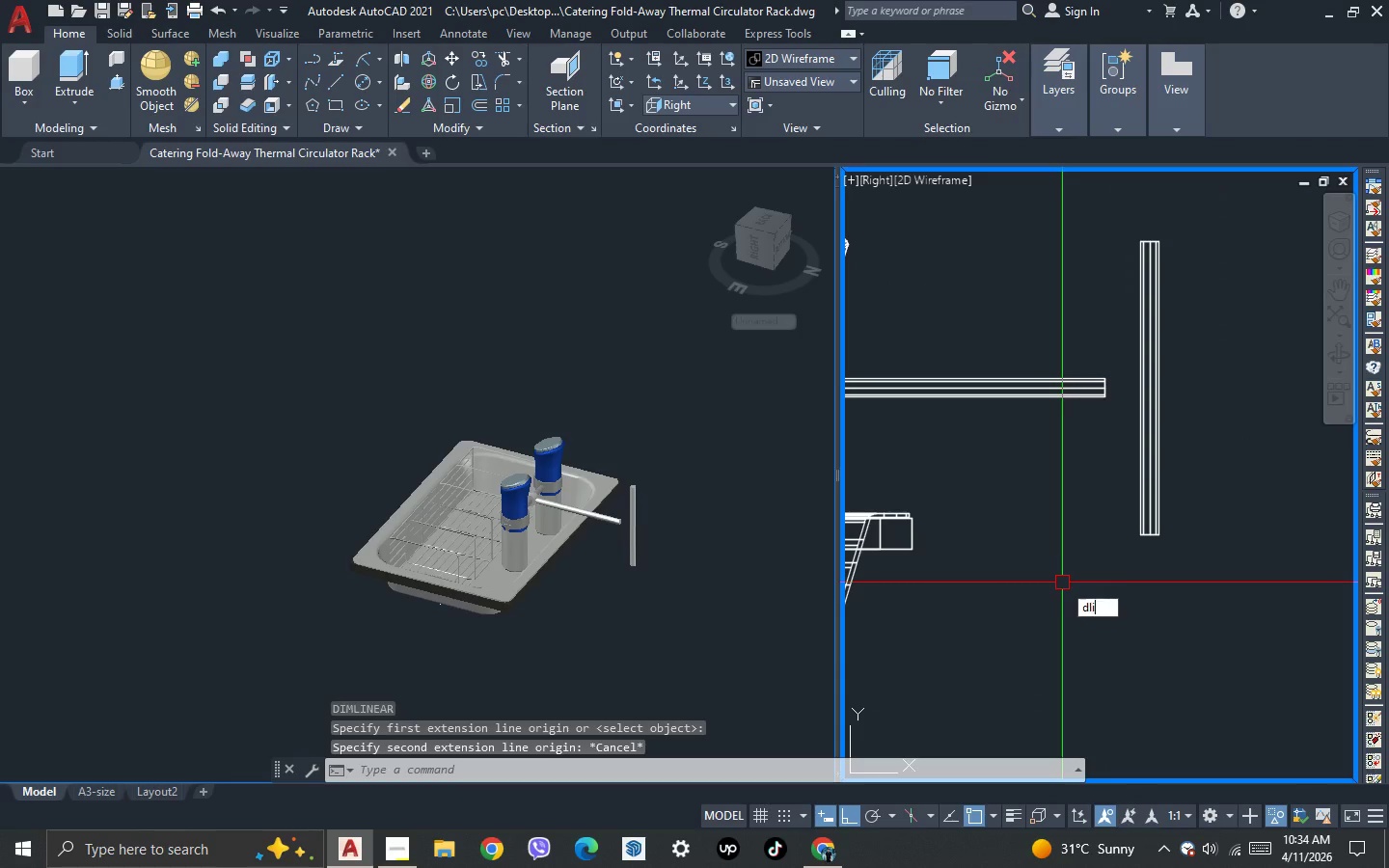 
key(Space)
 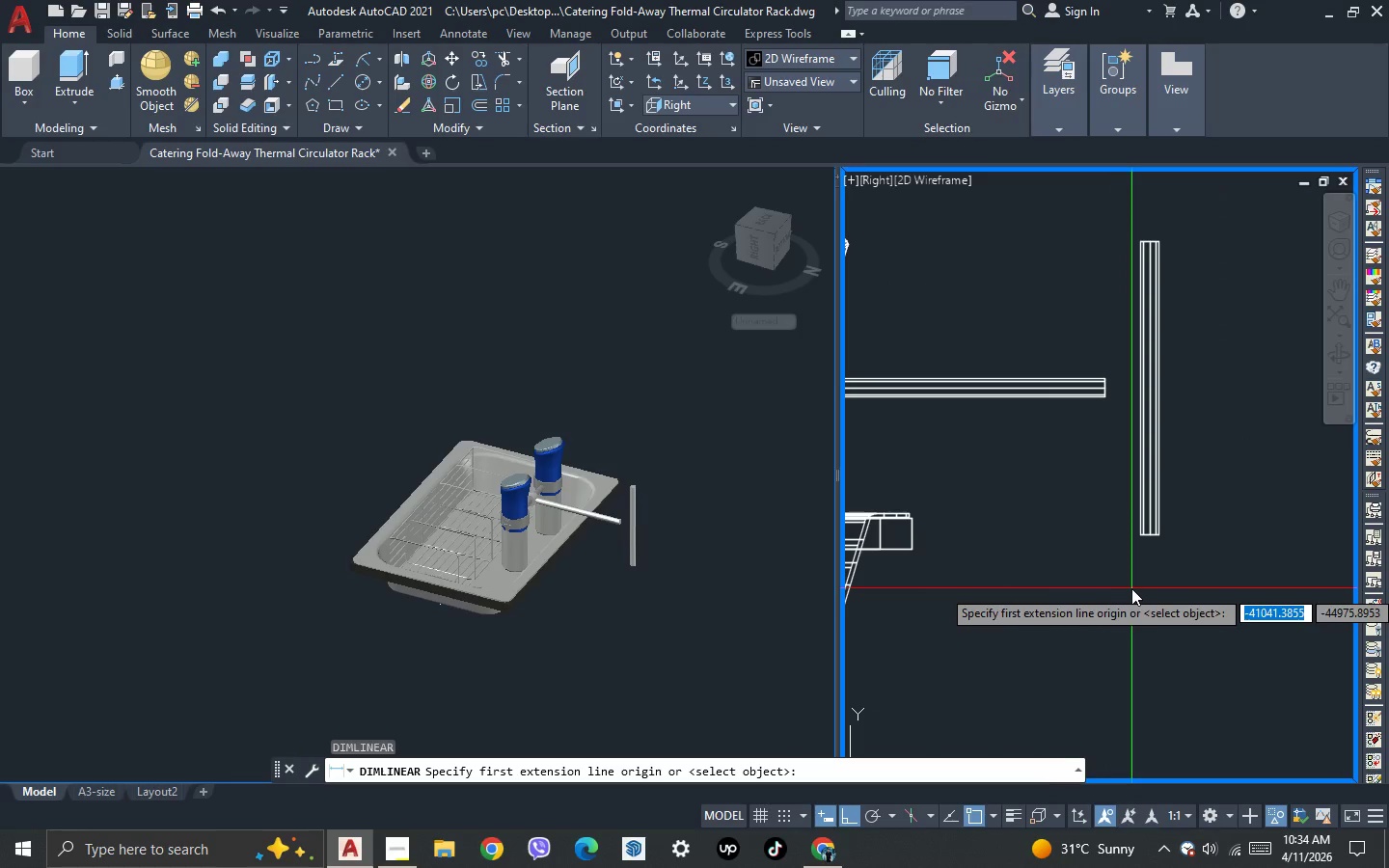 
scroll: coordinate [1130, 535], scroll_direction: up, amount: 3.0
 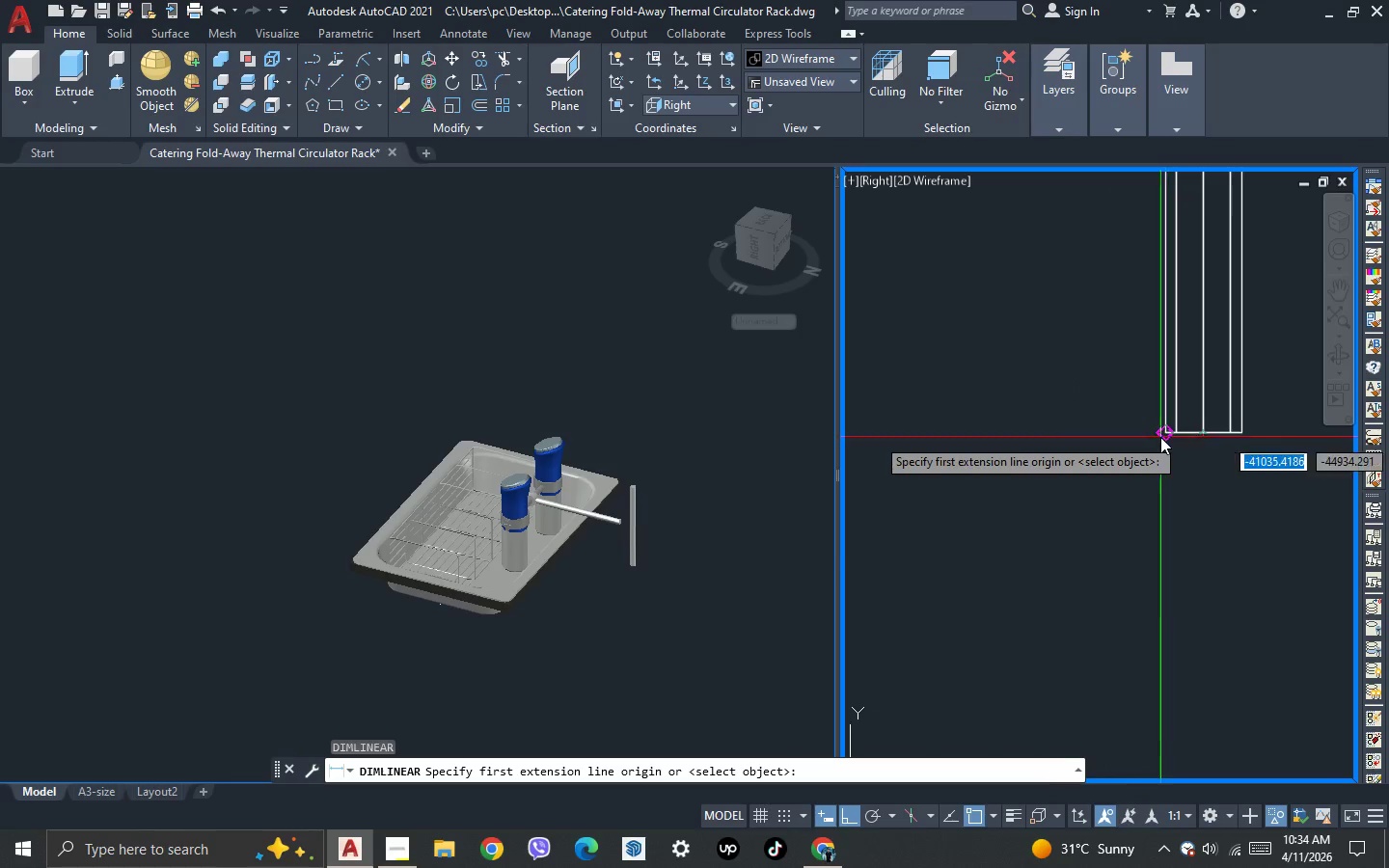 
left_click_drag(start_coordinate=[1161, 435], to_coordinate=[1153, 445])
 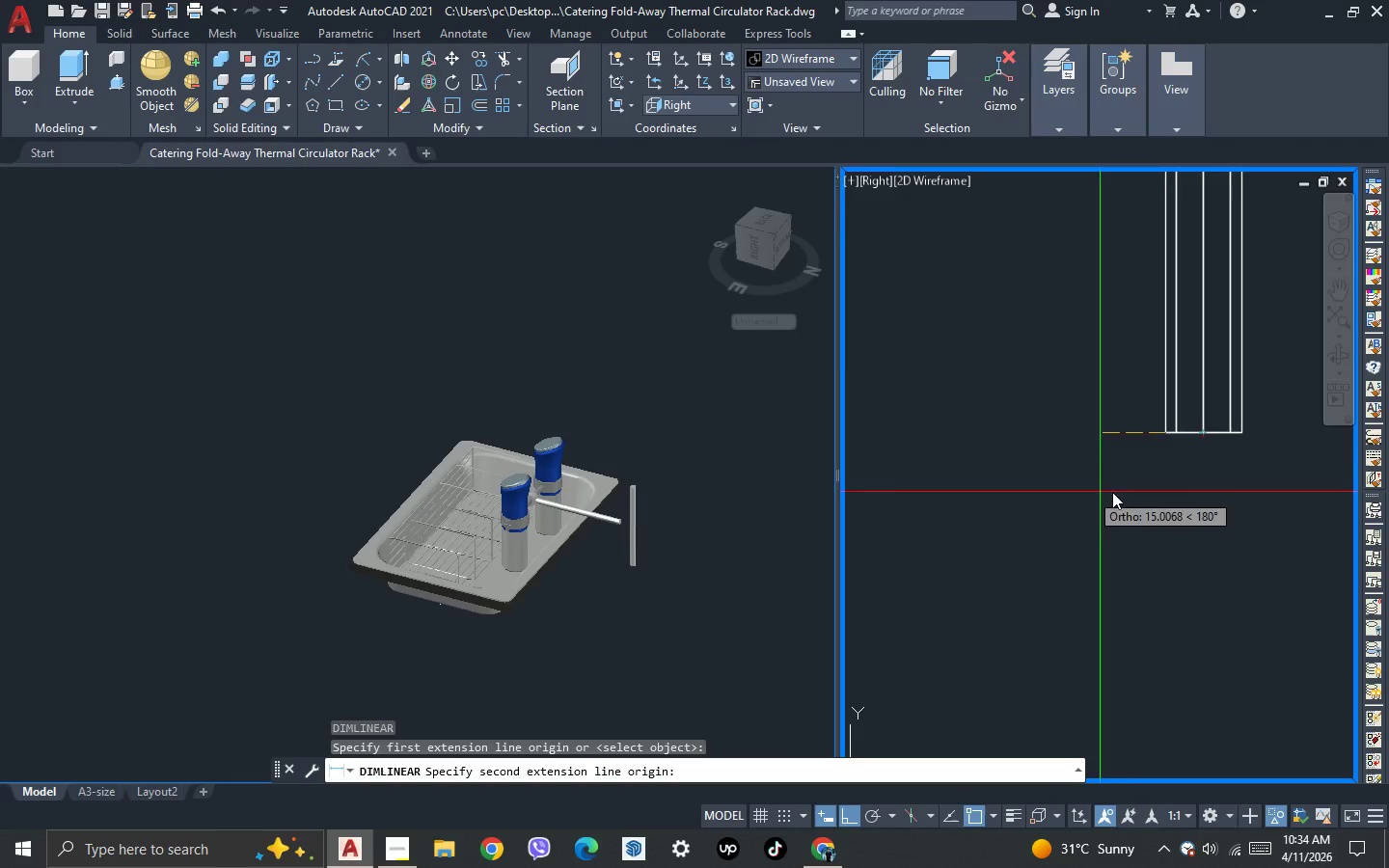 
scroll: coordinate [1173, 496], scroll_direction: down, amount: 3.0
 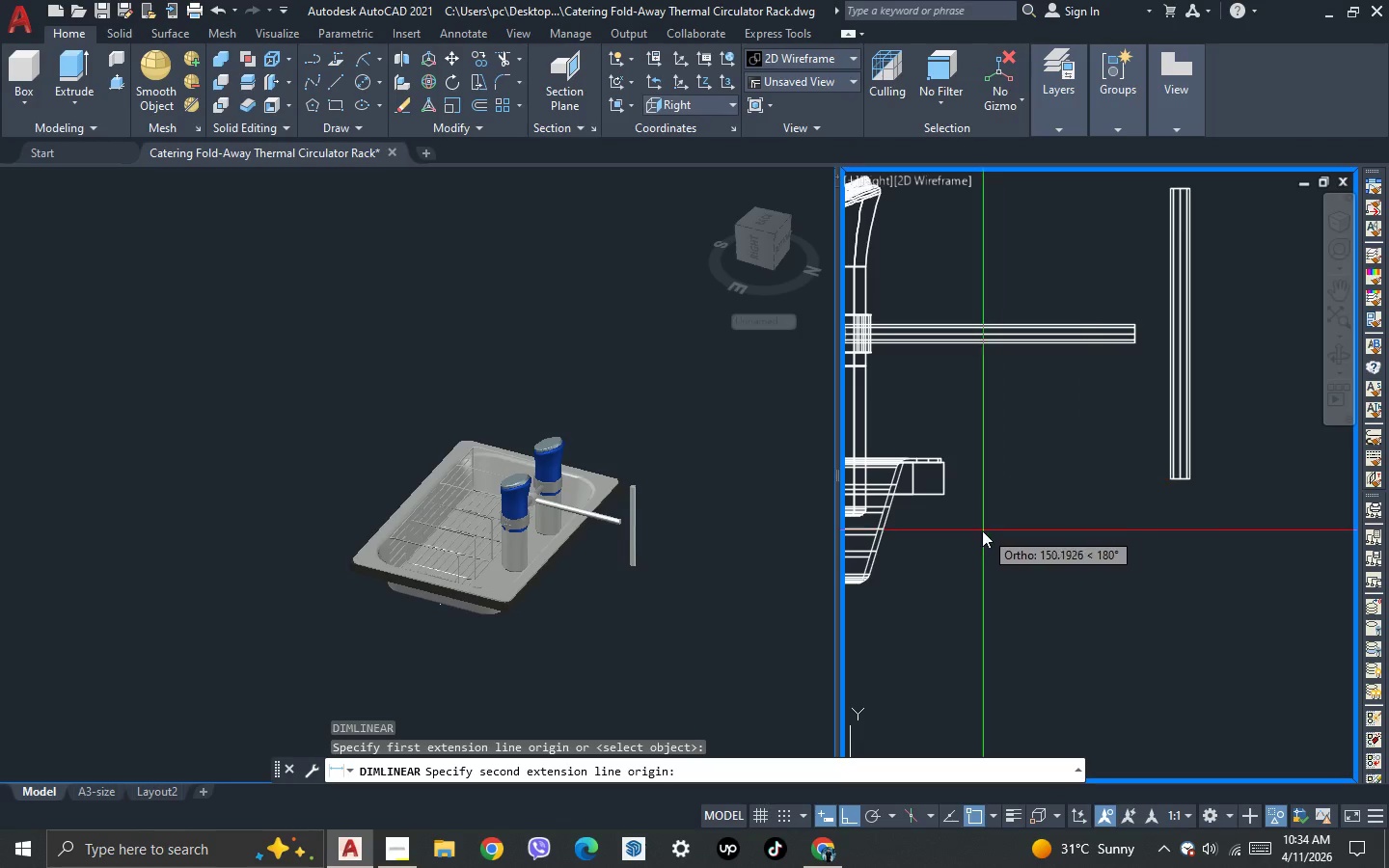 
scroll: coordinate [978, 526], scroll_direction: up, amount: 1.0
 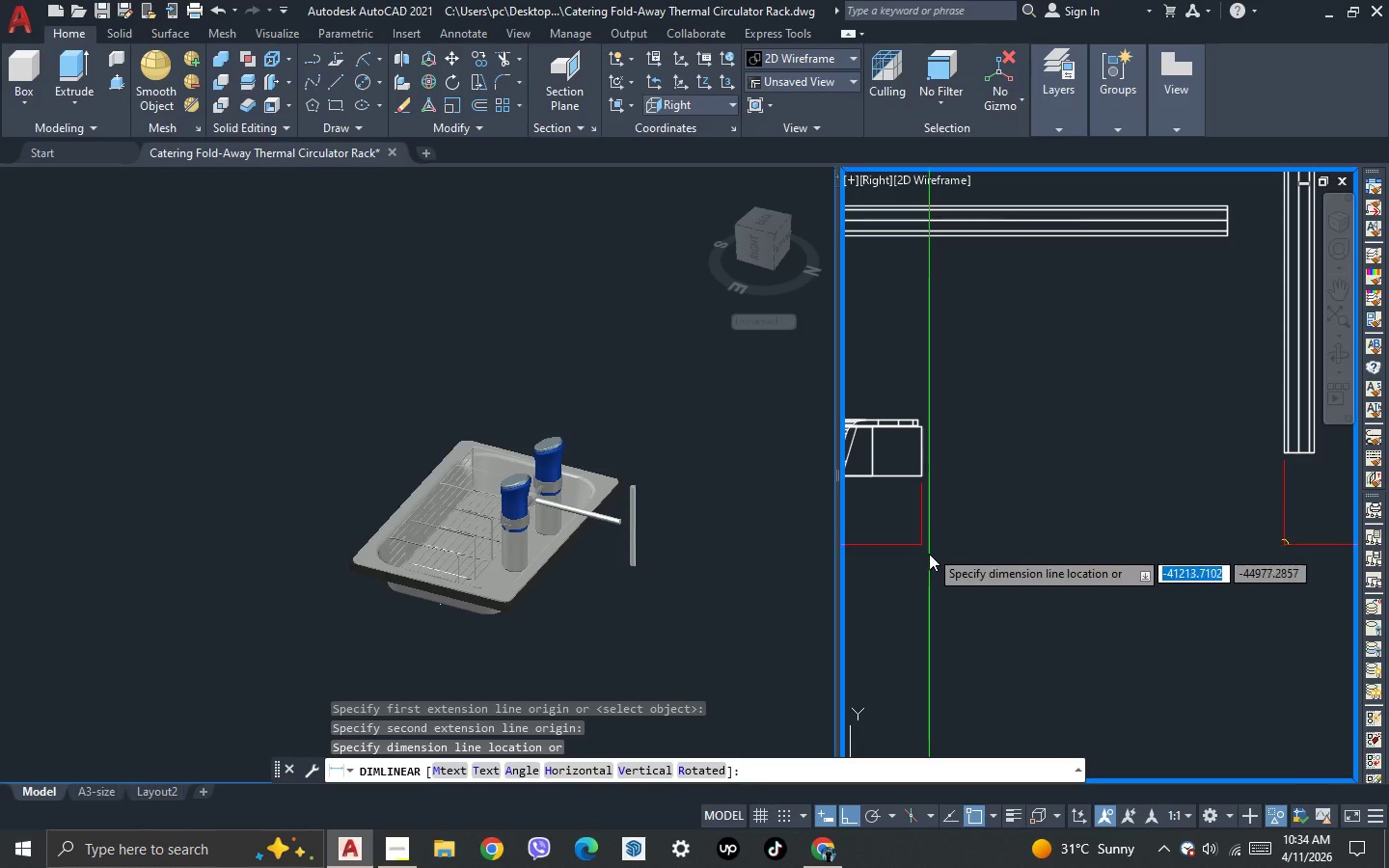 
left_click([930, 566])
 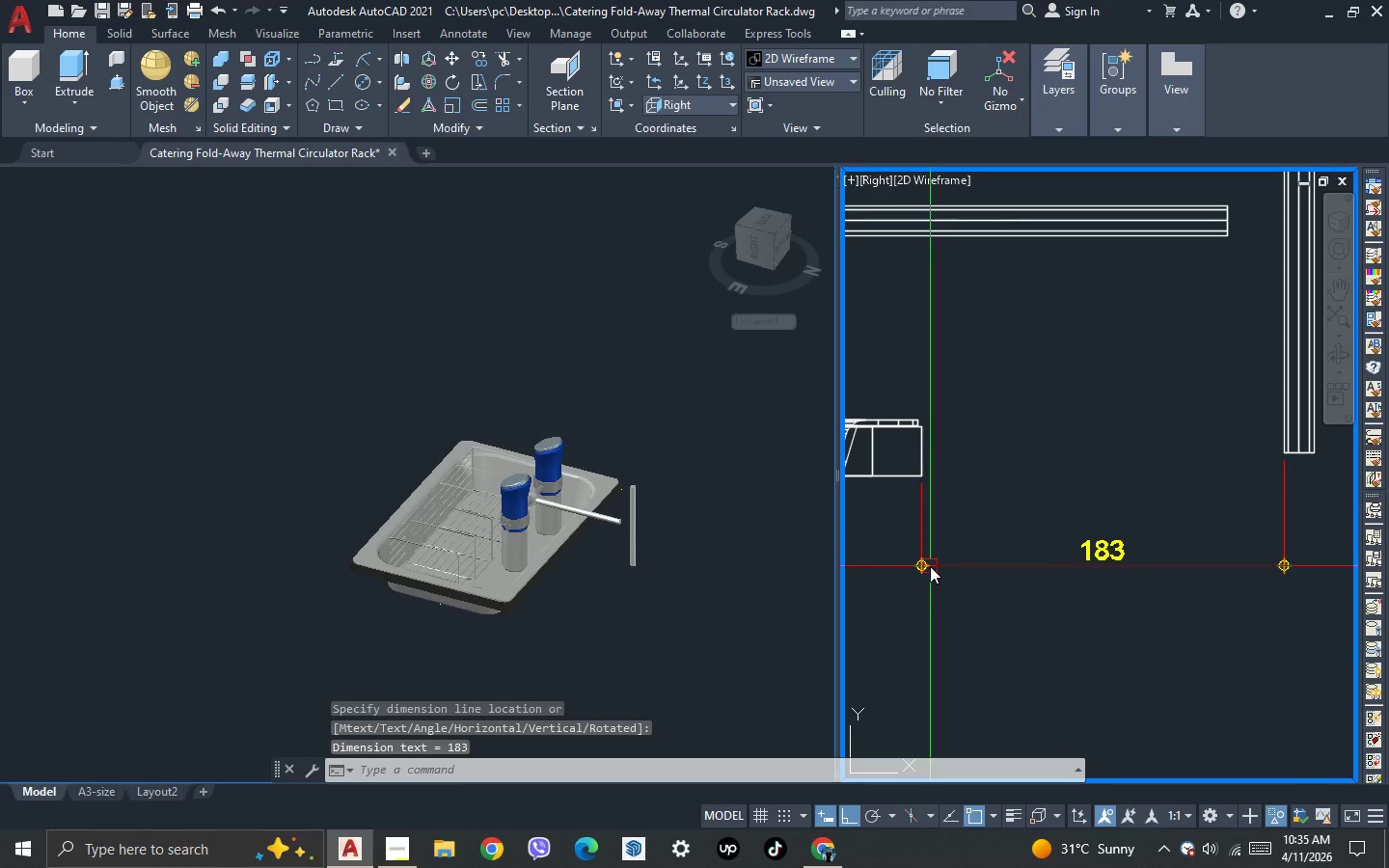 
scroll: coordinate [930, 566], scroll_direction: down, amount: 1.0
 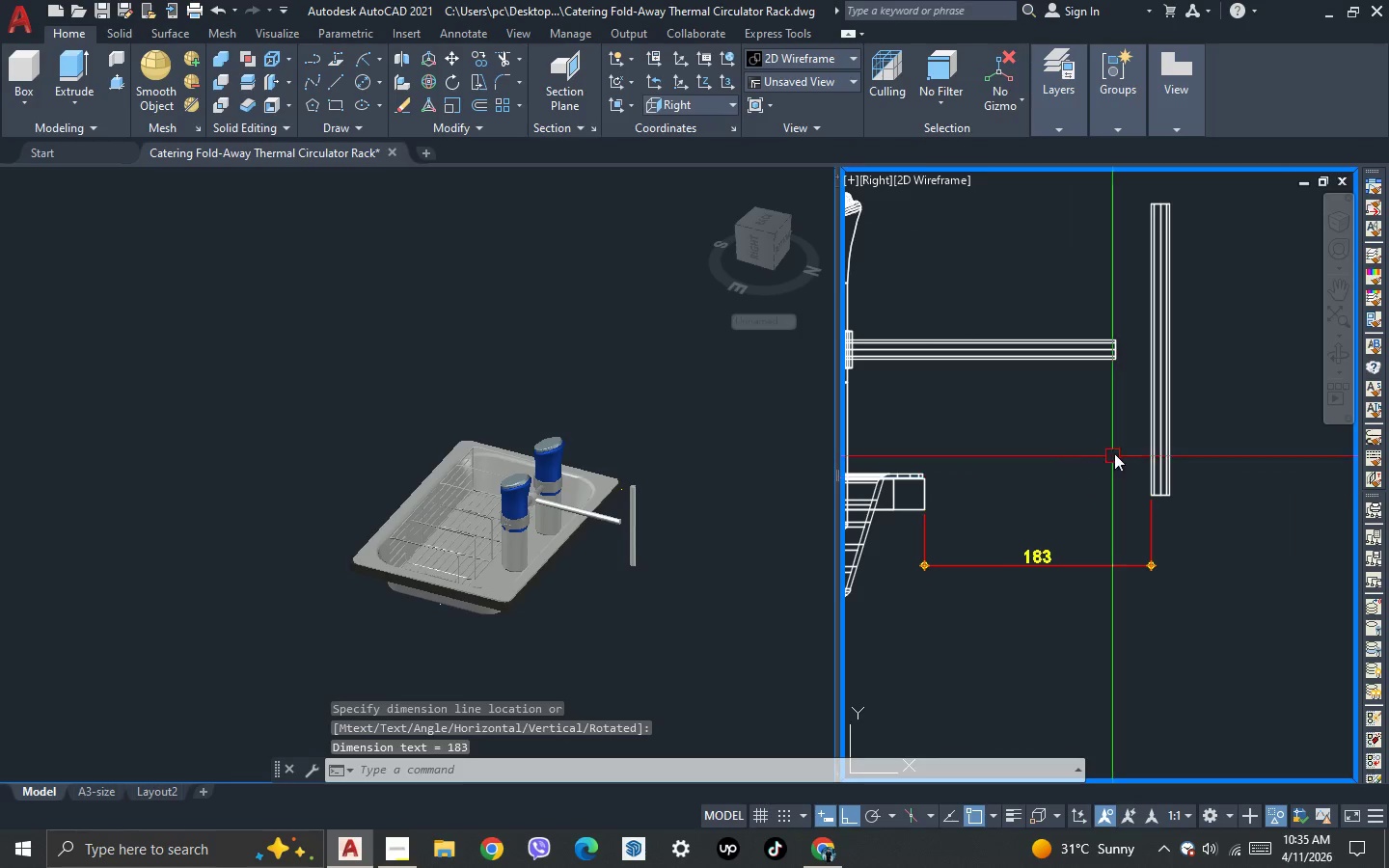 
key(Escape)
 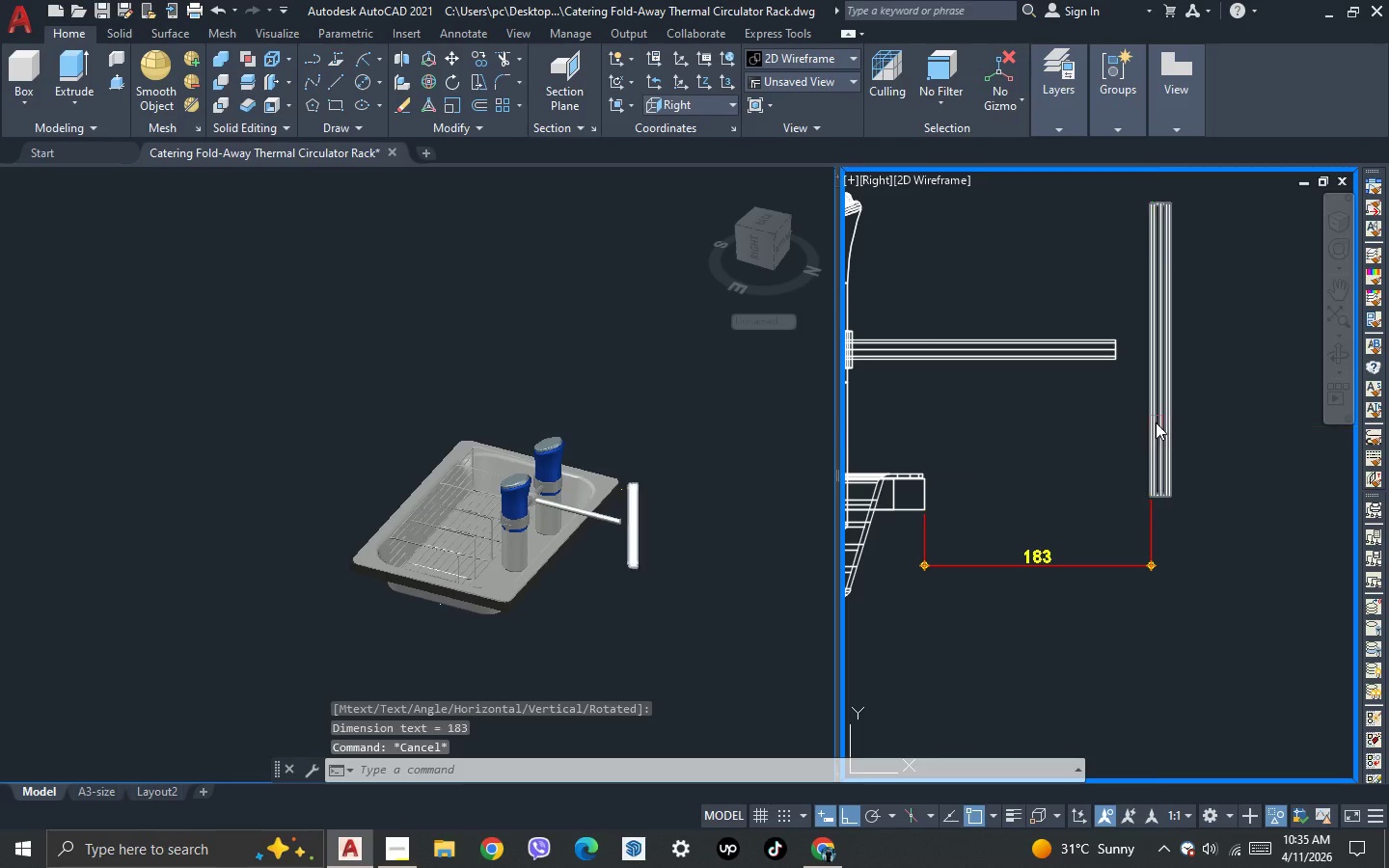 
left_click([1156, 421])
 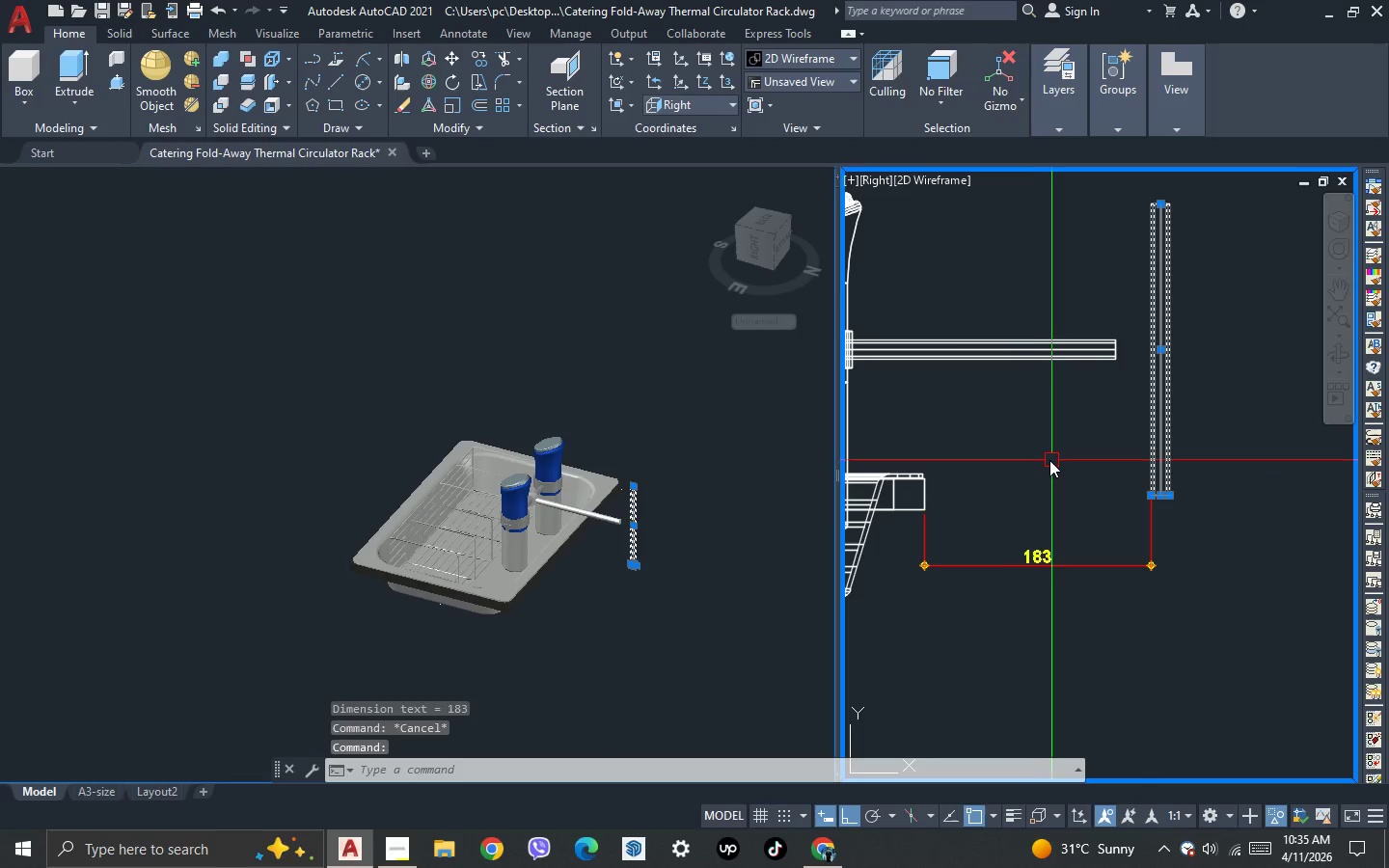 
key(M)
 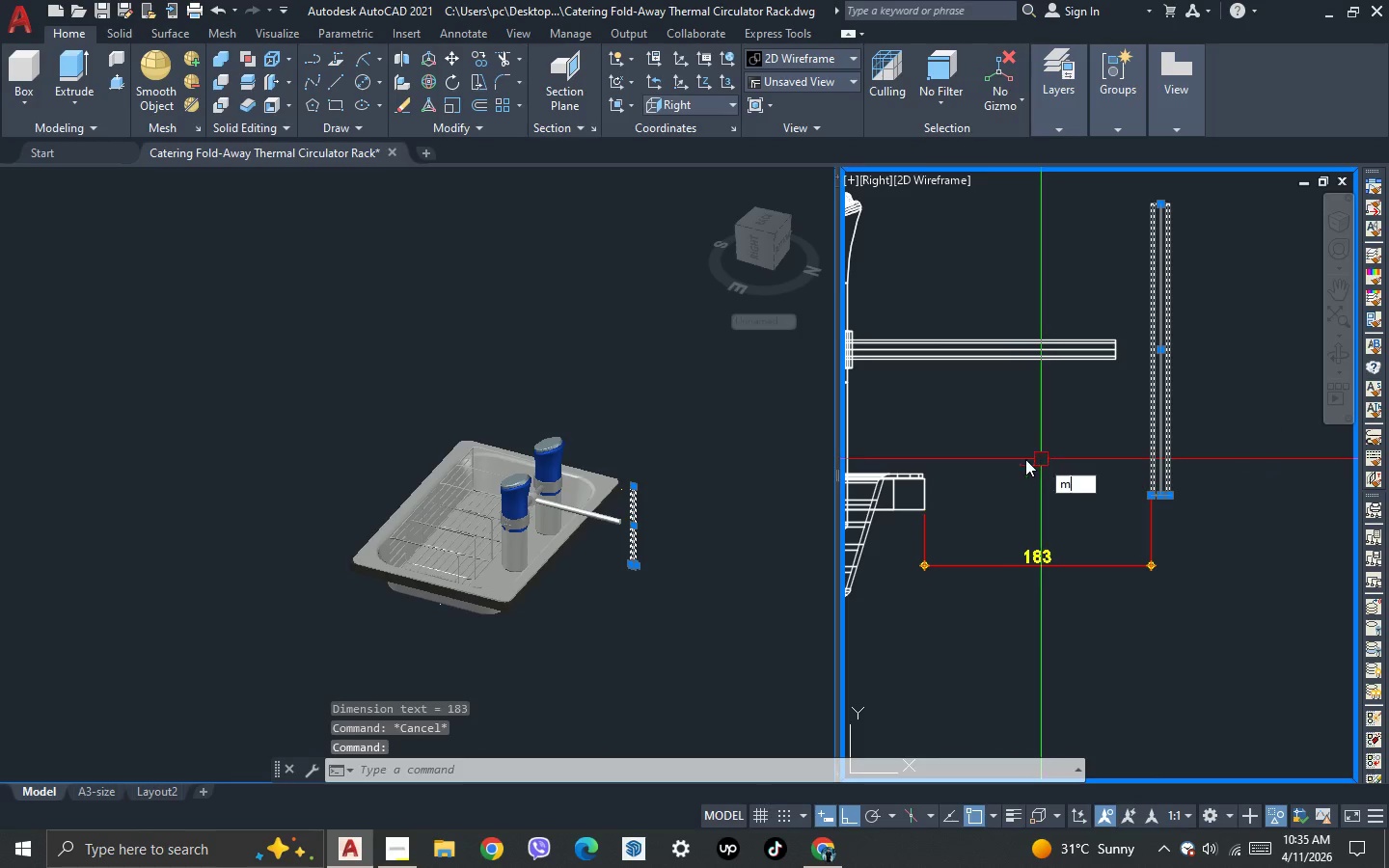 
key(Space)
 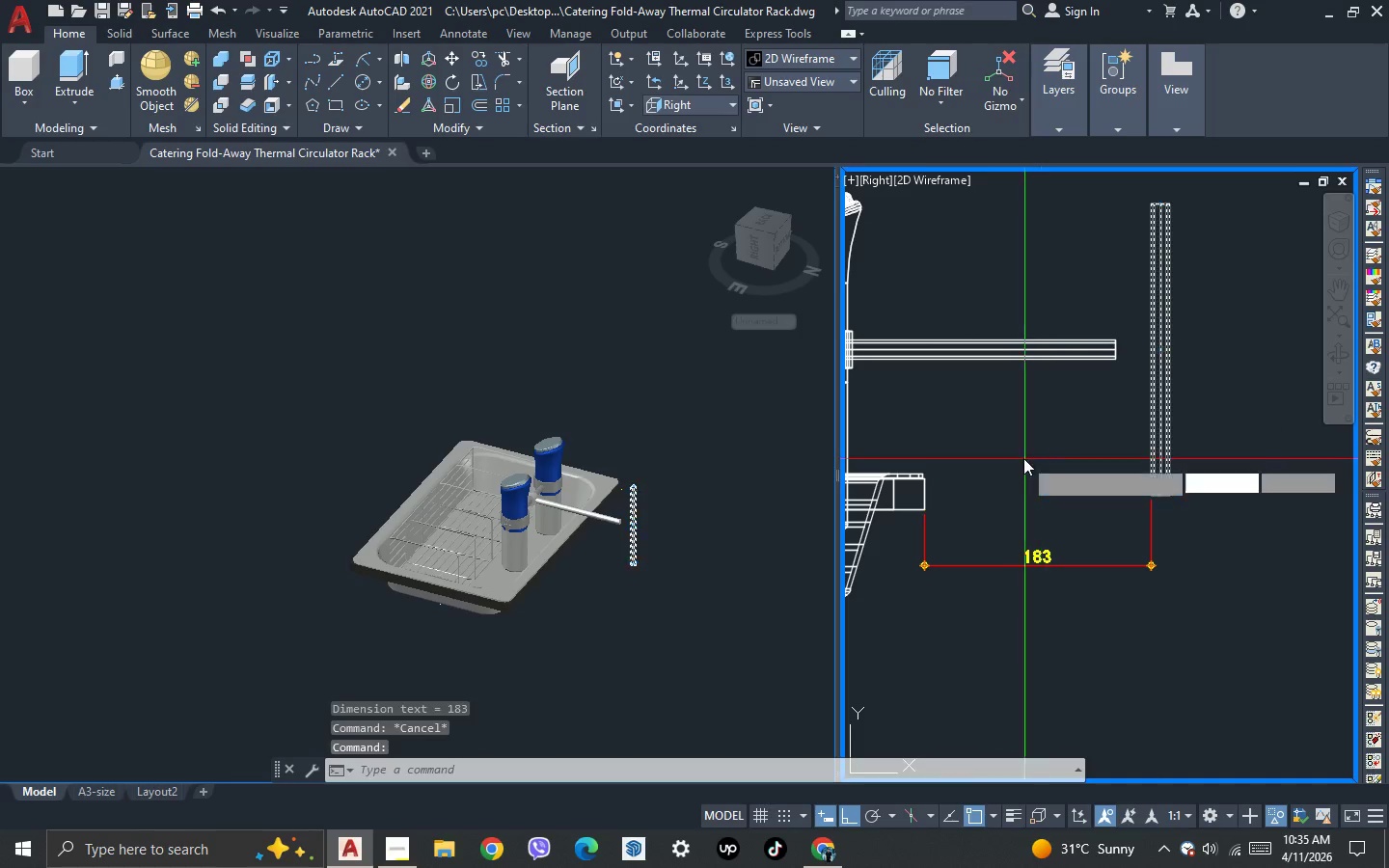 
left_click([1023, 458])
 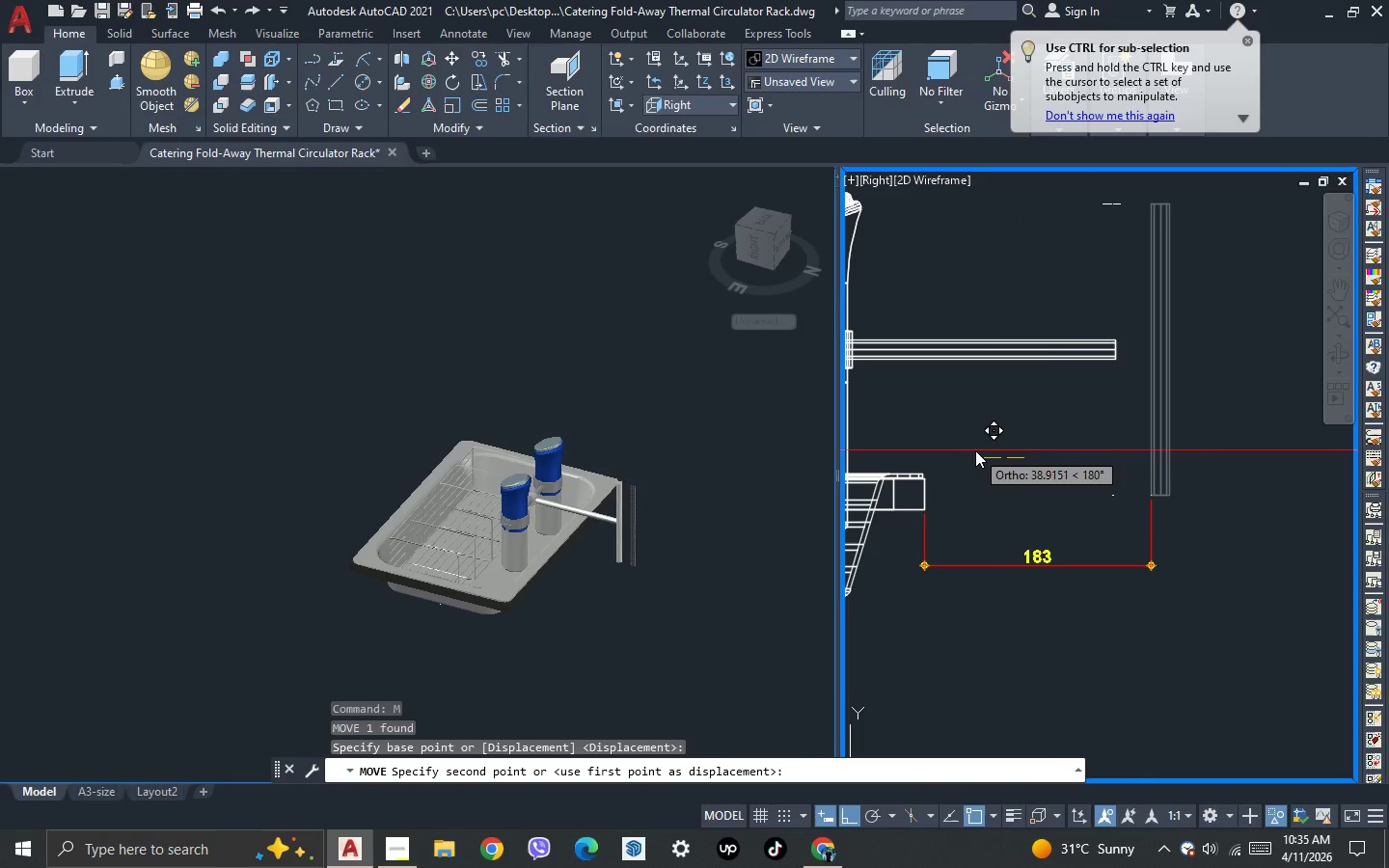 
type(183)
 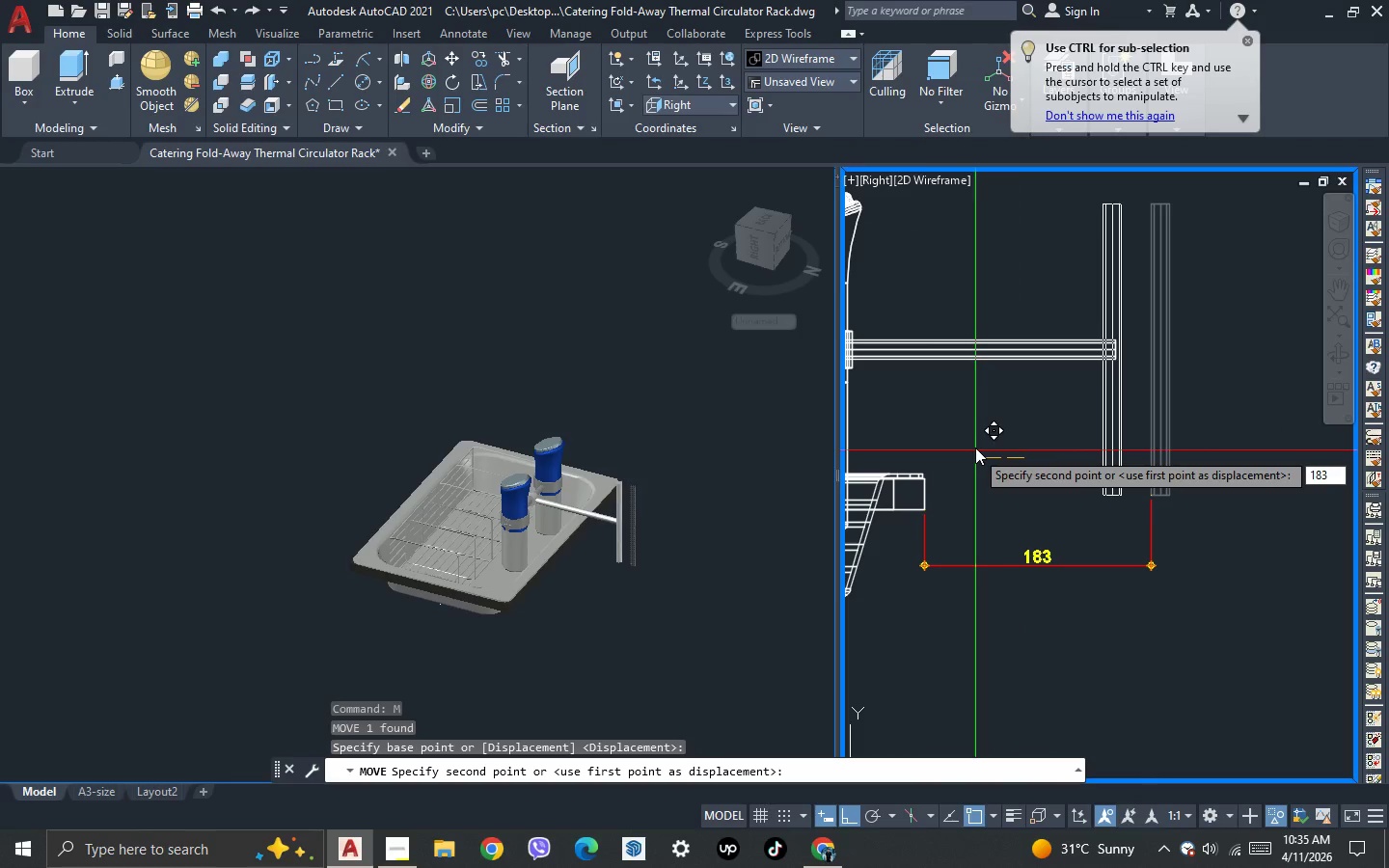 
key(Enter)
 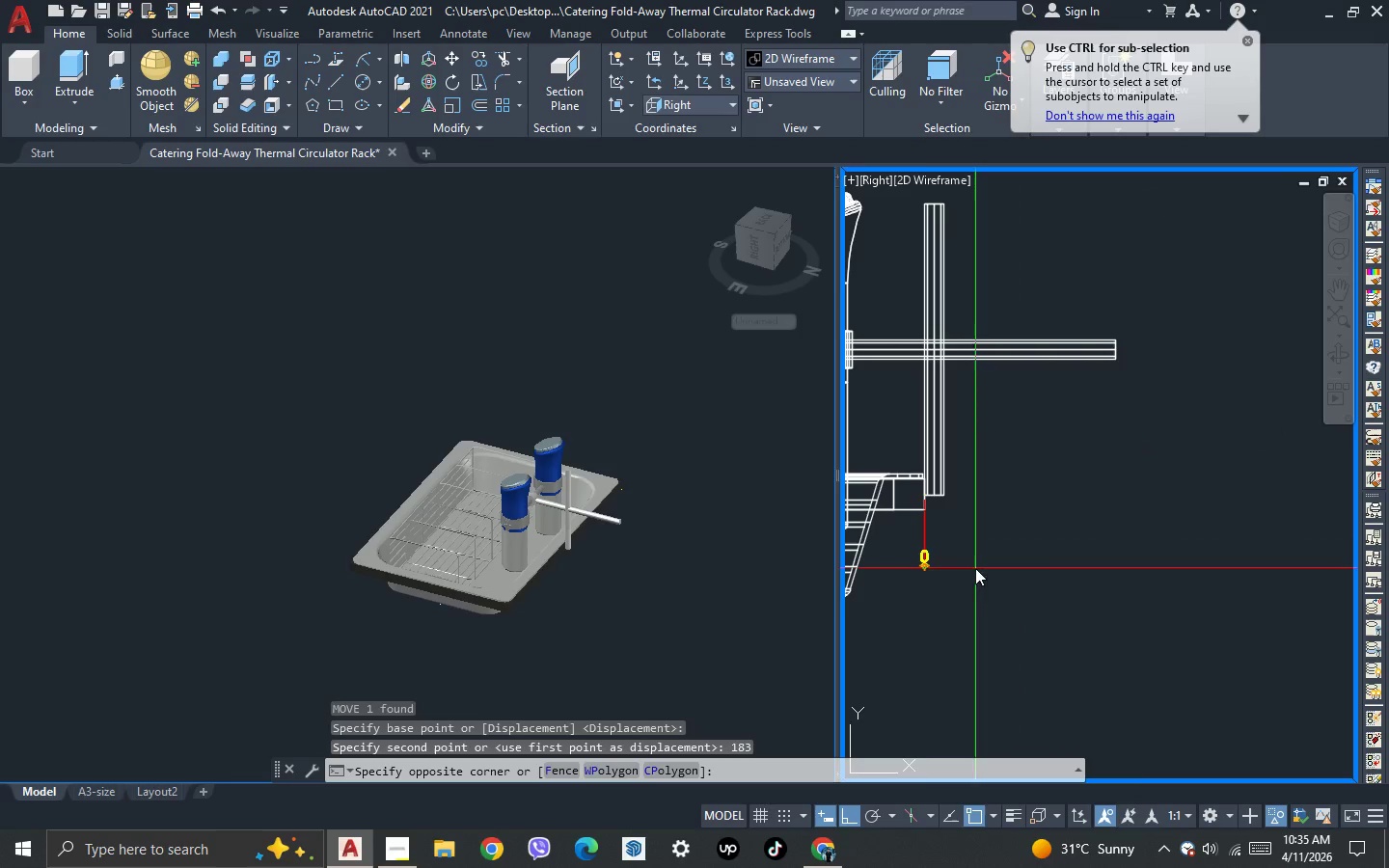 
double_click([910, 574])
 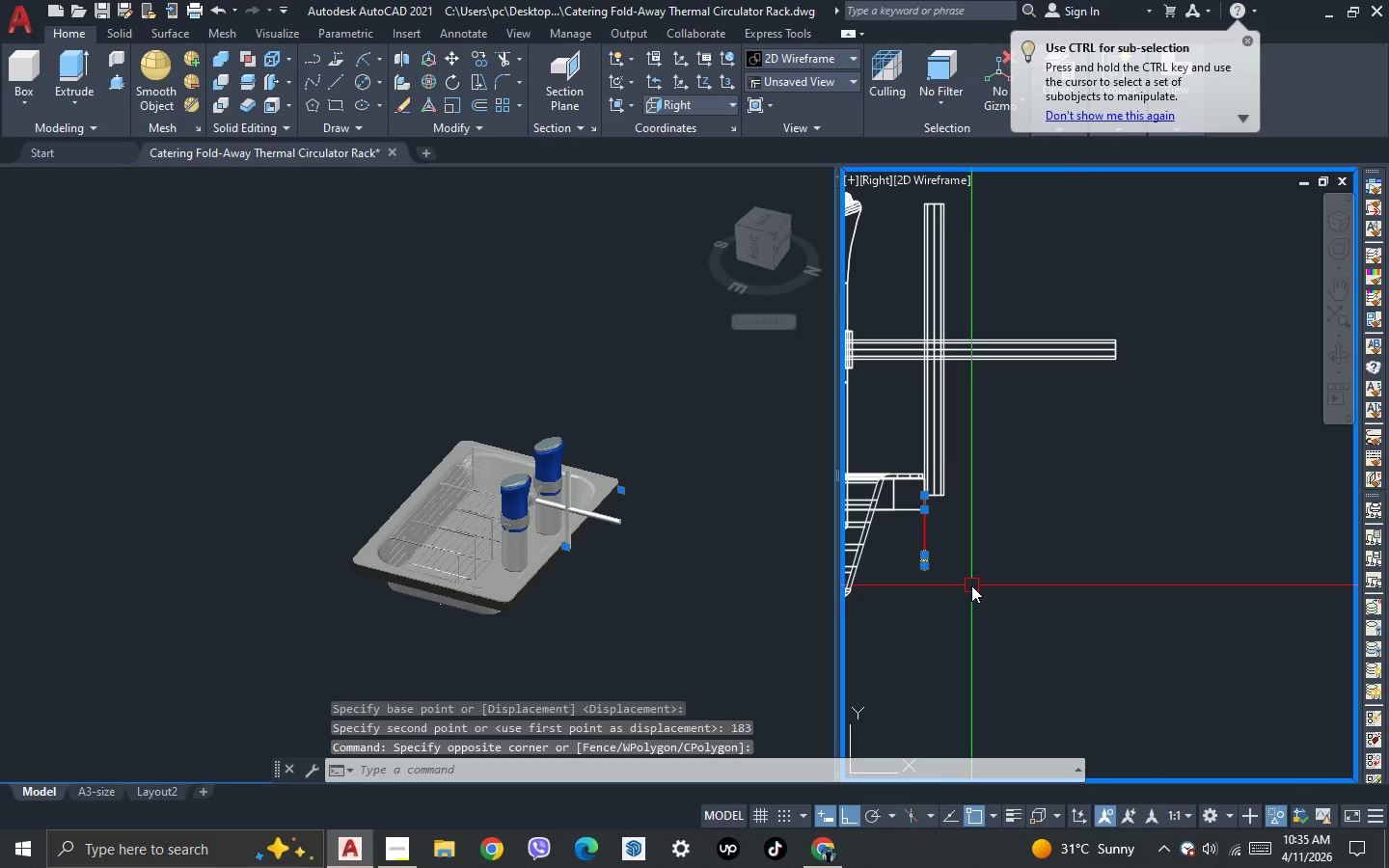 
key(Delete)
 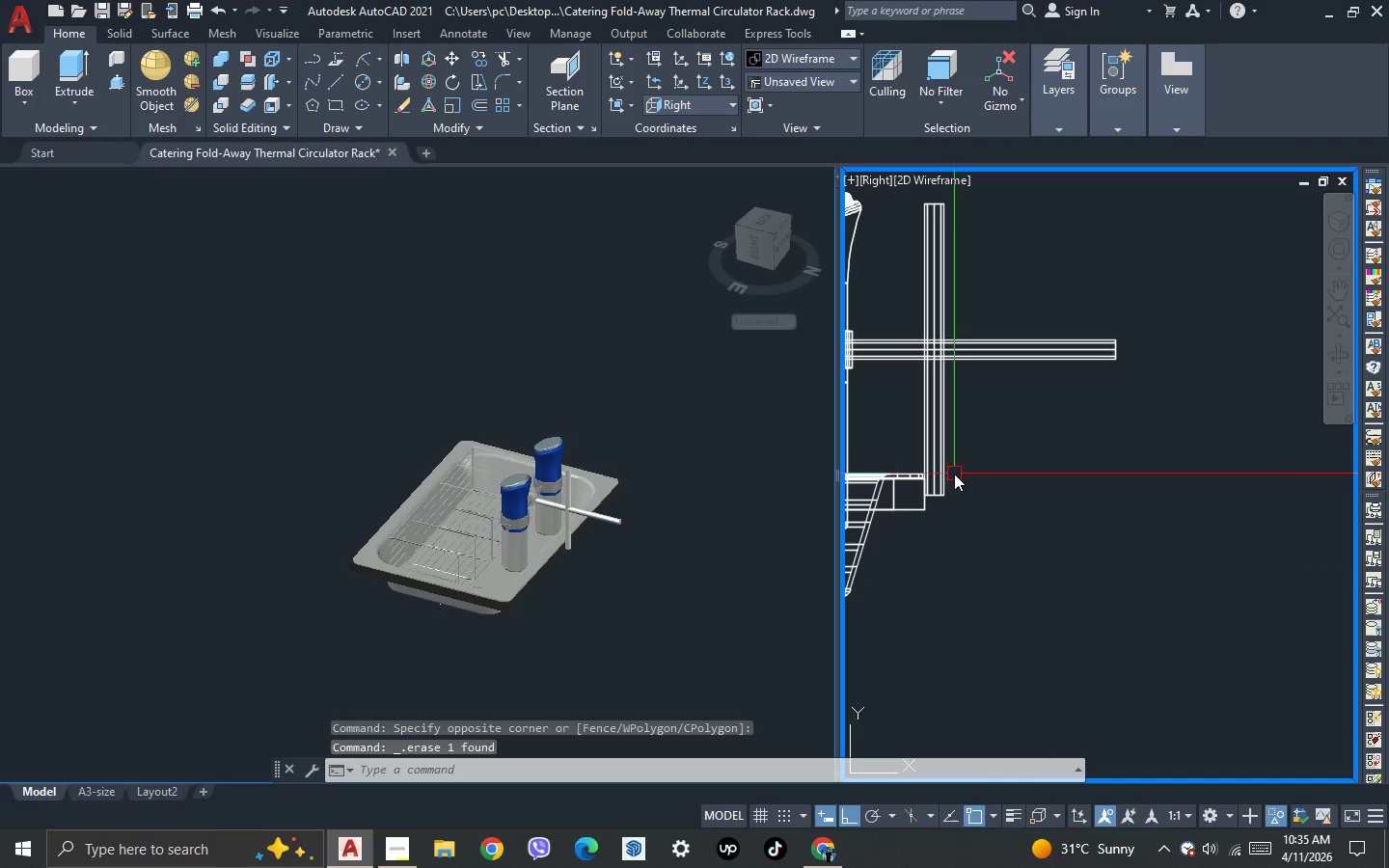 
left_click([944, 460])
 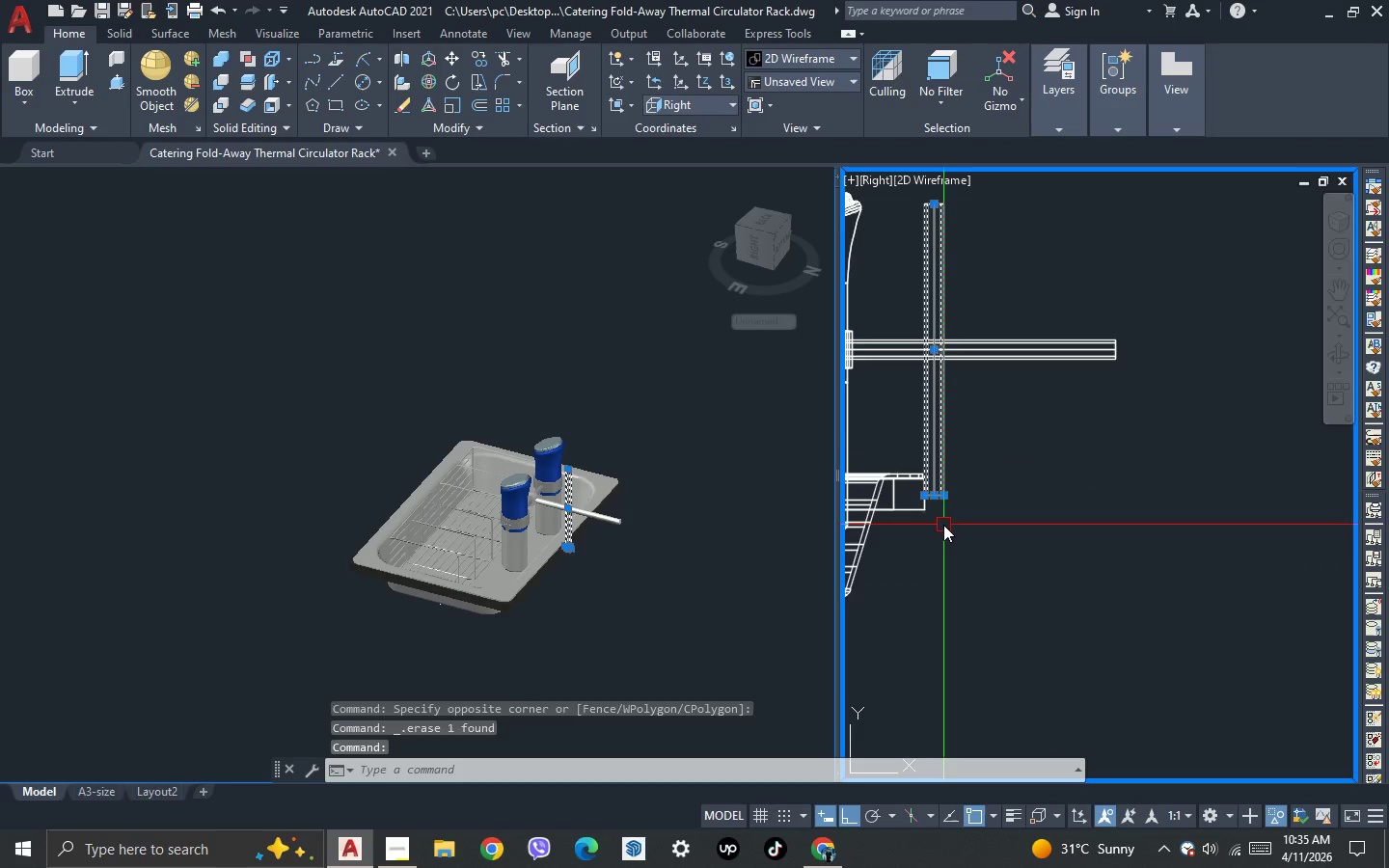 
scroll: coordinate [943, 525], scroll_direction: up, amount: 1.0
 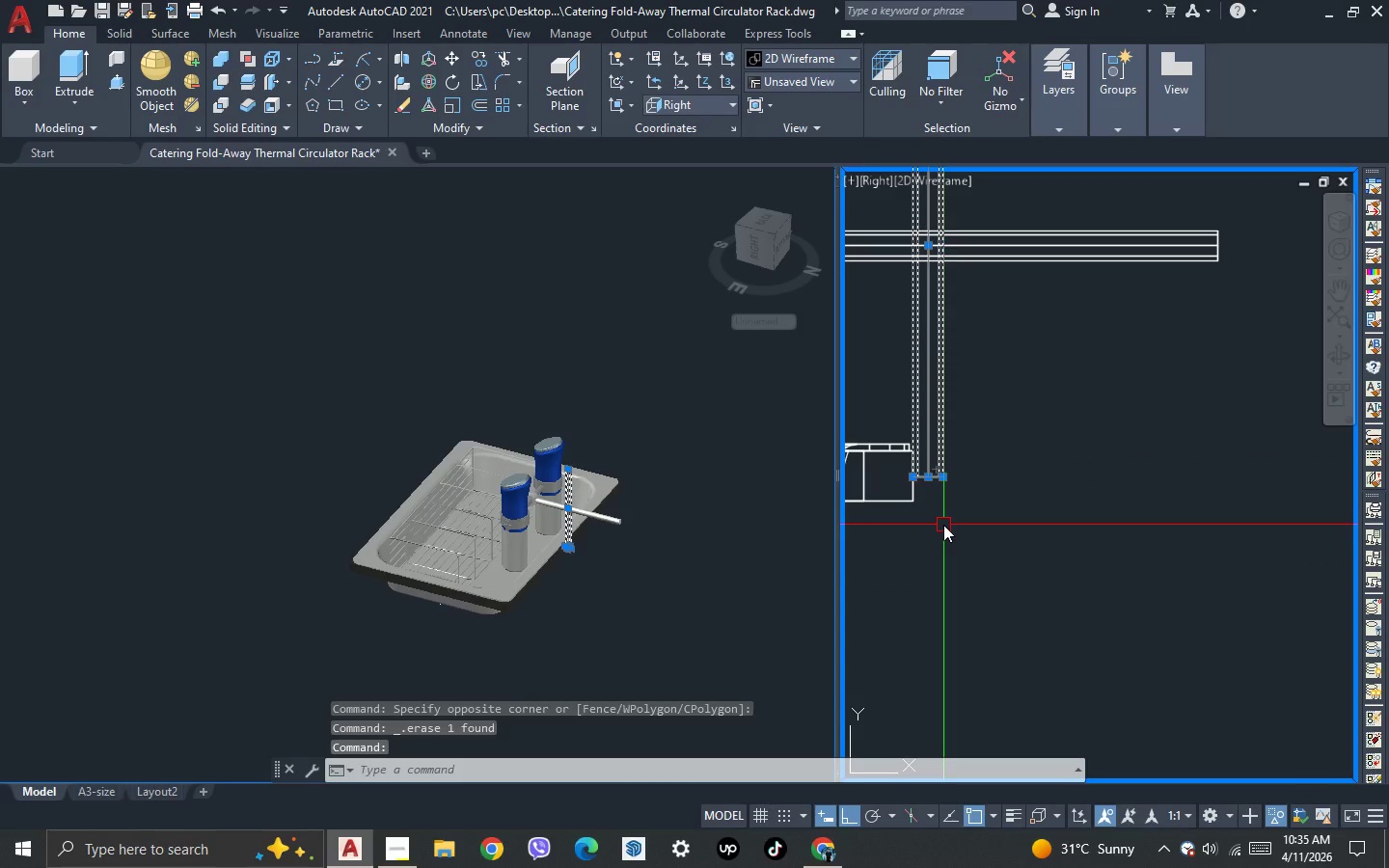 
key(M)
 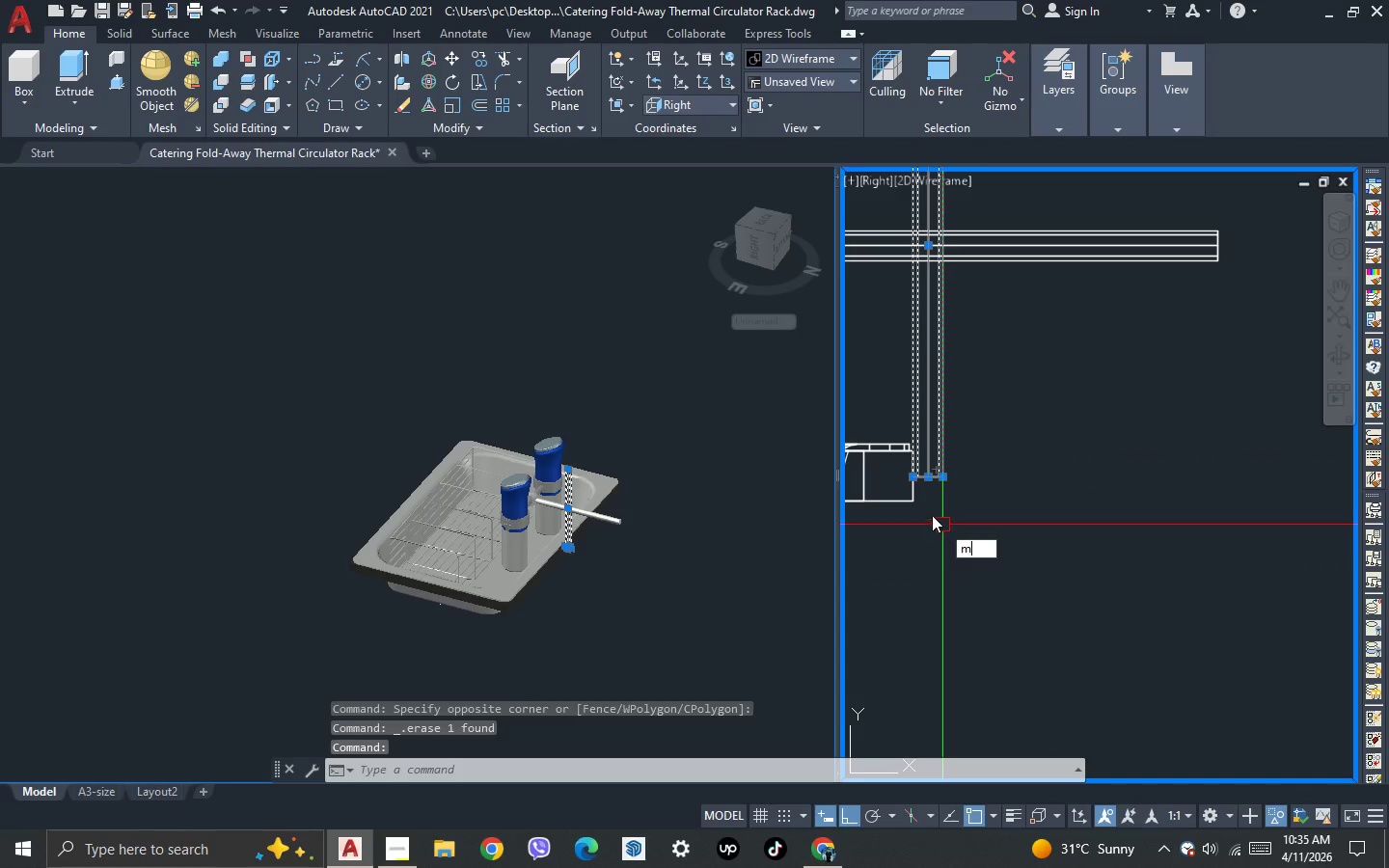 
key(Space)
 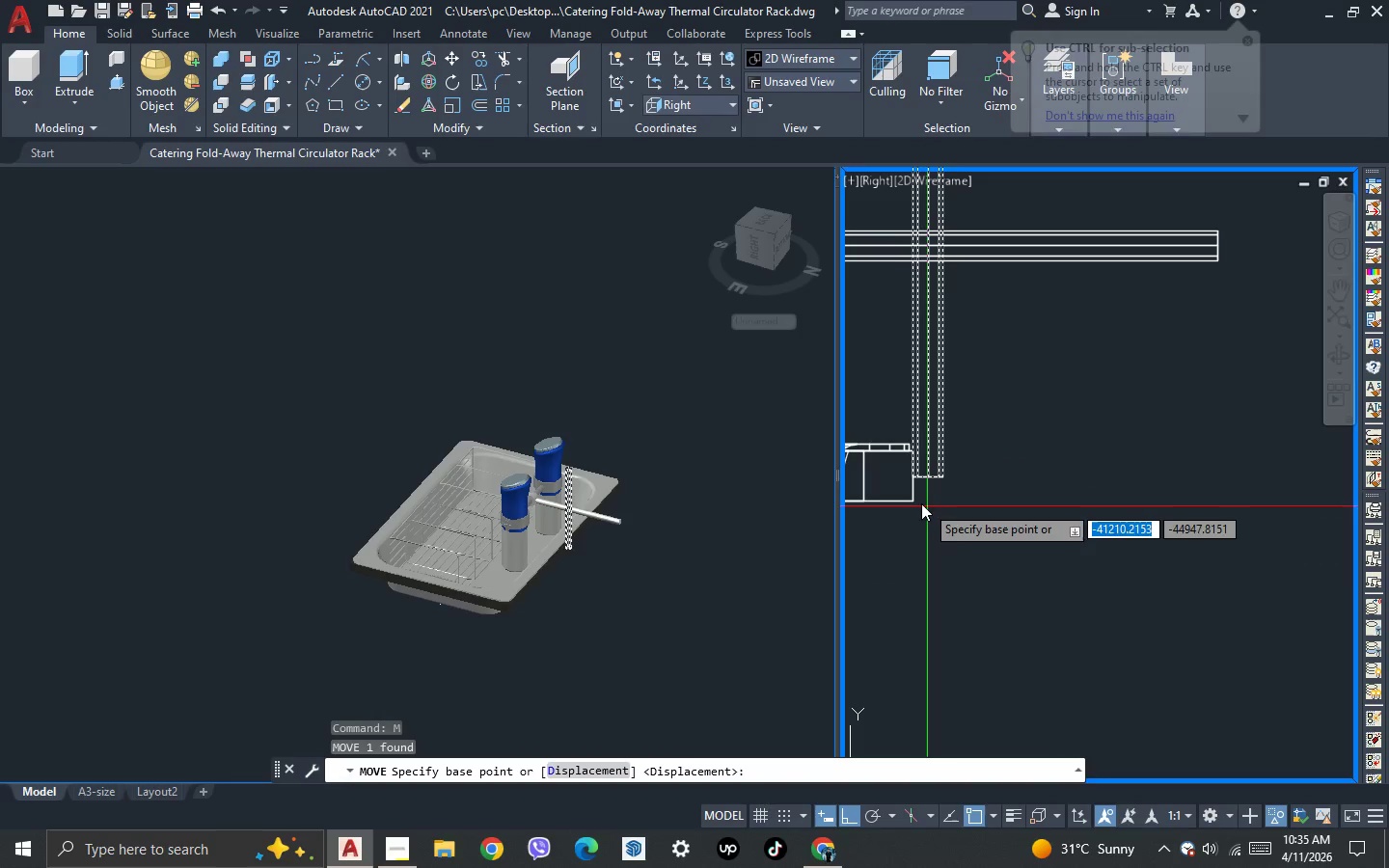 
scroll: coordinate [909, 497], scroll_direction: up, amount: 3.0
 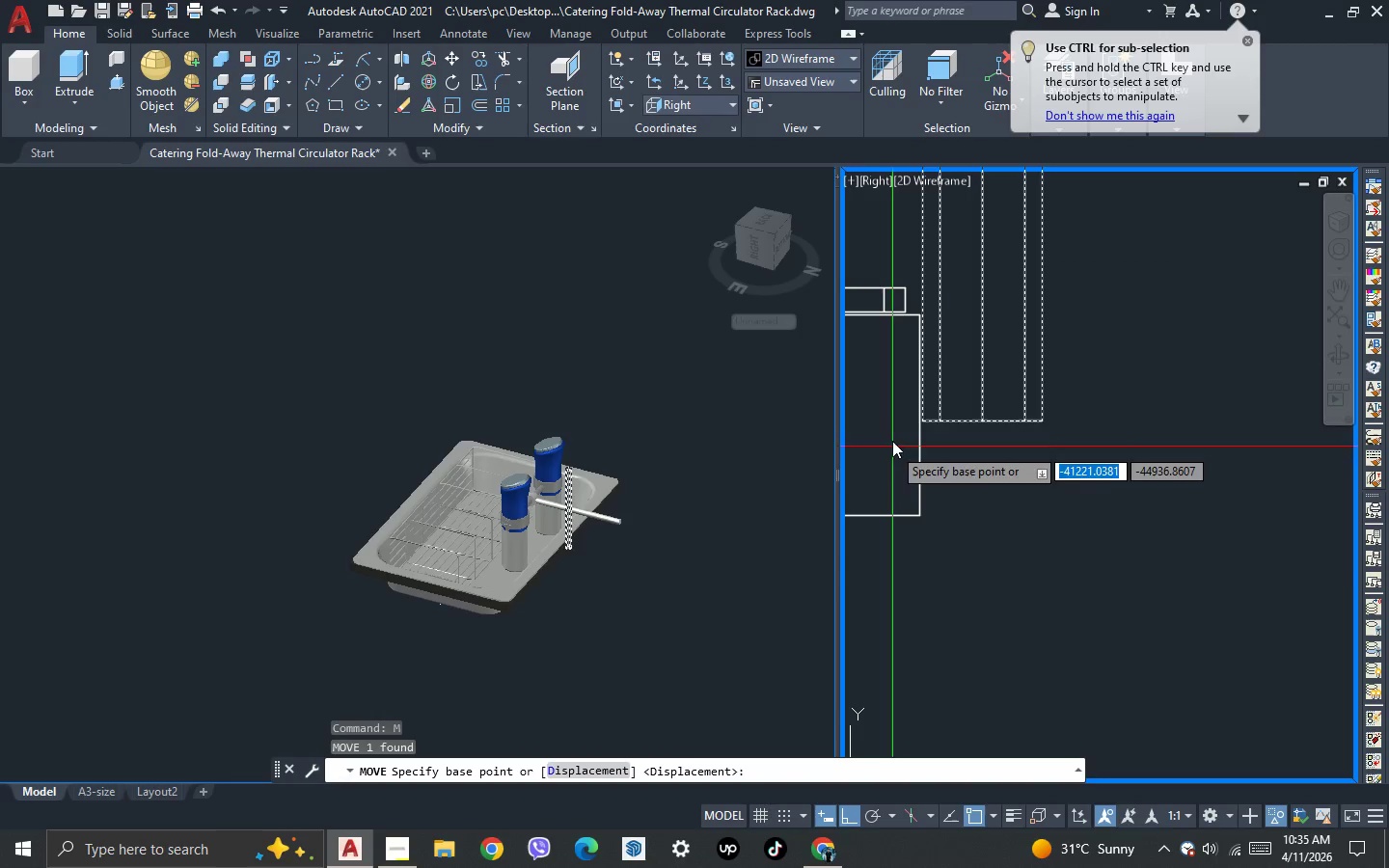 
key(Escape)
 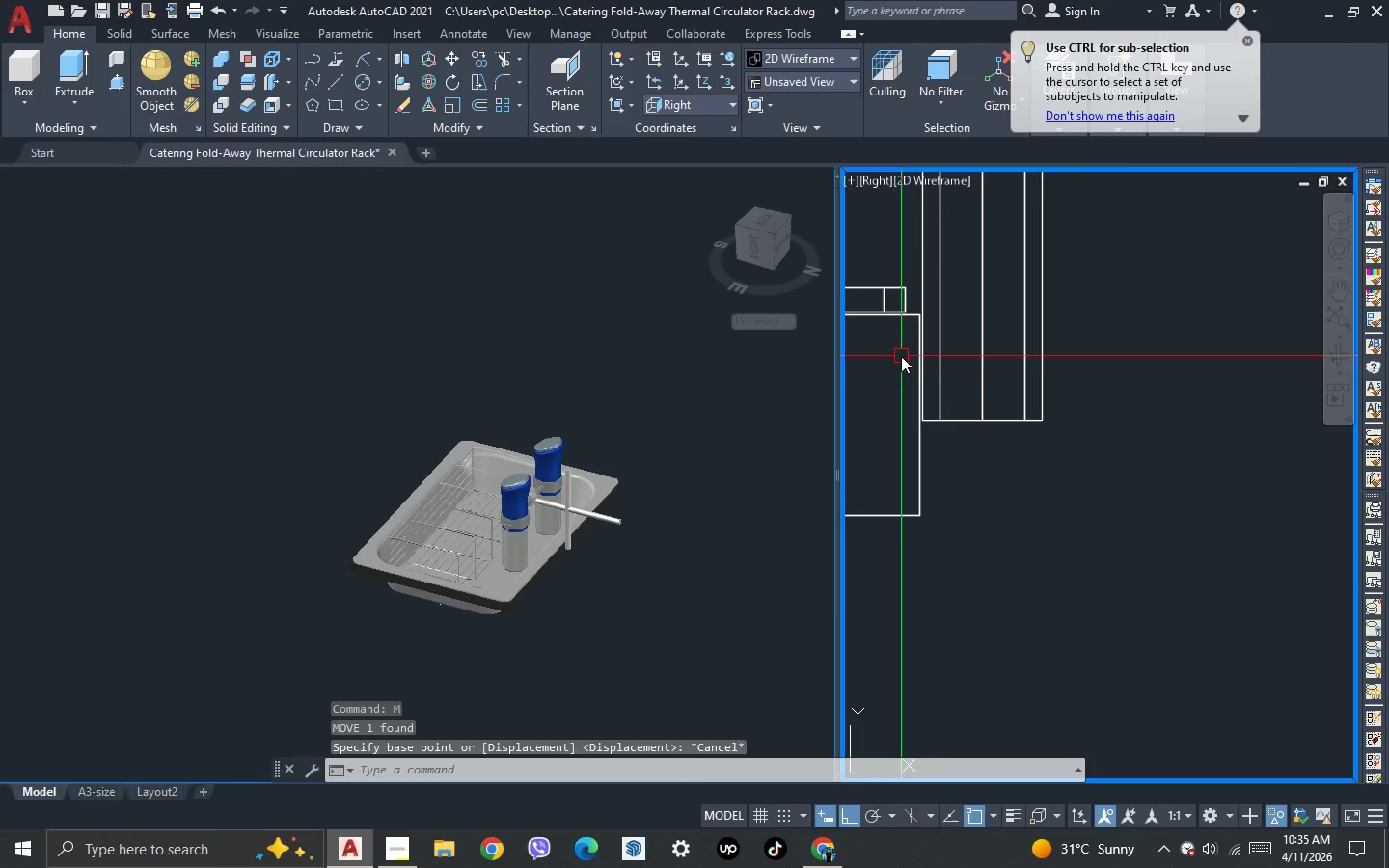 
scroll: coordinate [901, 356], scroll_direction: up, amount: 2.0
 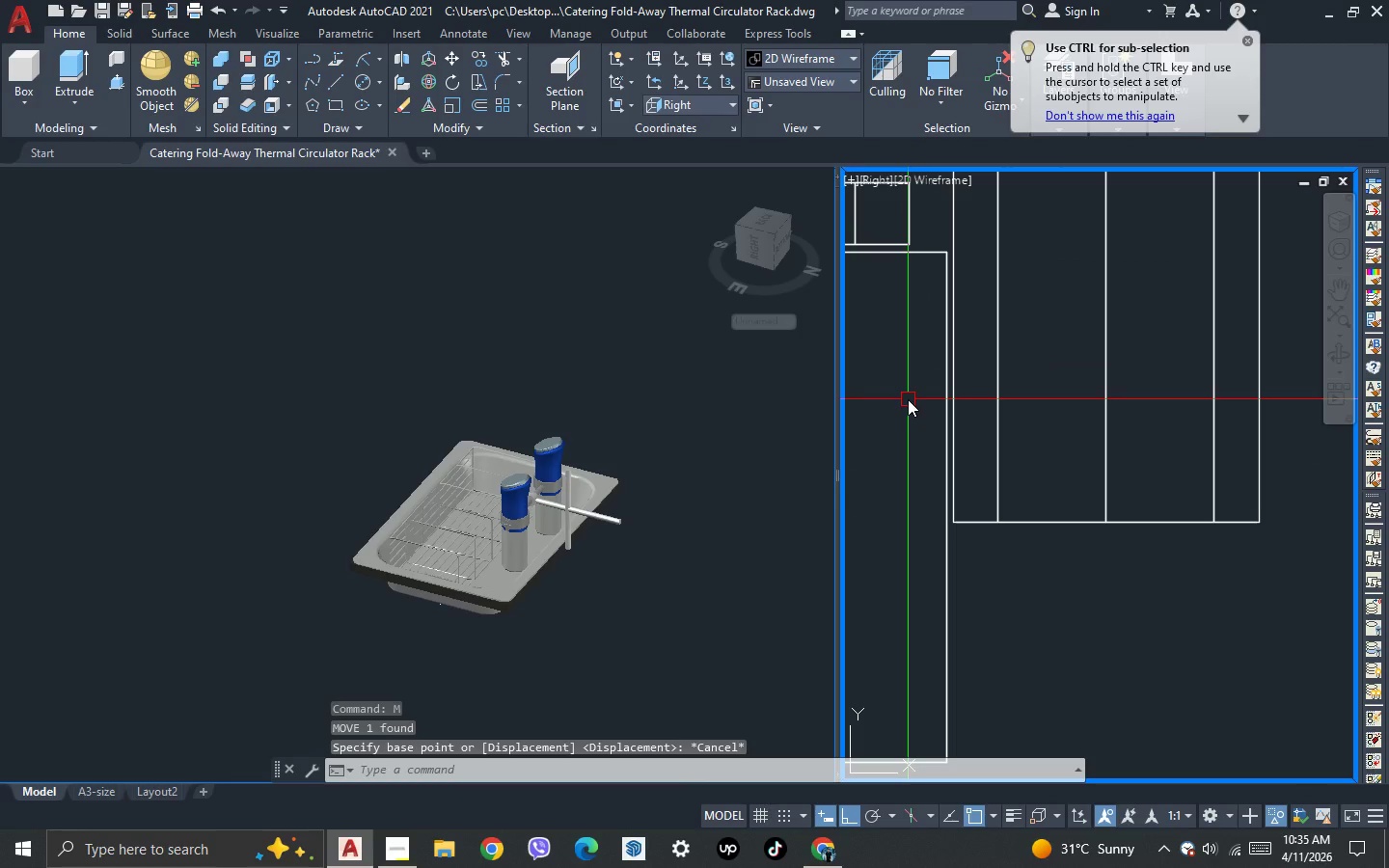 
type(dli )
 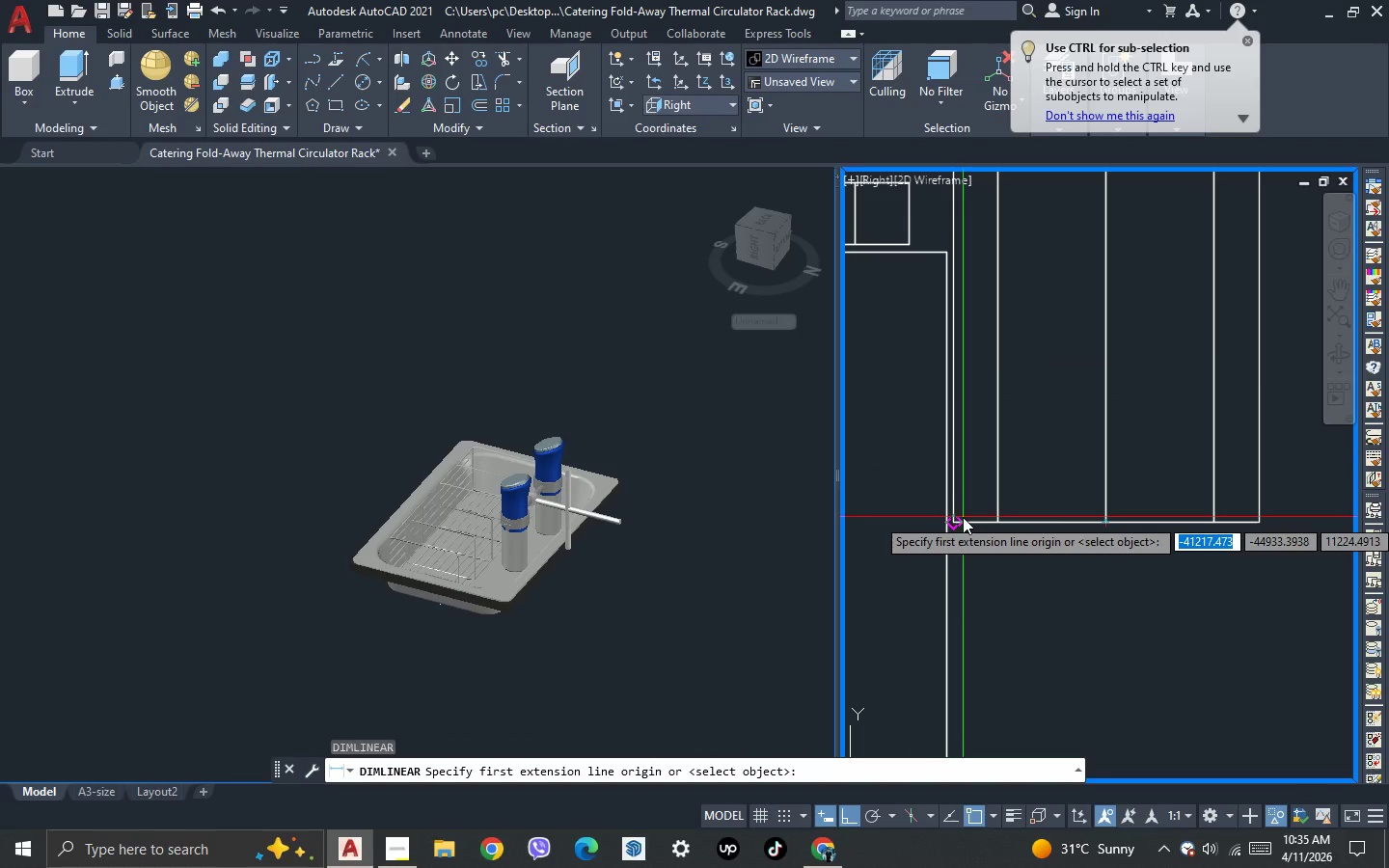 
left_click([963, 517])
 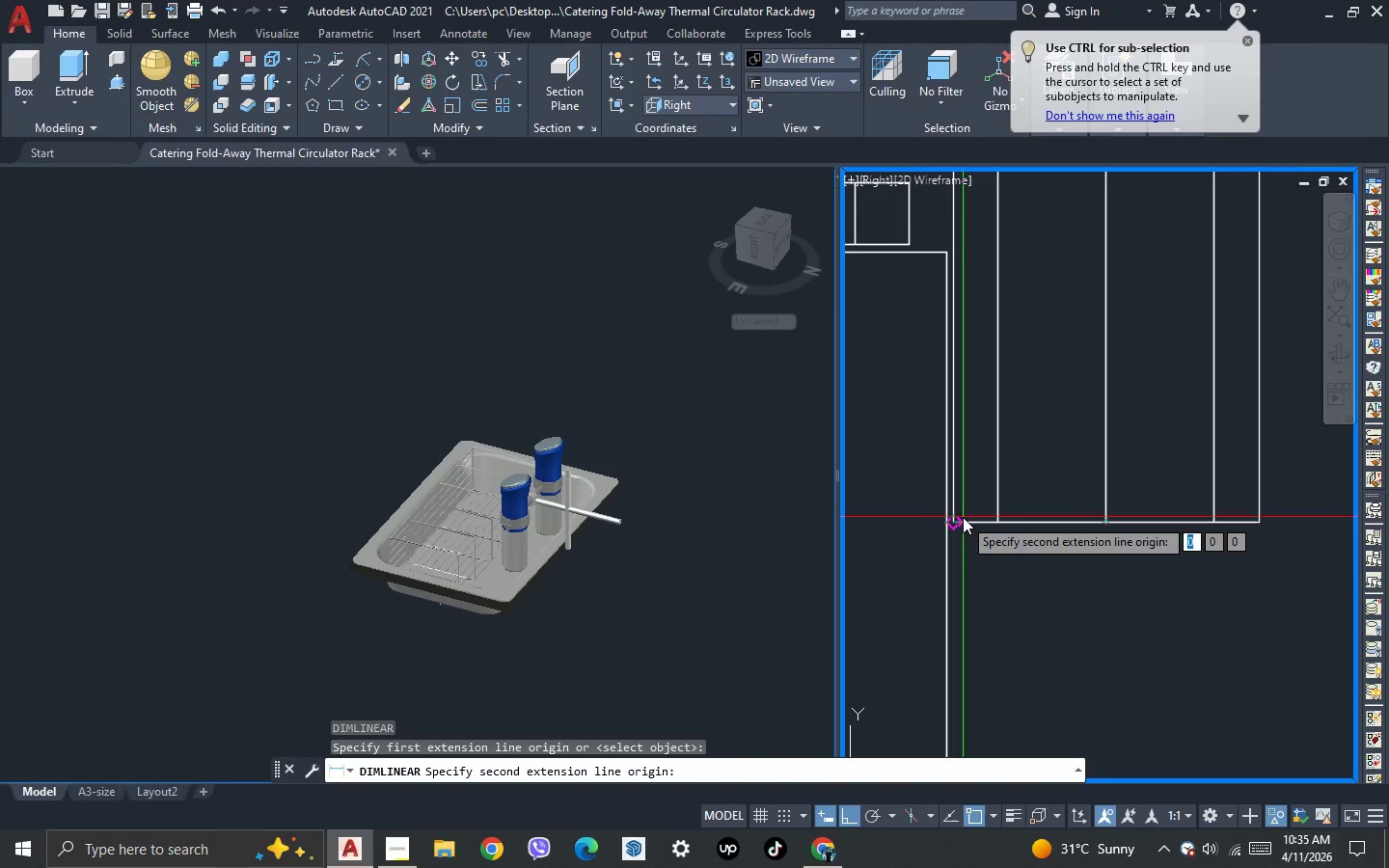 
scroll: coordinate [963, 517], scroll_direction: down, amount: 3.0
 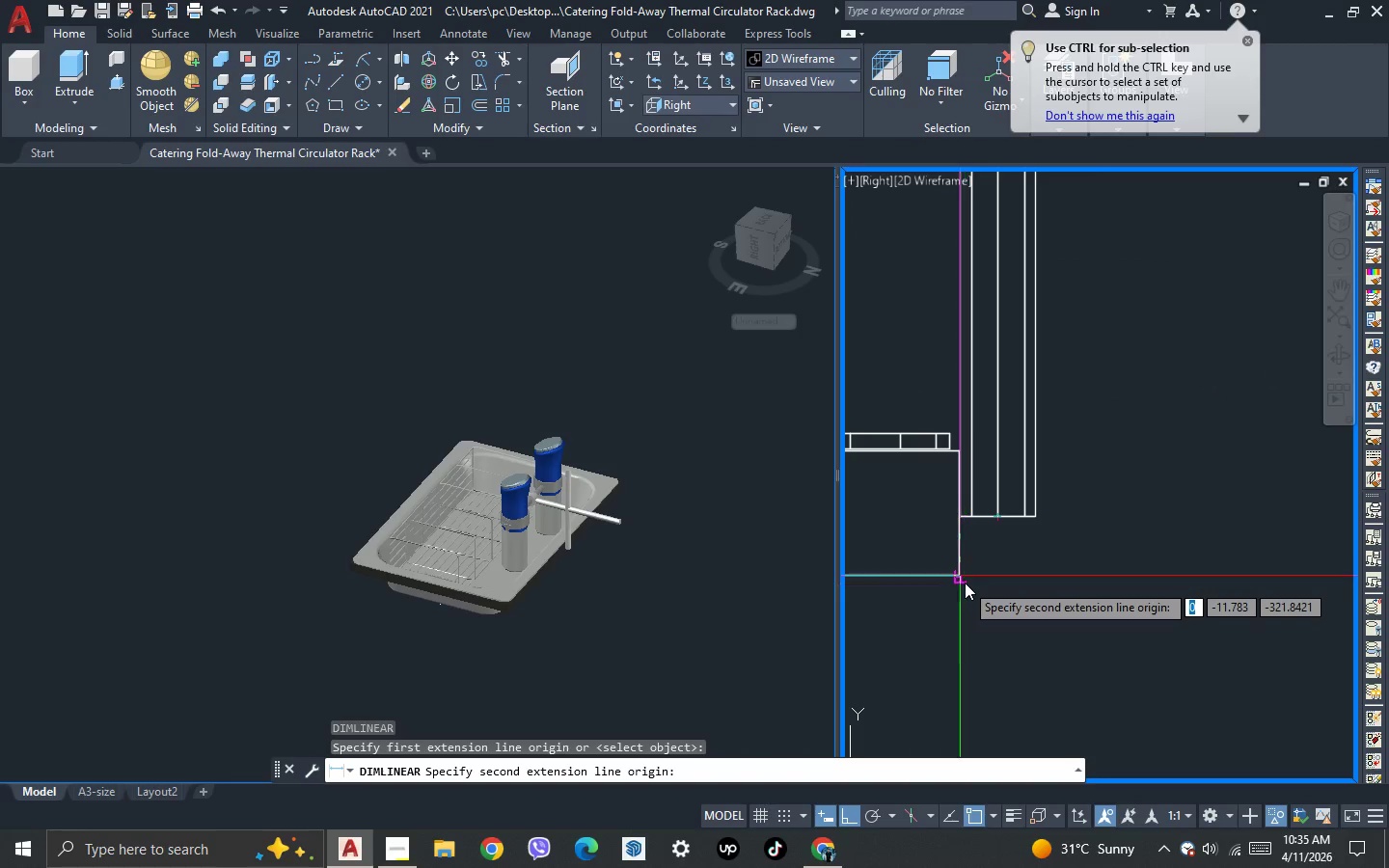 
left_click([965, 583])
 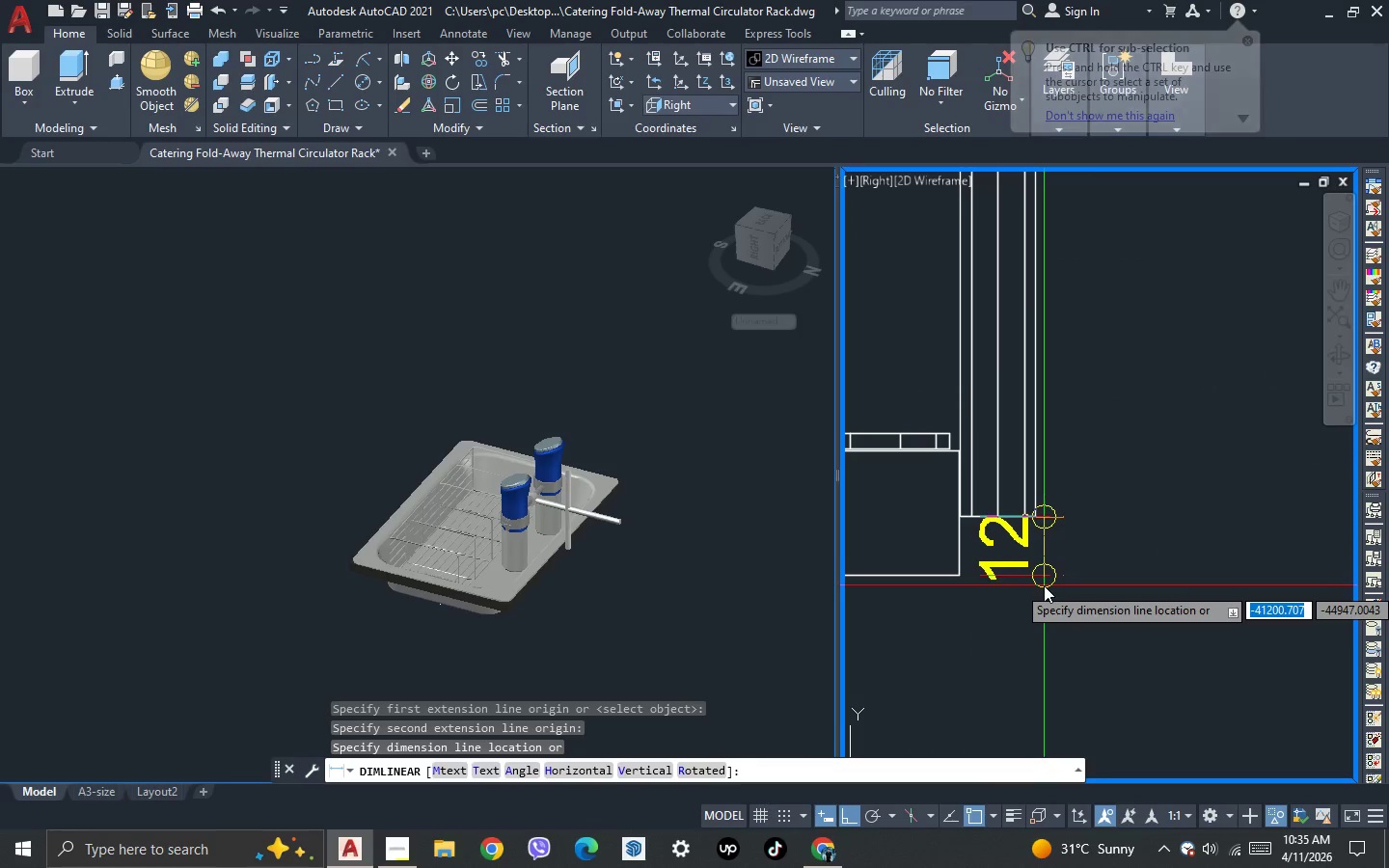 
key(Escape)
 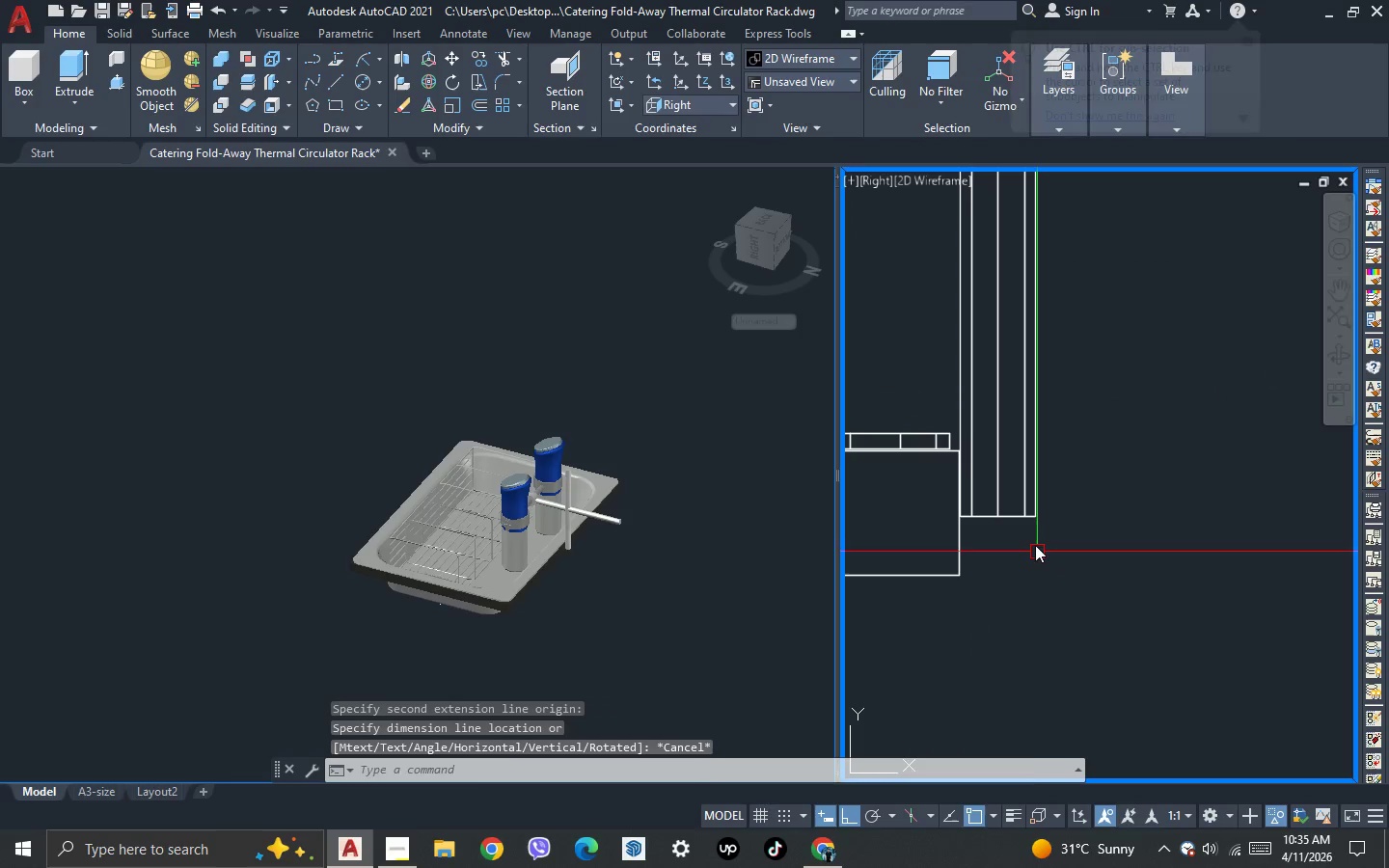 
left_click_drag(start_coordinate=[1033, 542], to_coordinate=[1026, 520])
 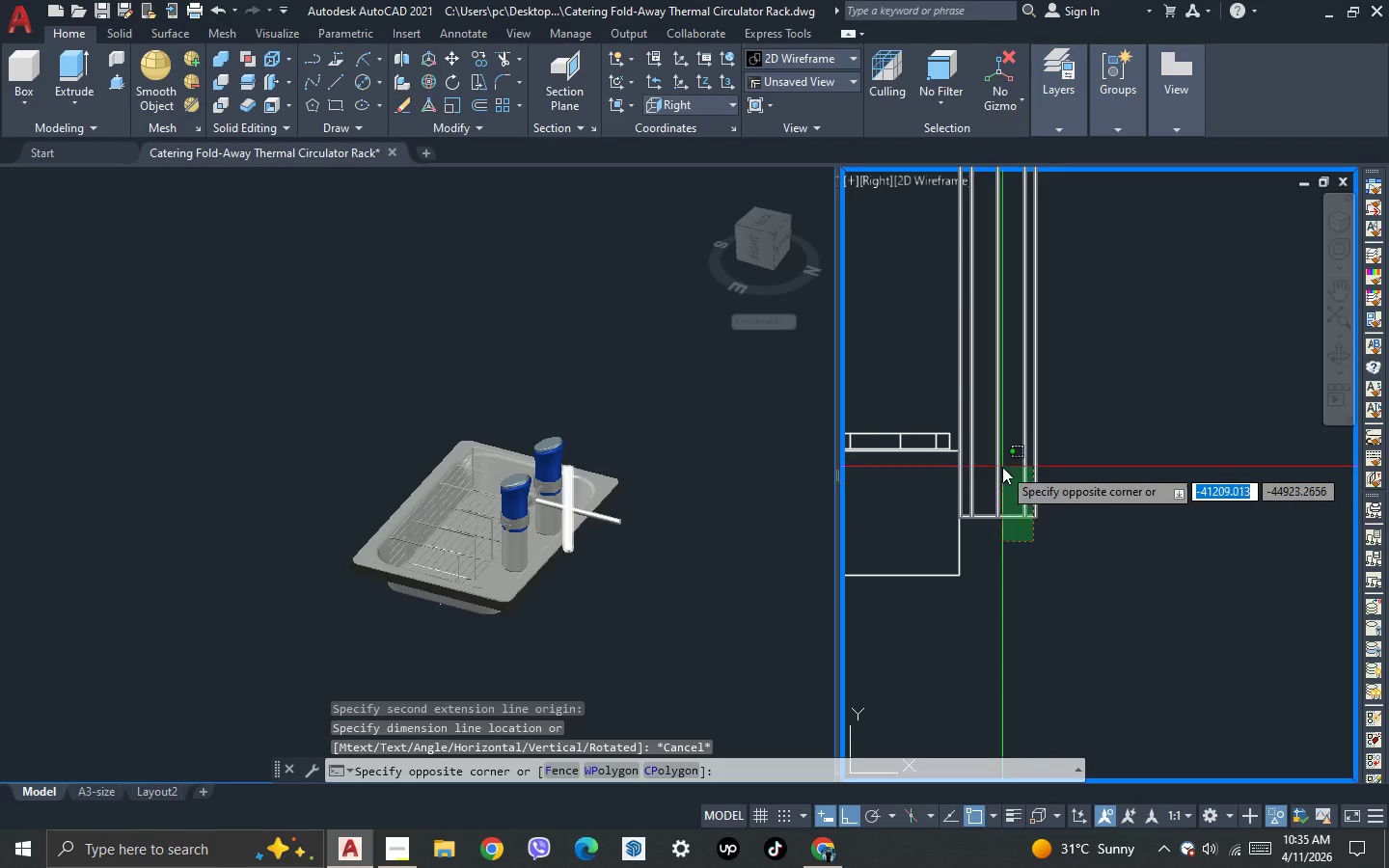 
double_click([1002, 467])
 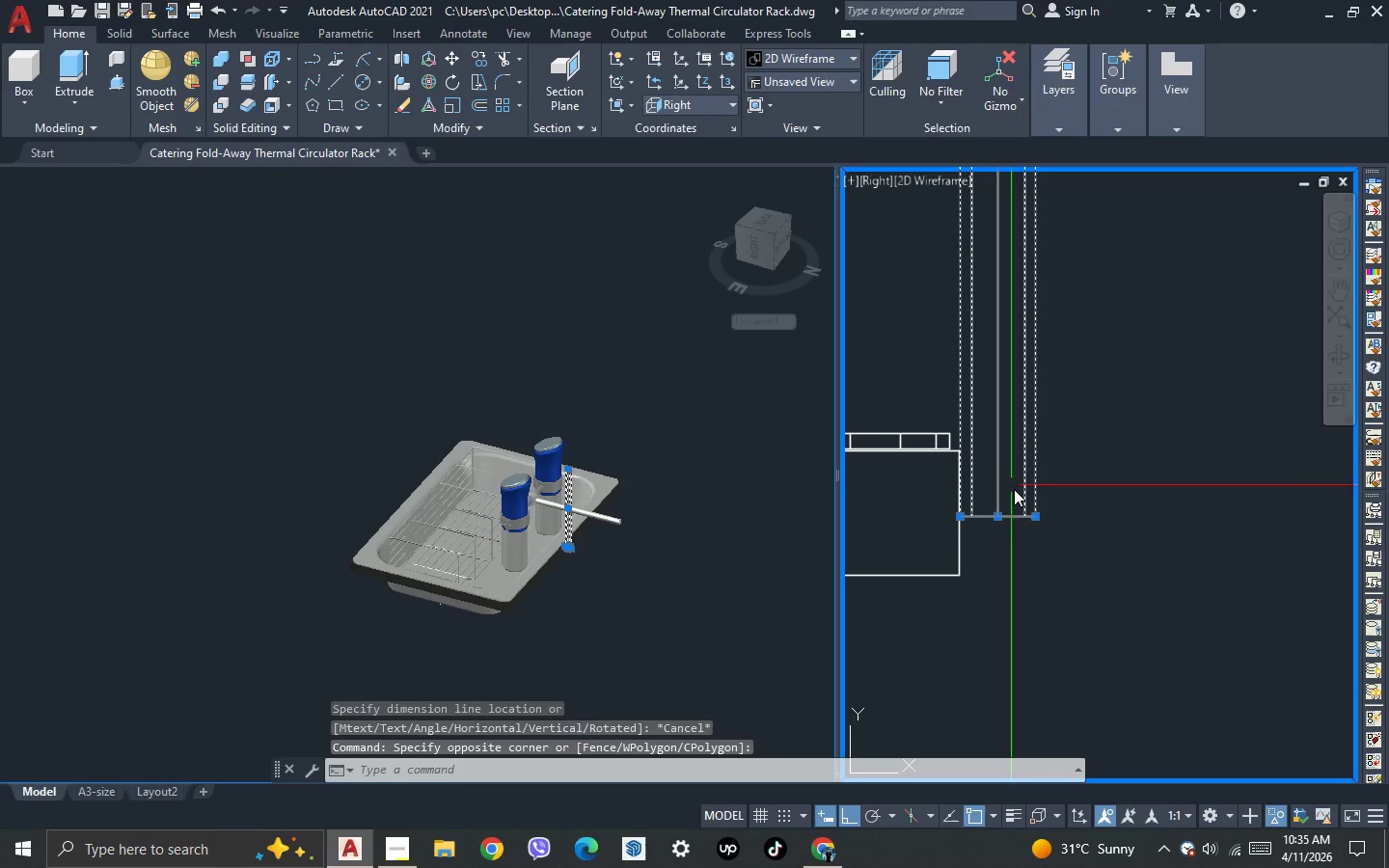 
key(M)
 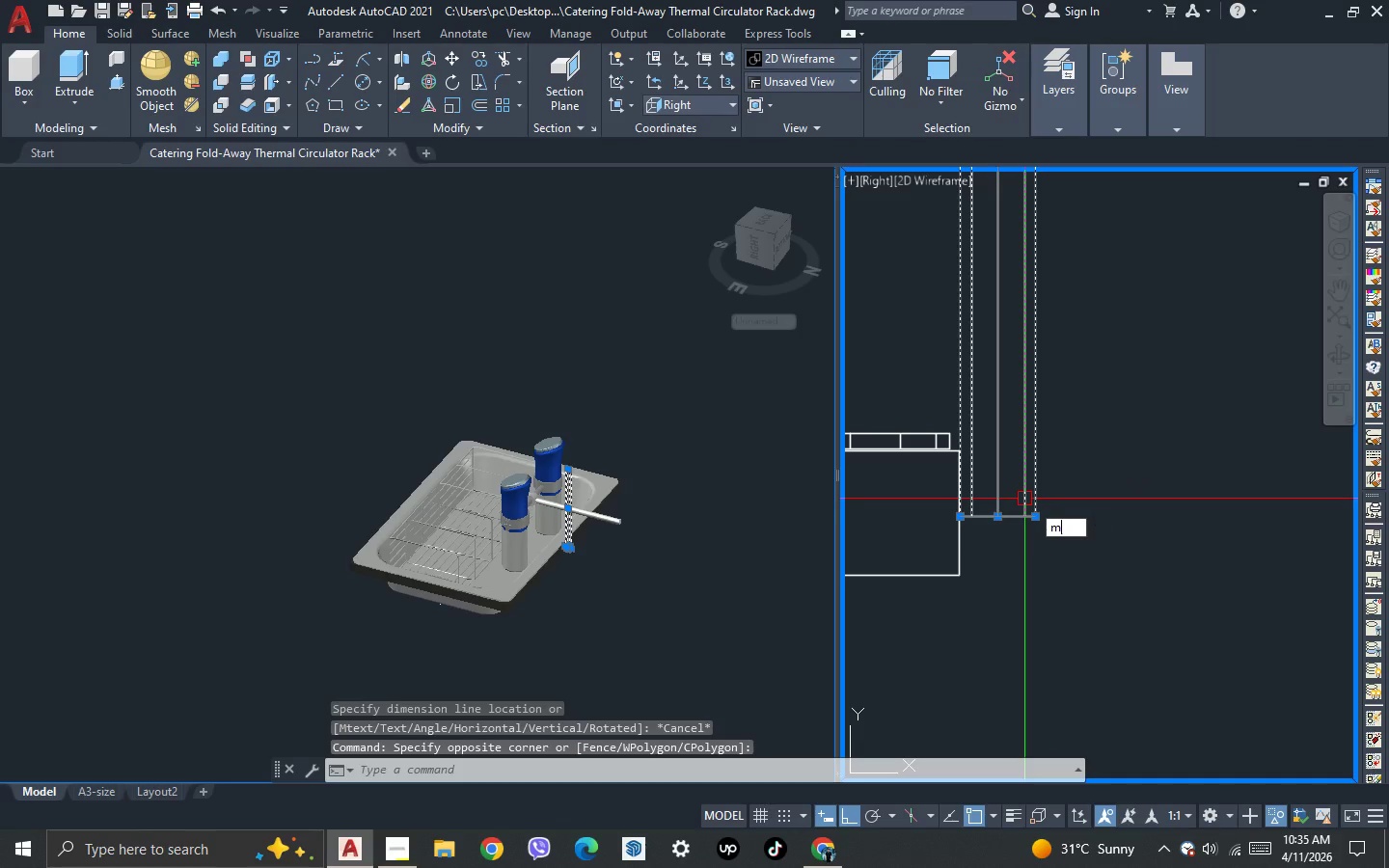 
key(Space)
 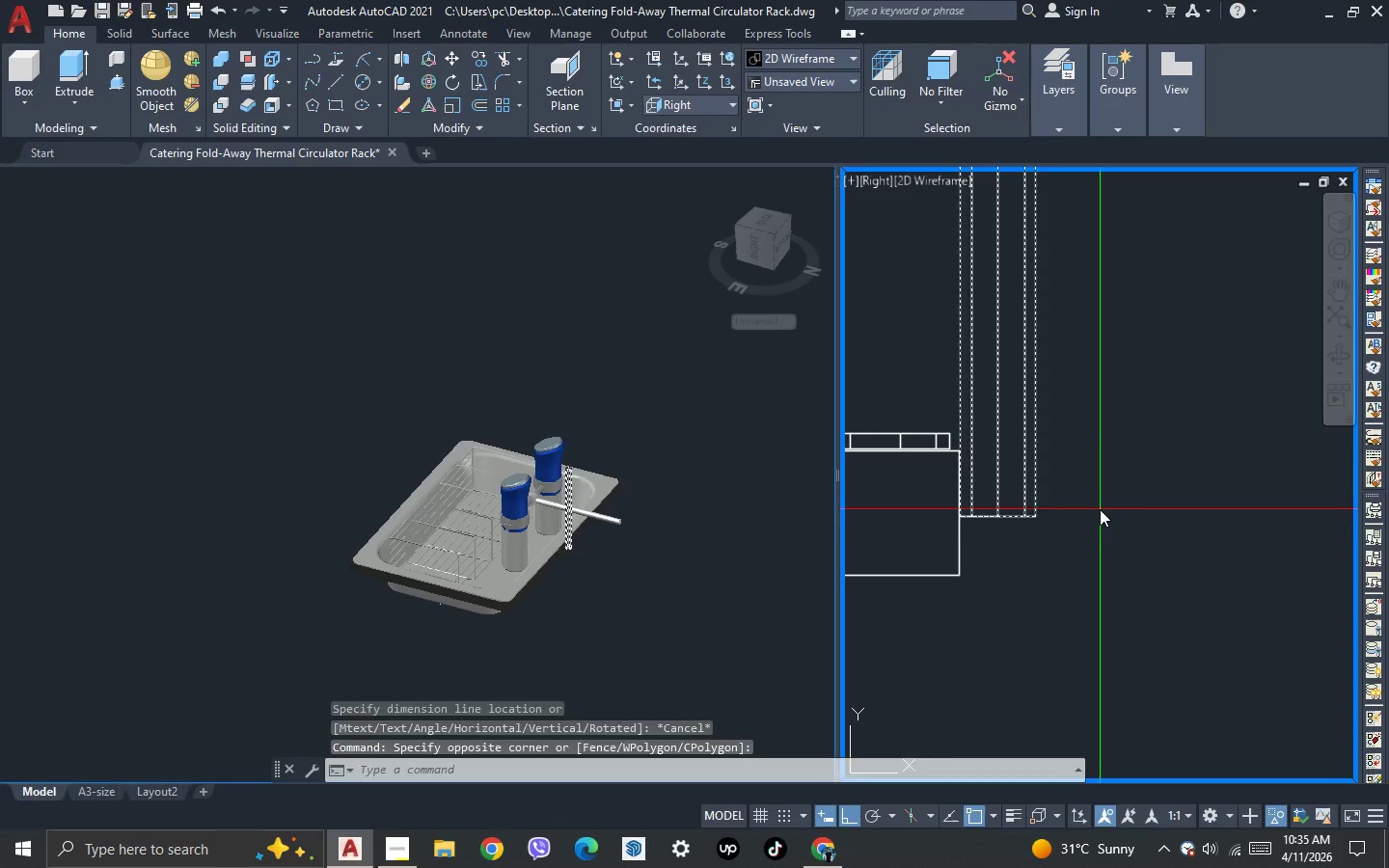 
left_click([1100, 509])
 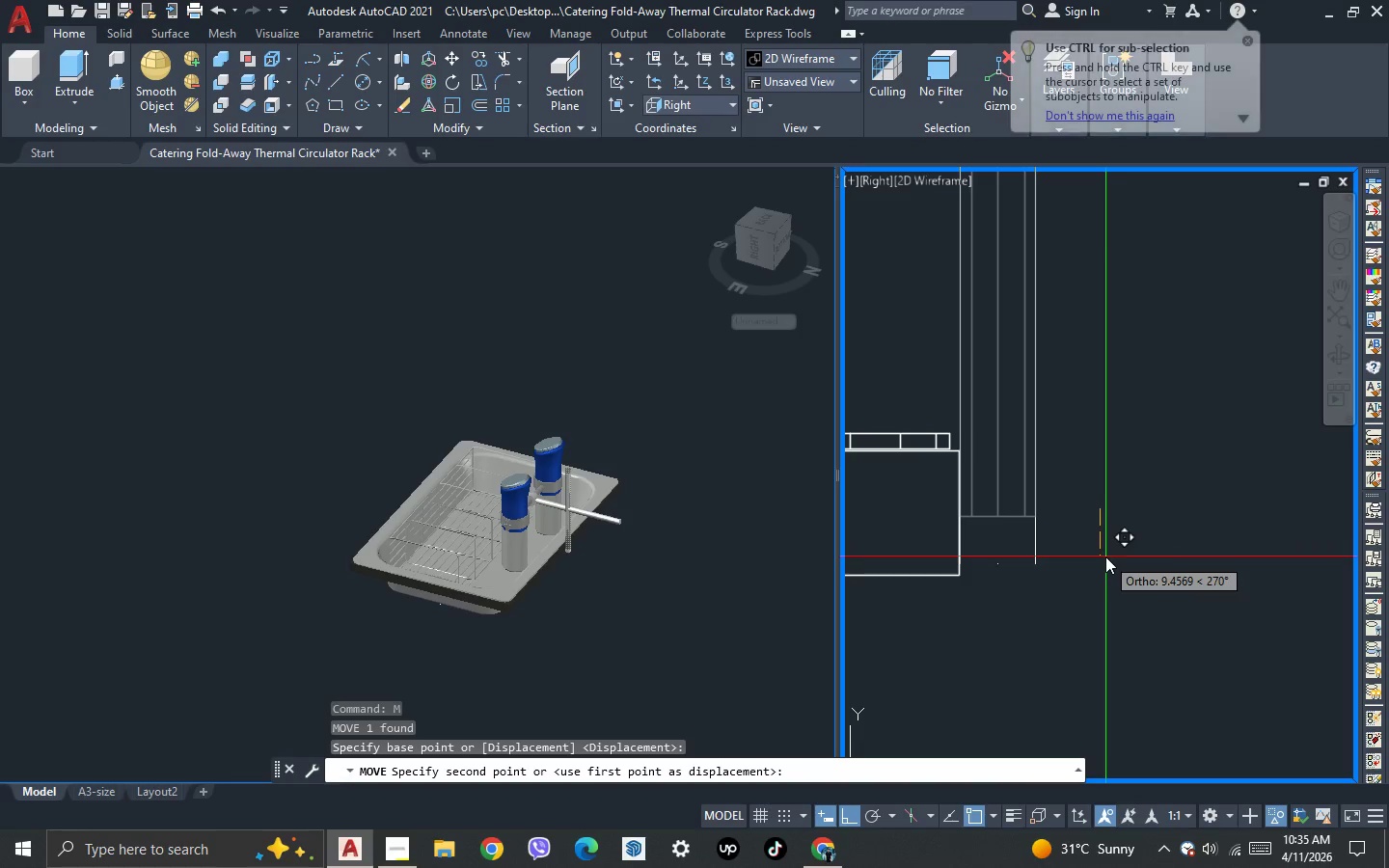 
type(12)
 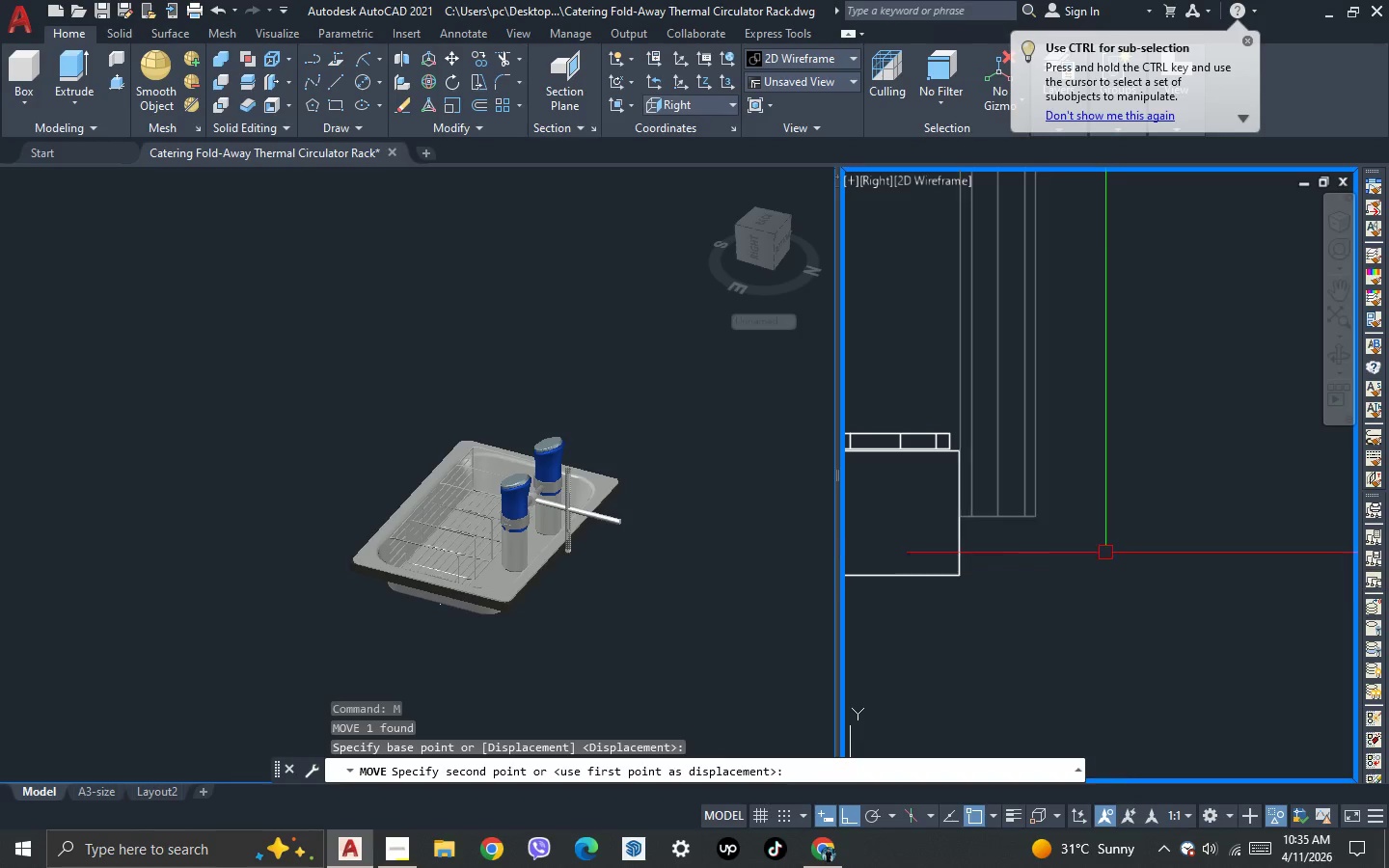 
key(Enter)
 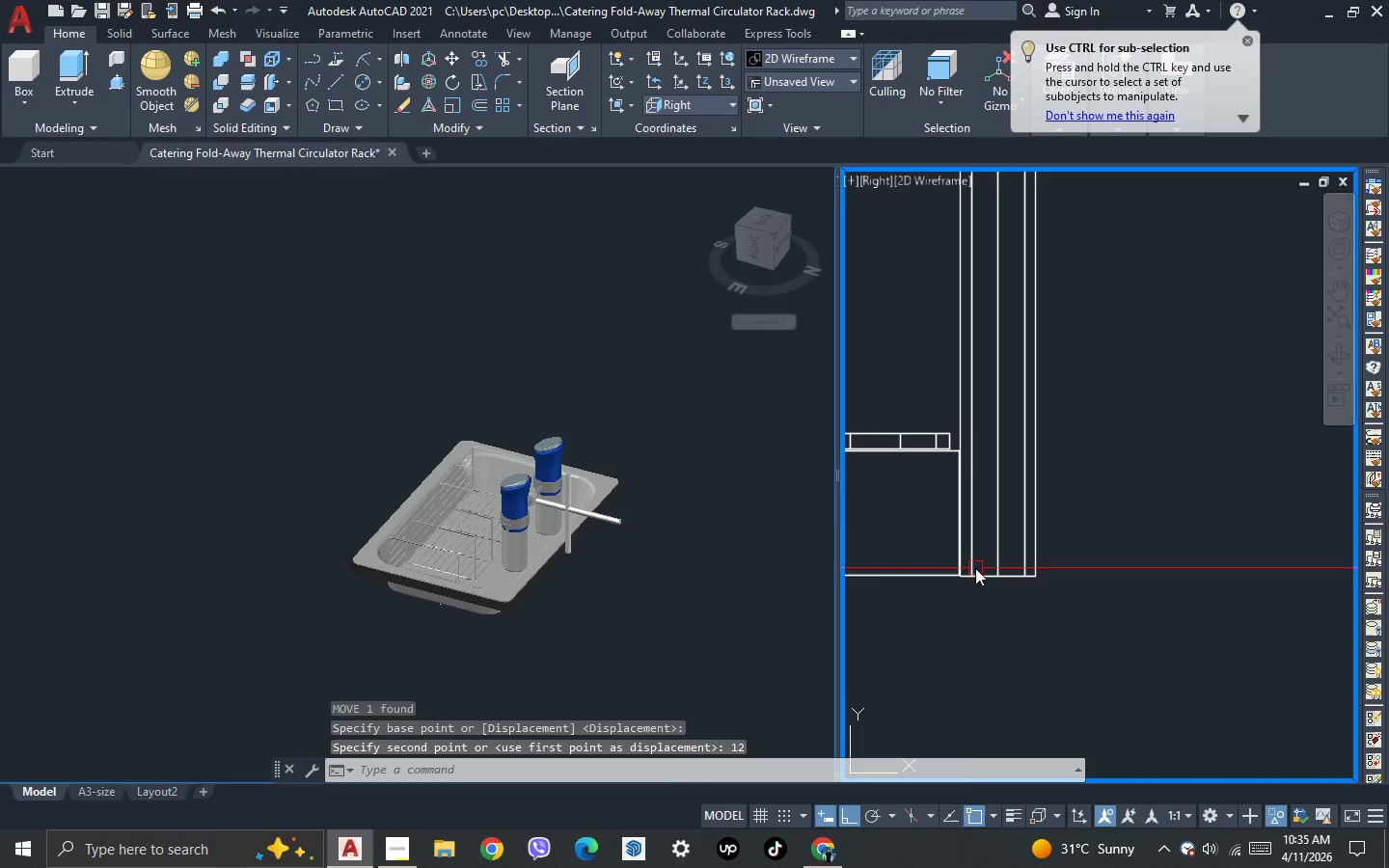 
scroll: coordinate [1033, 557], scroll_direction: down, amount: 4.0
 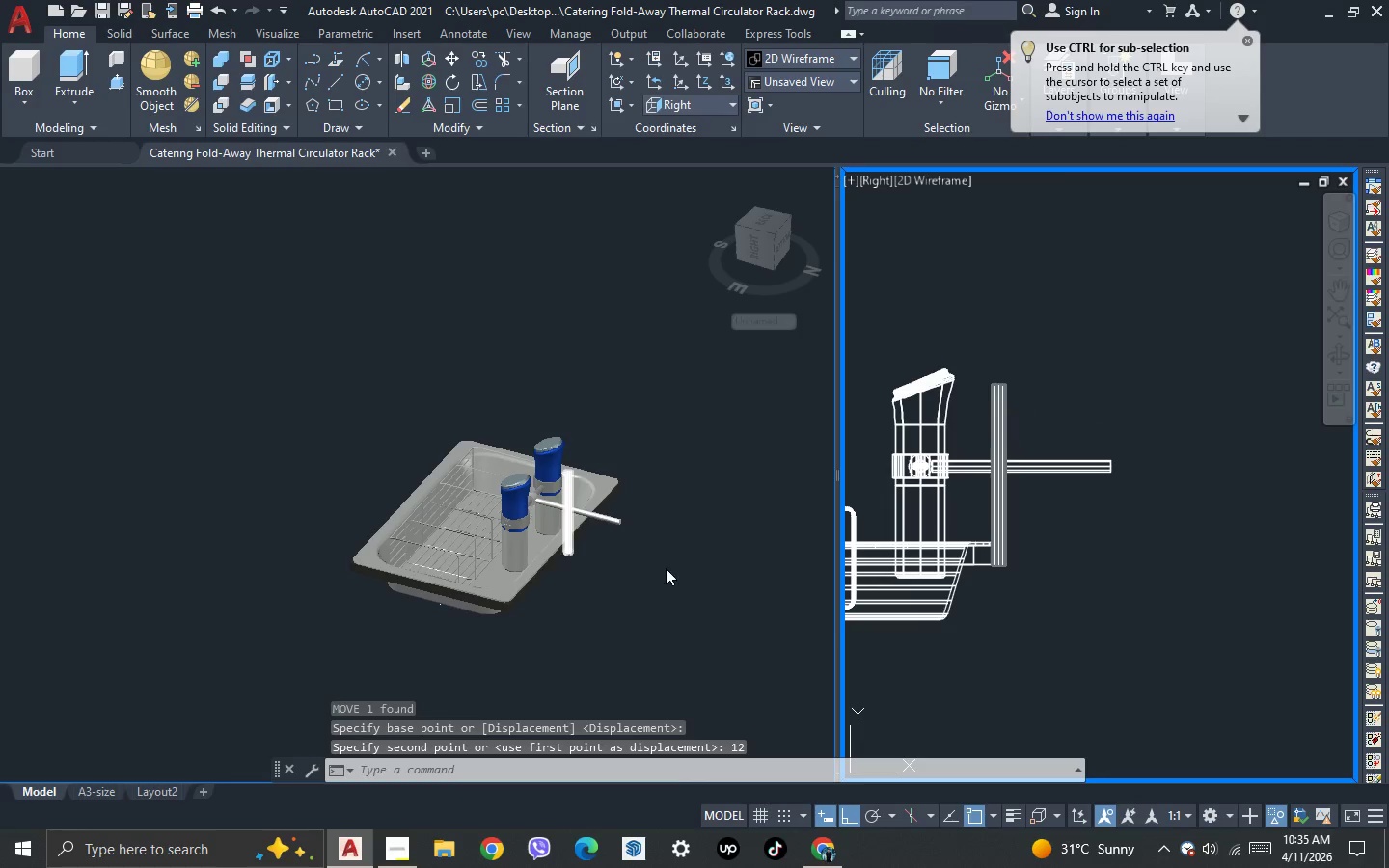 
left_click([666, 569])
 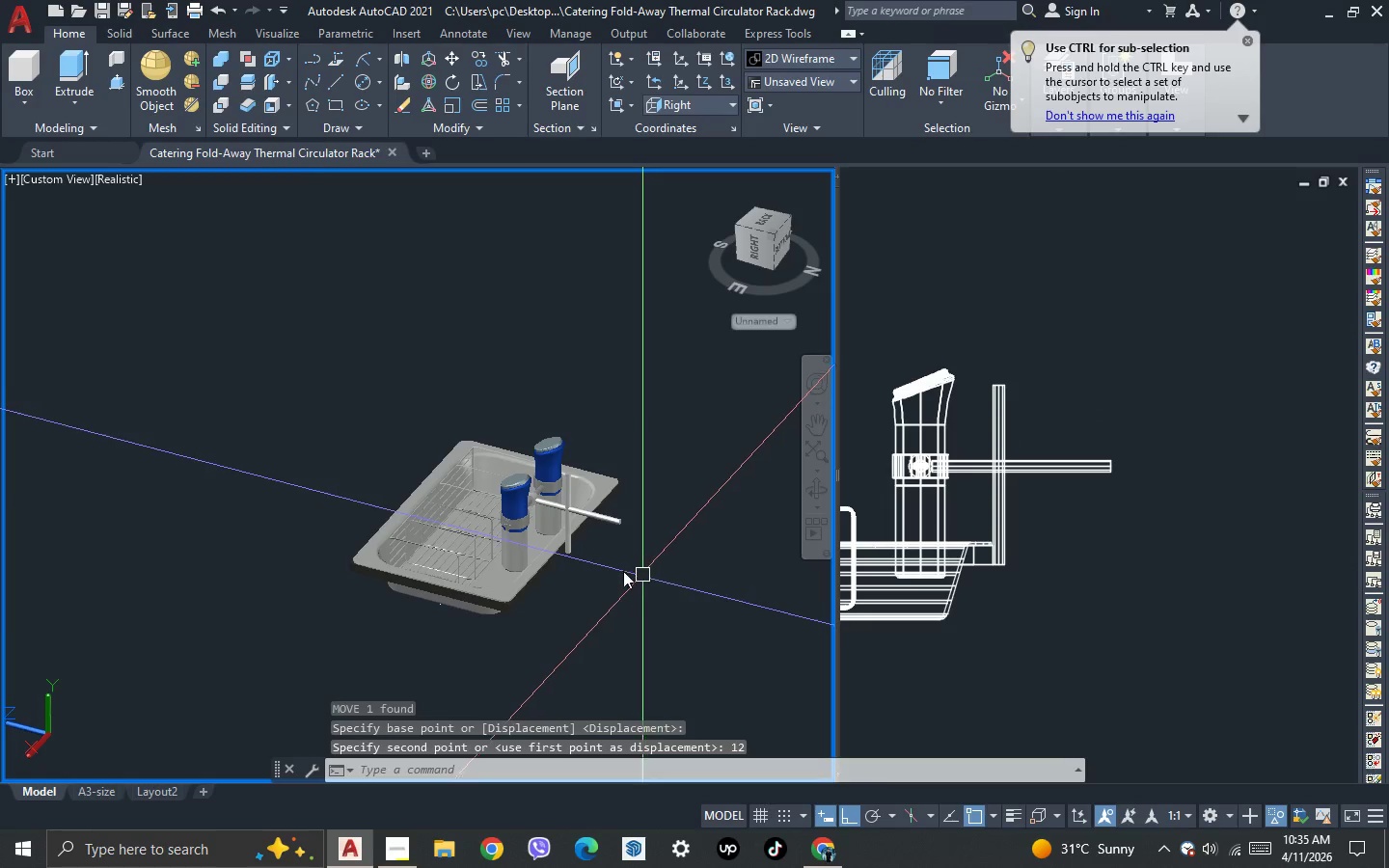 
scroll: coordinate [633, 583], scroll_direction: up, amount: 3.0
 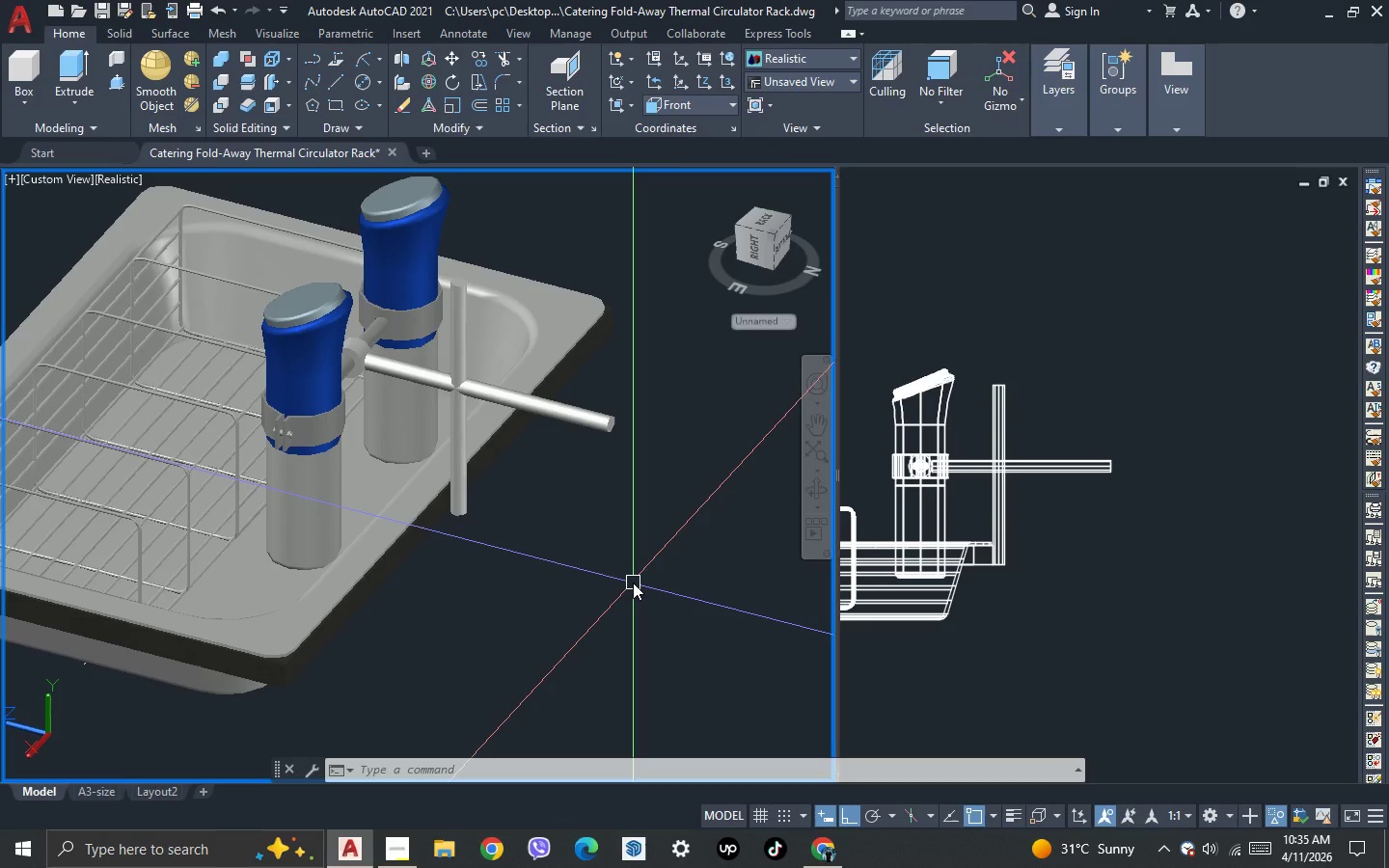 
wait(29.22)
 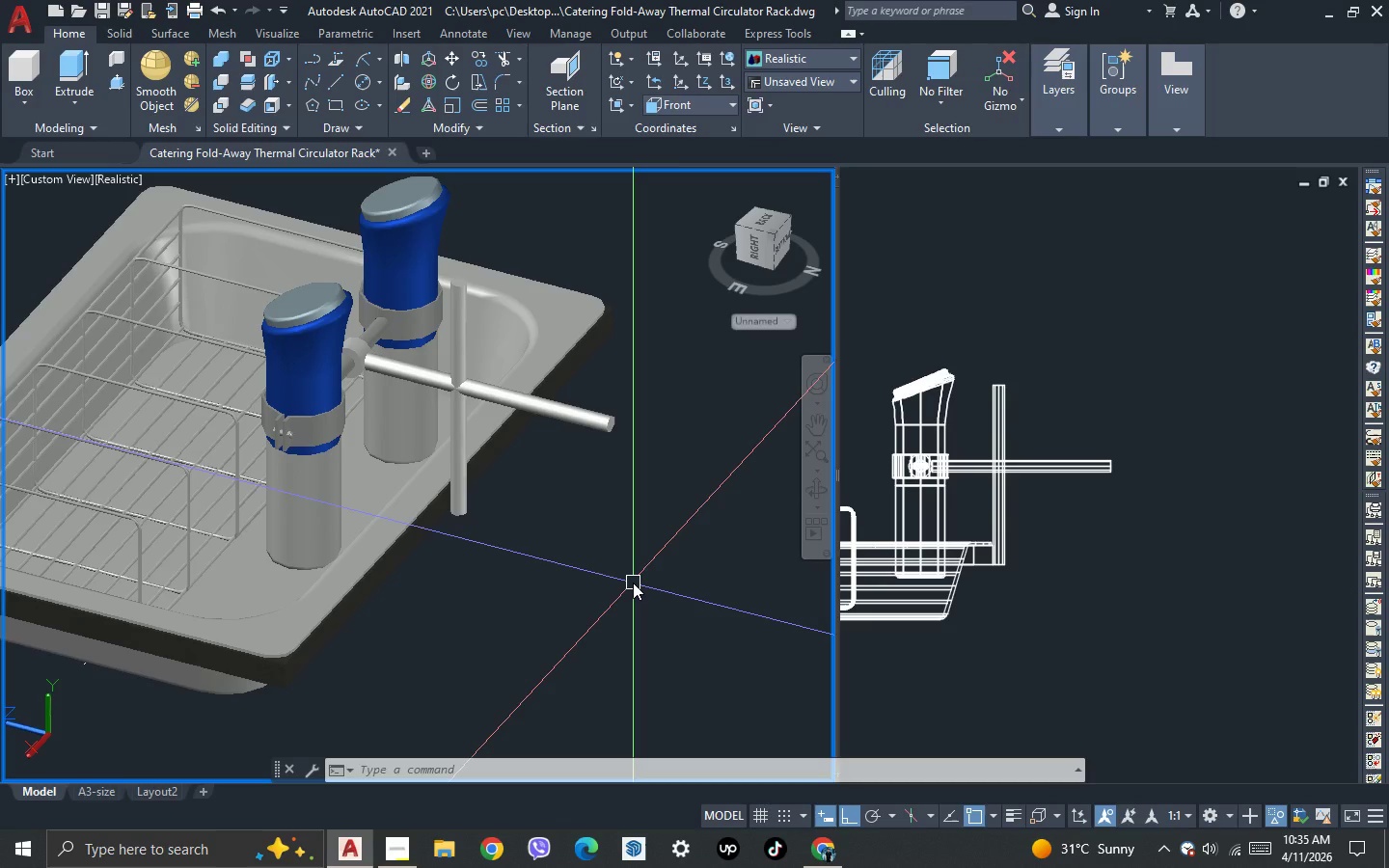 
key(Escape)
 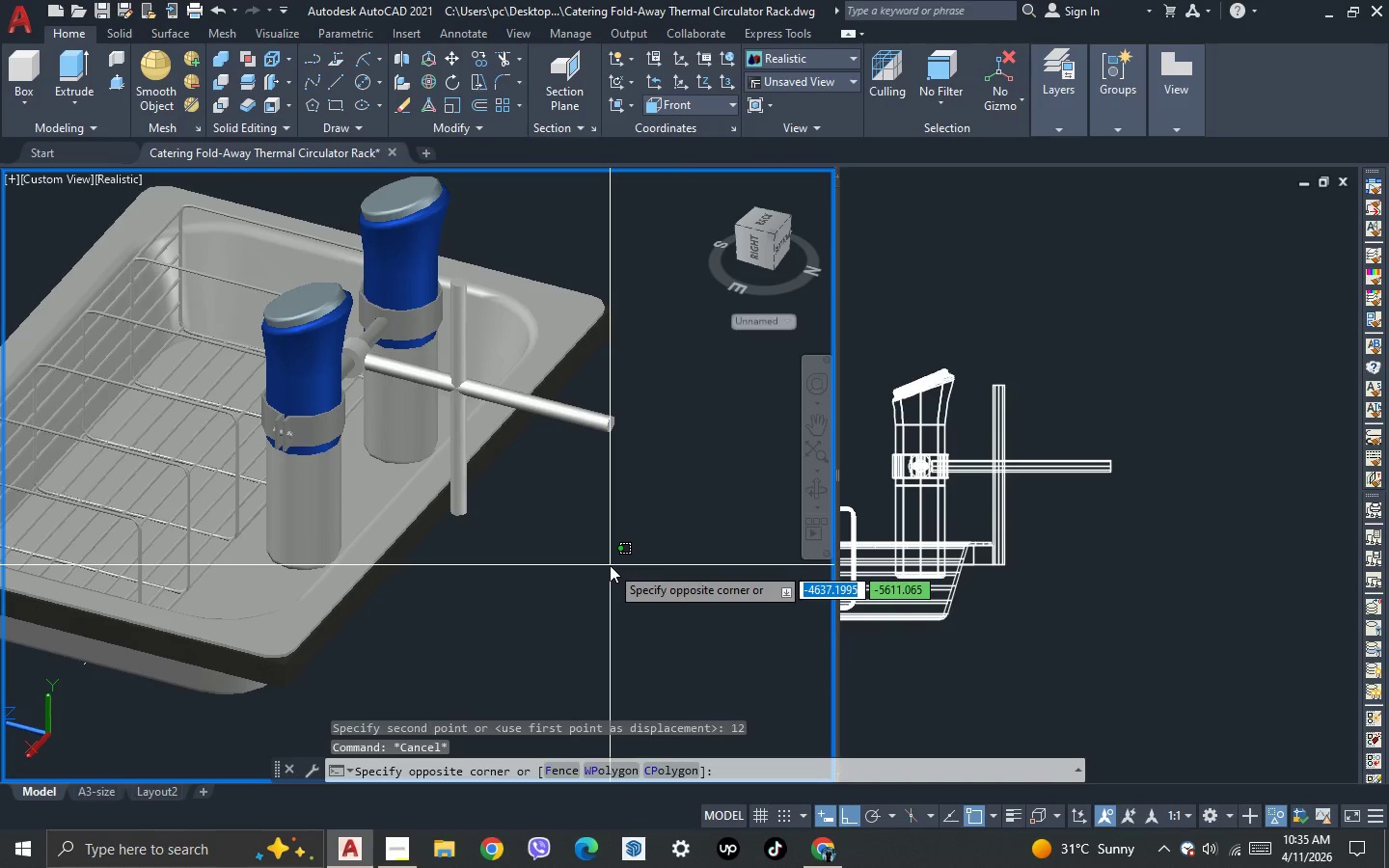 
double_click([610, 565])
 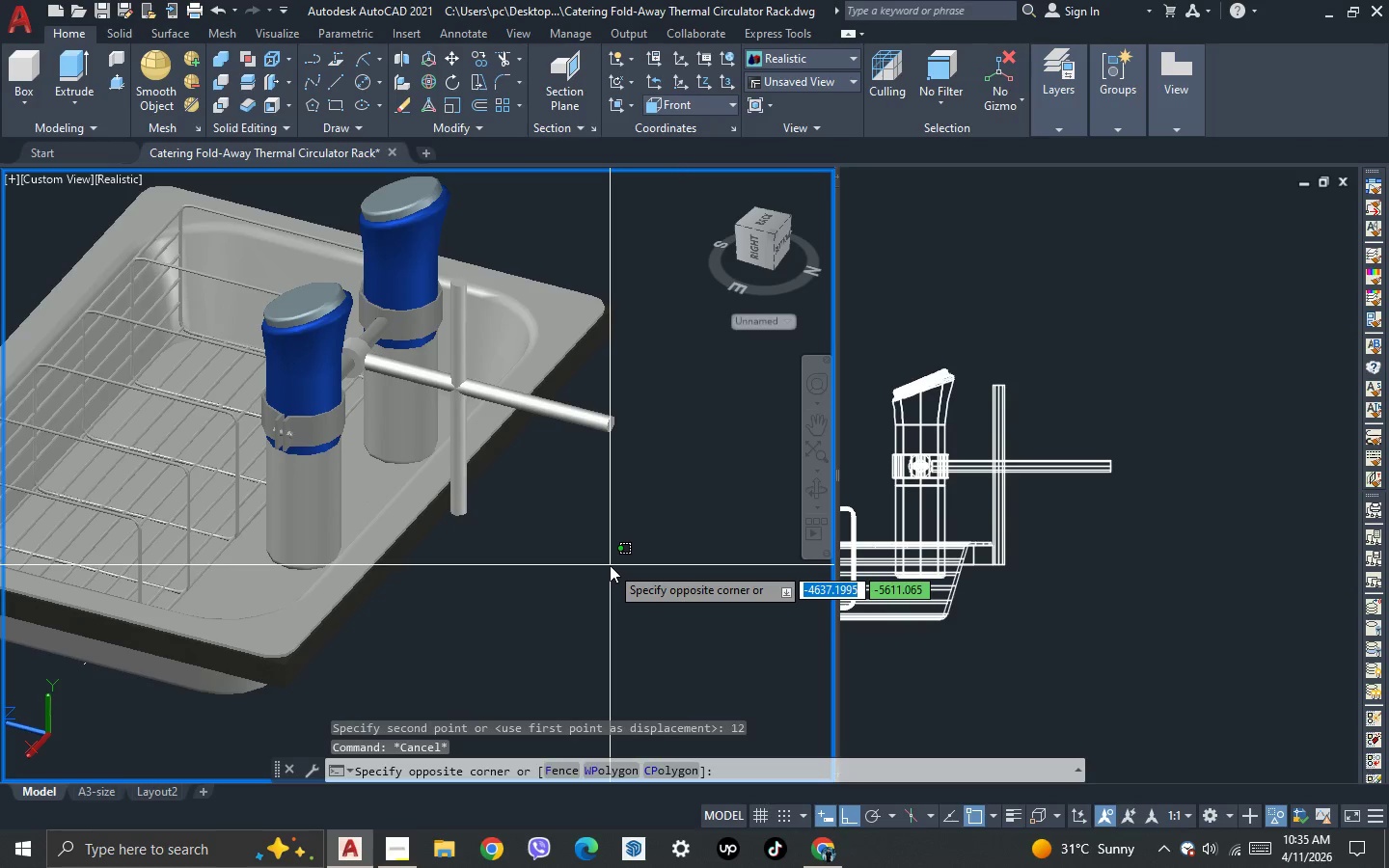 
key(Escape)
 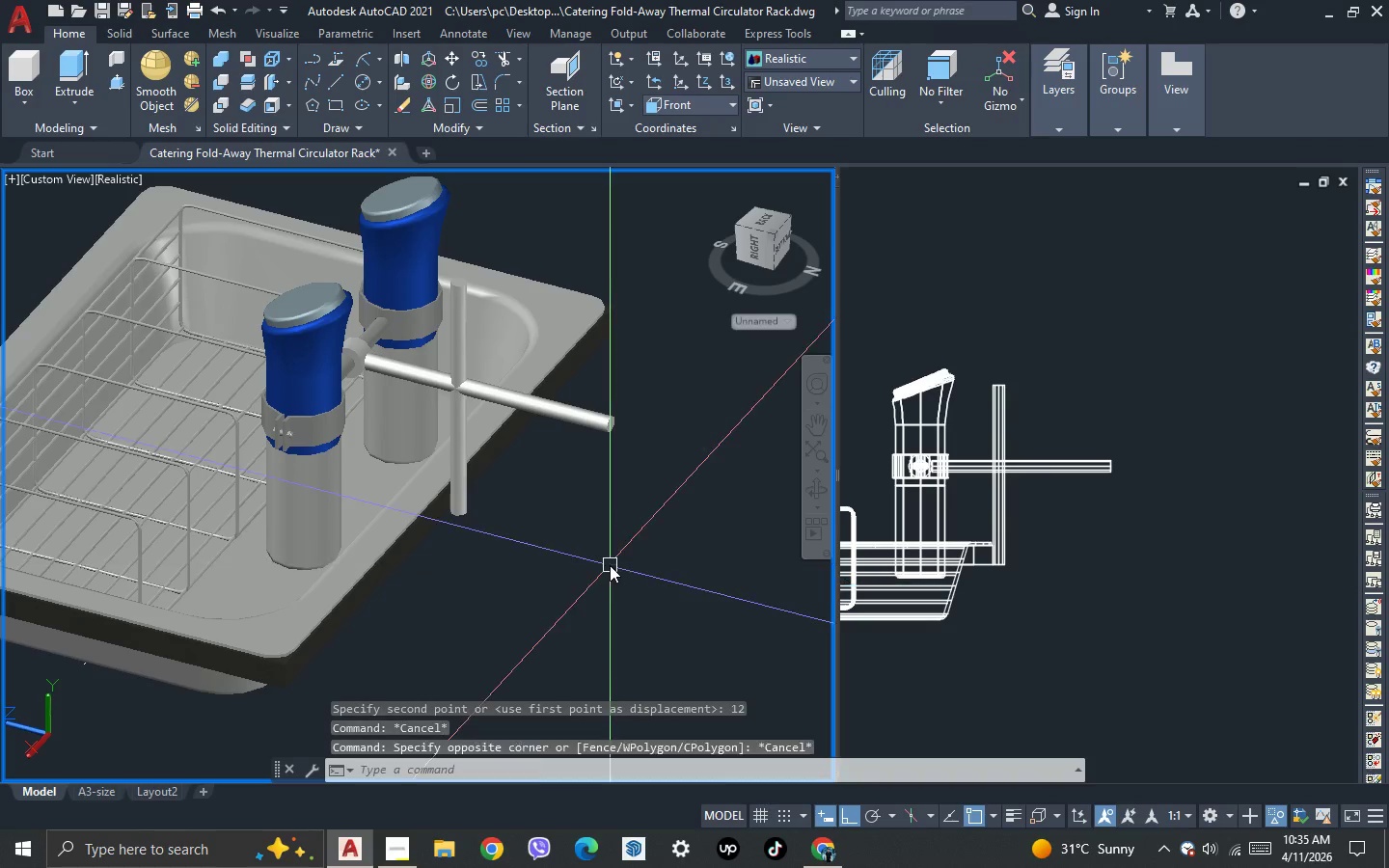 
key(Escape)
 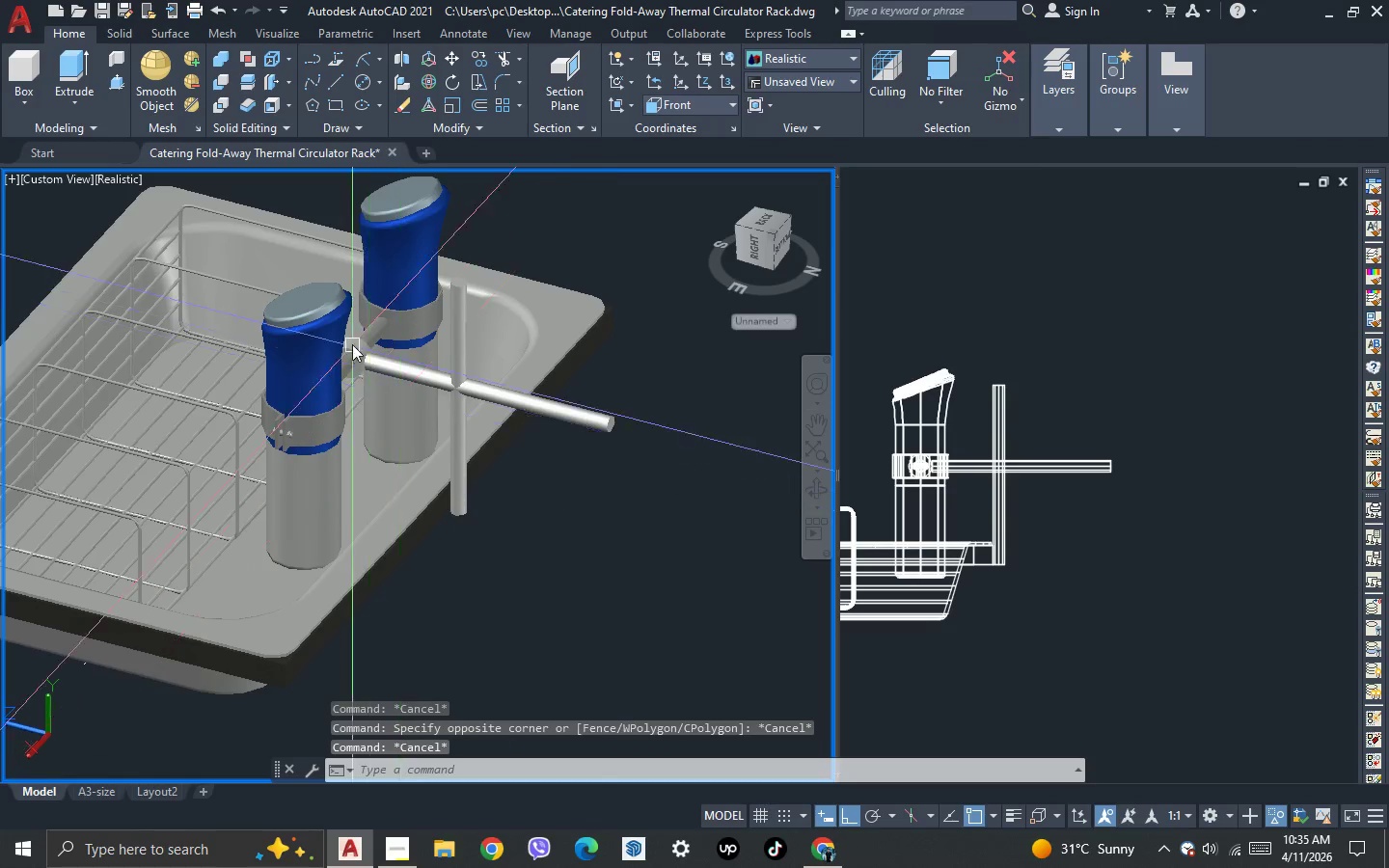 
scroll: coordinate [356, 344], scroll_direction: up, amount: 4.0
 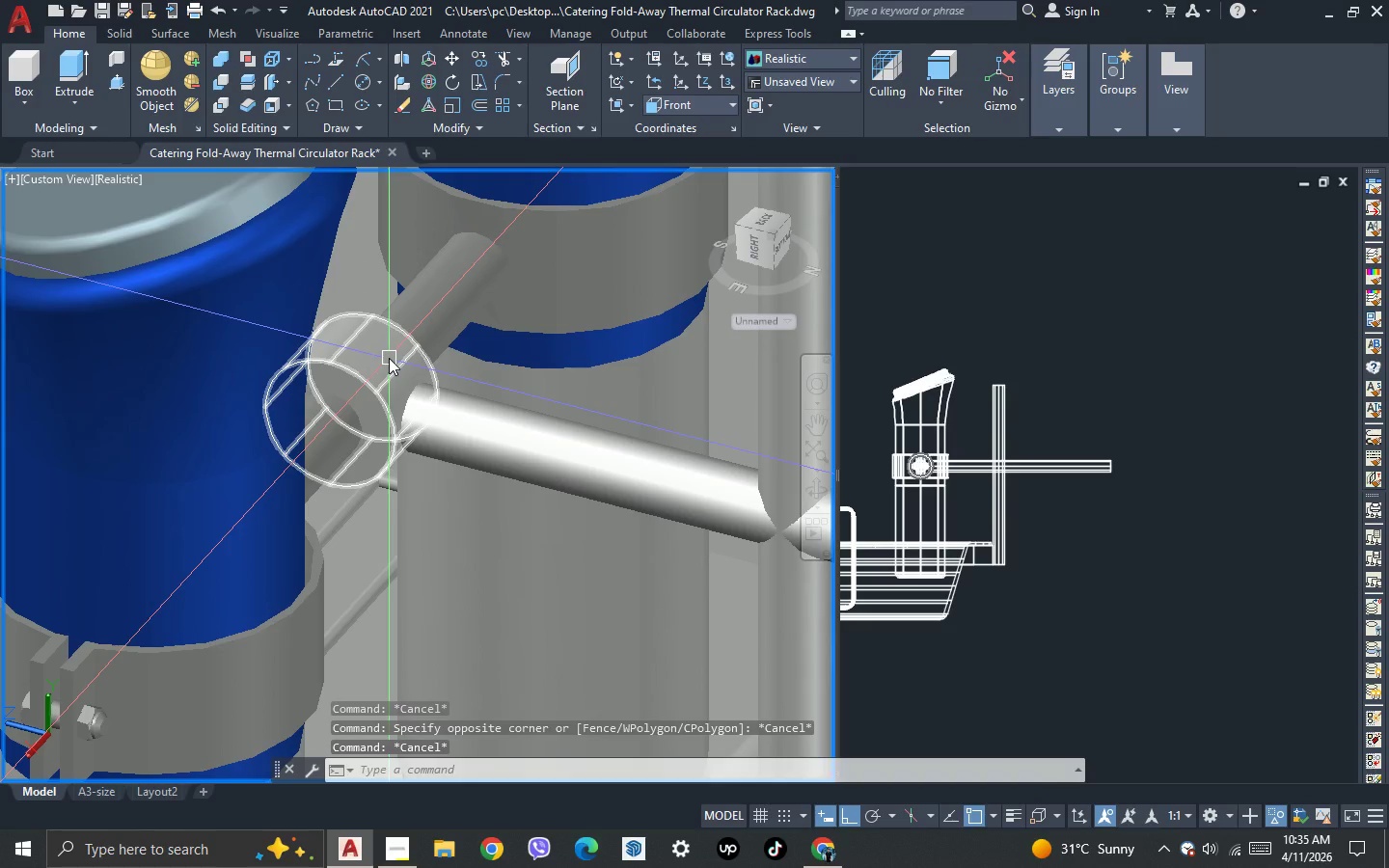 
key(Escape)
 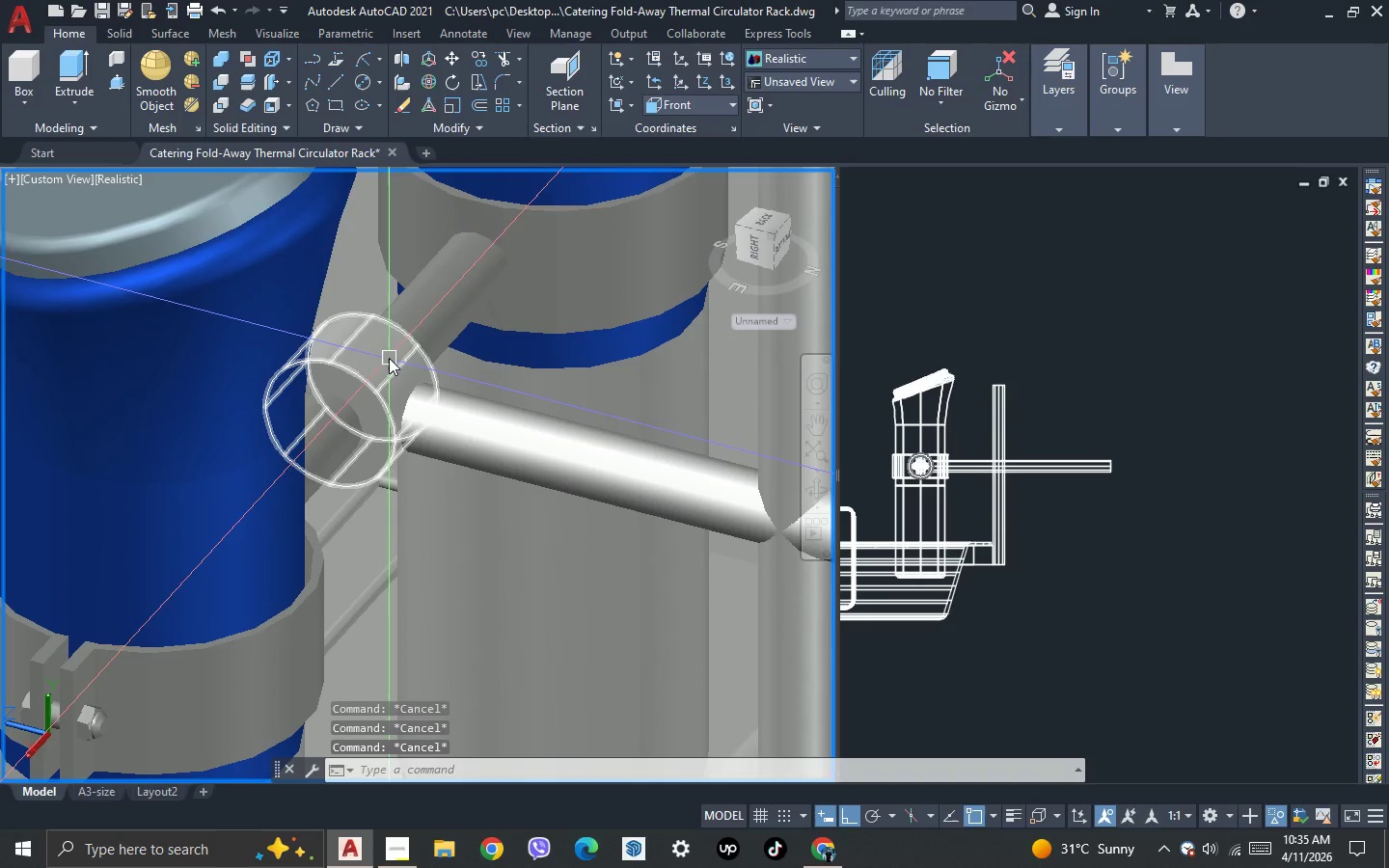 
key(Escape)
 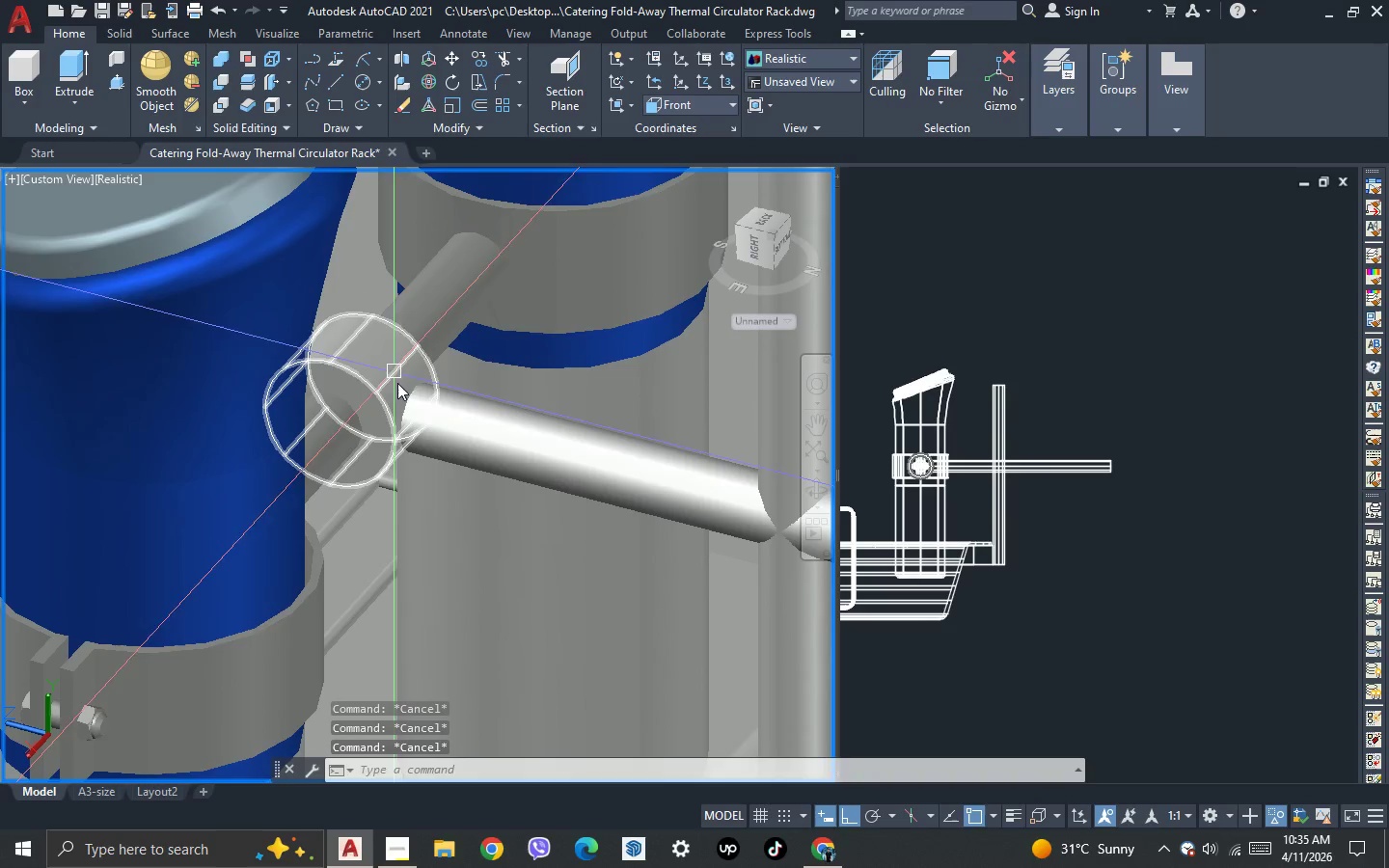 
key(Escape)
type(uio)
 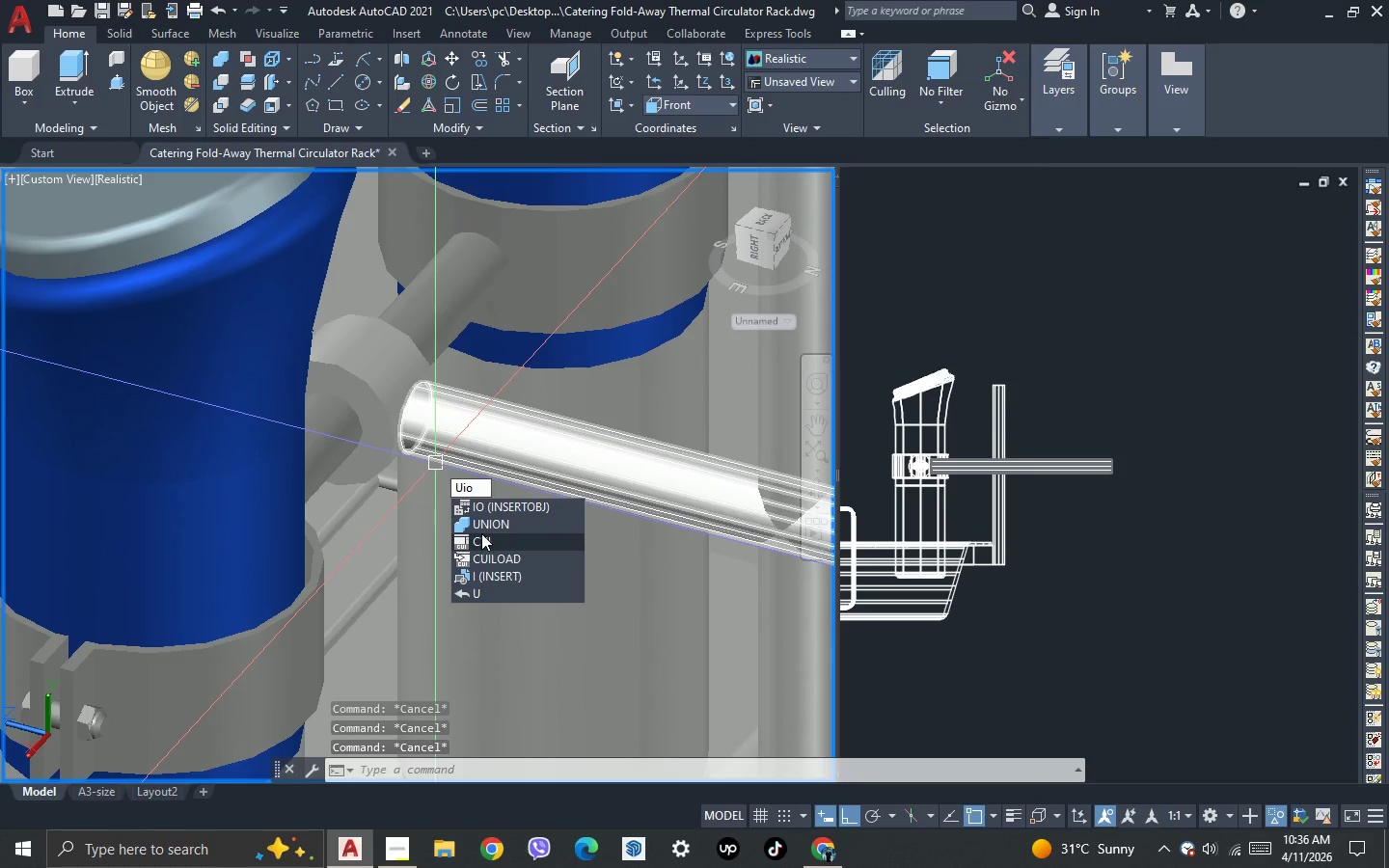 
left_click([484, 526])
 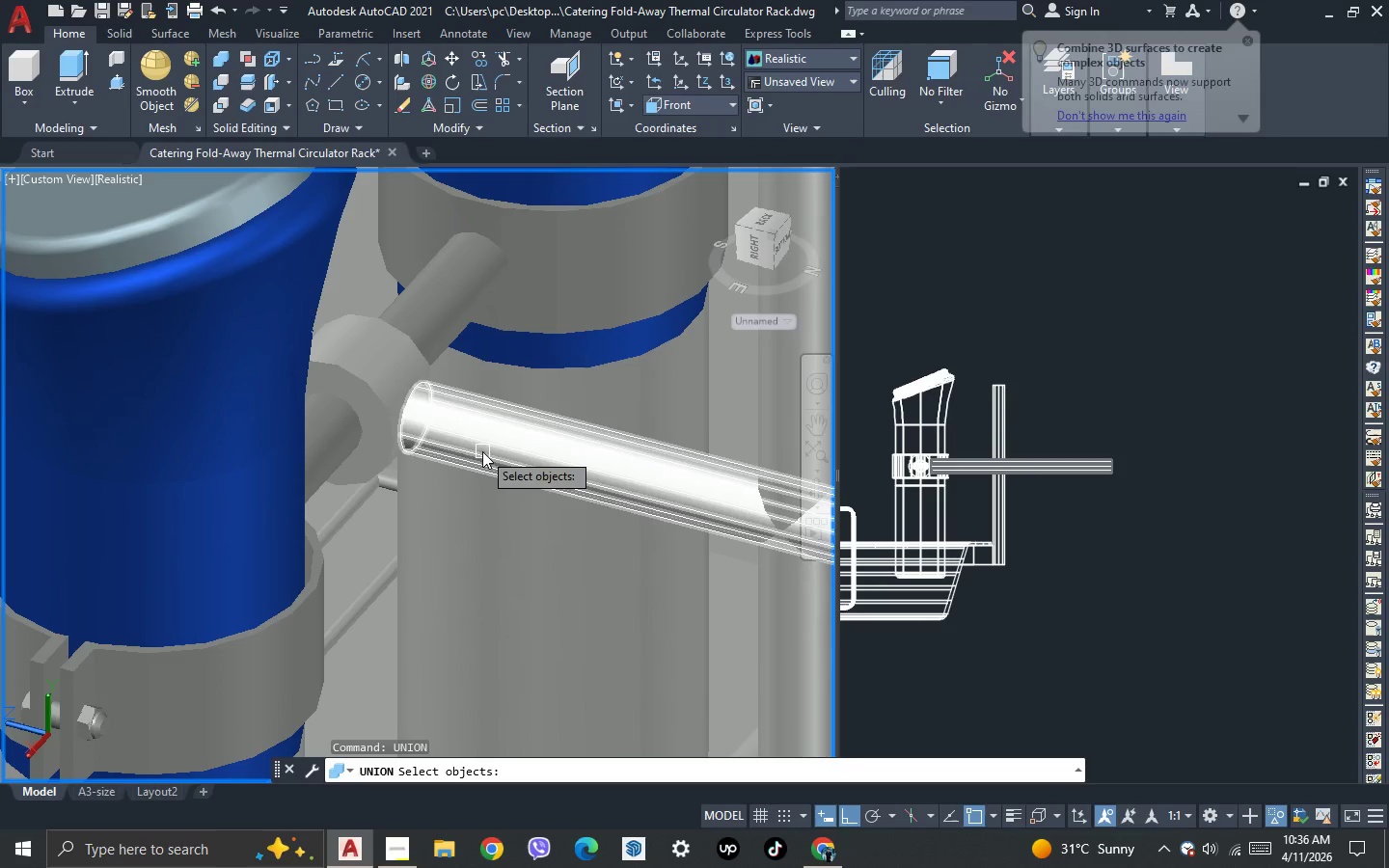 
left_click([482, 449])
 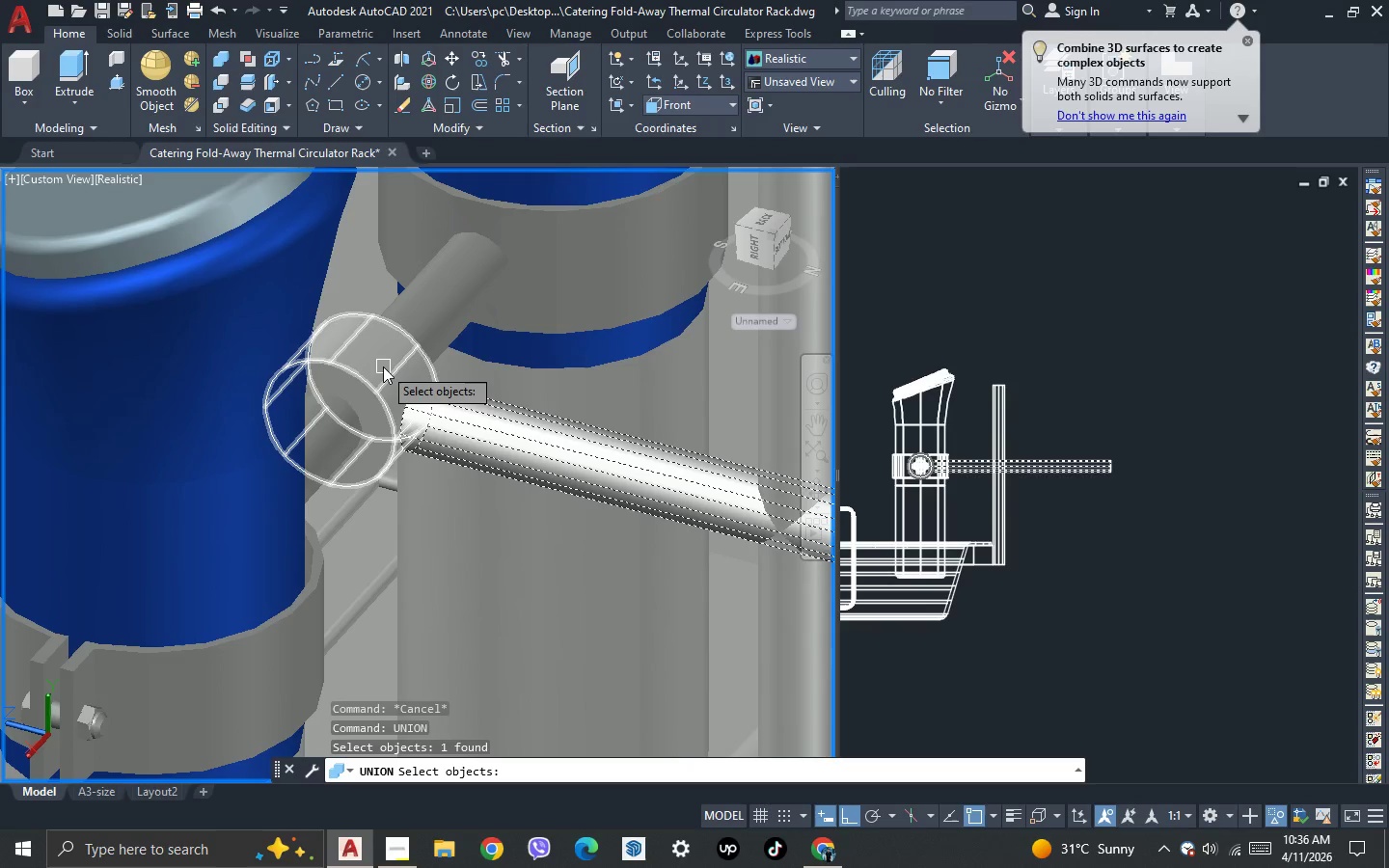 
left_click([383, 366])
 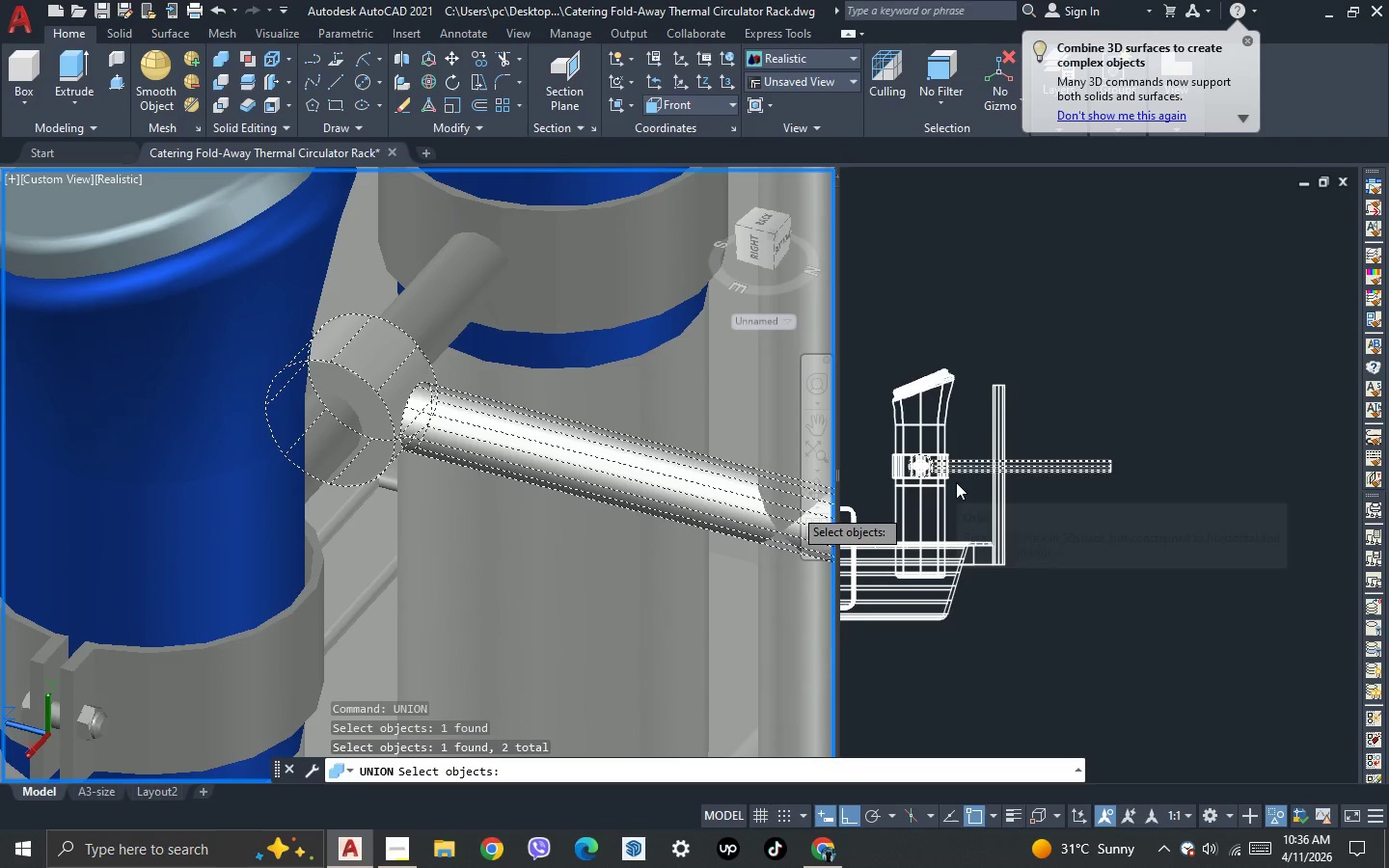 
key(Space)
 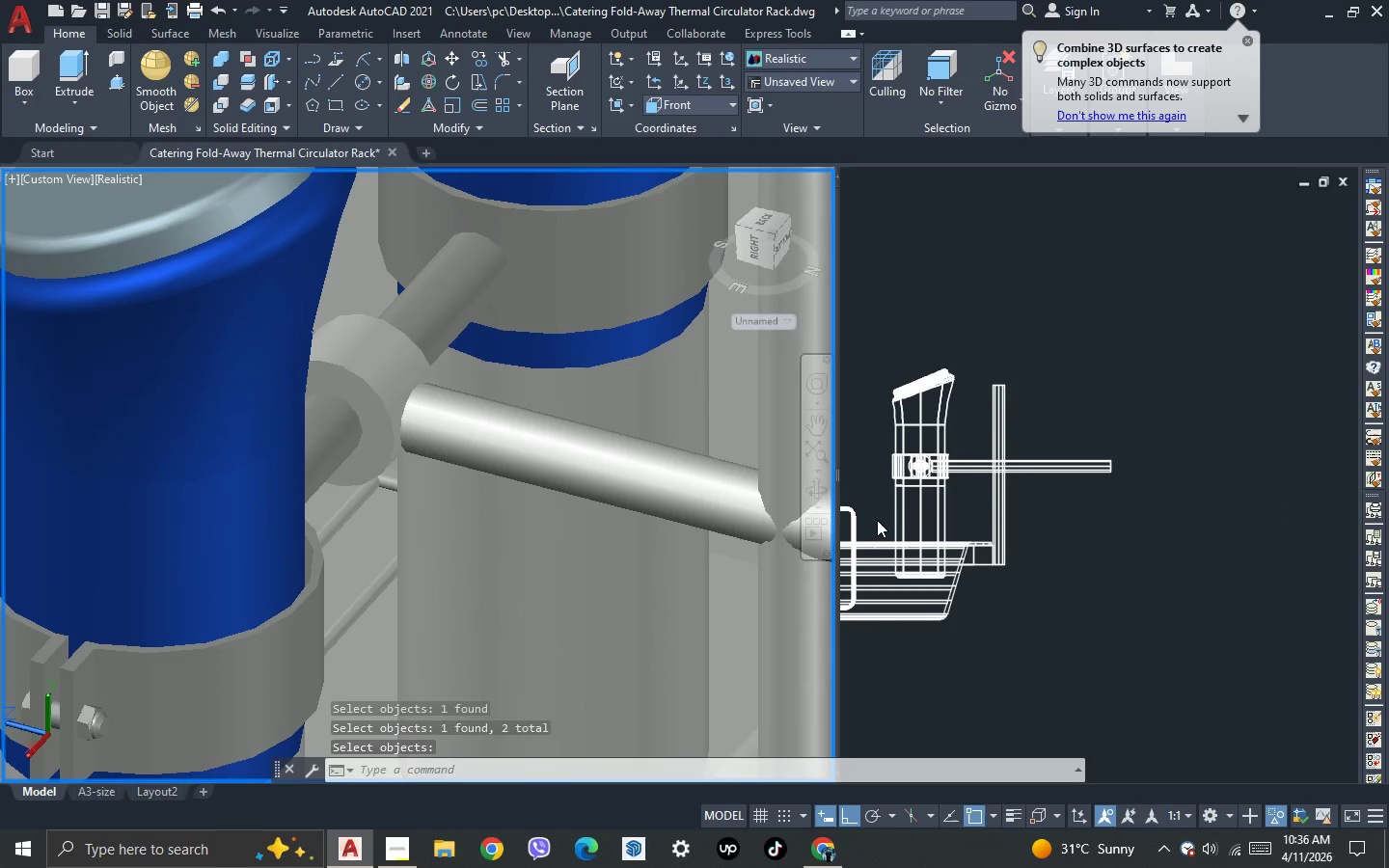 
key(Escape)
 